 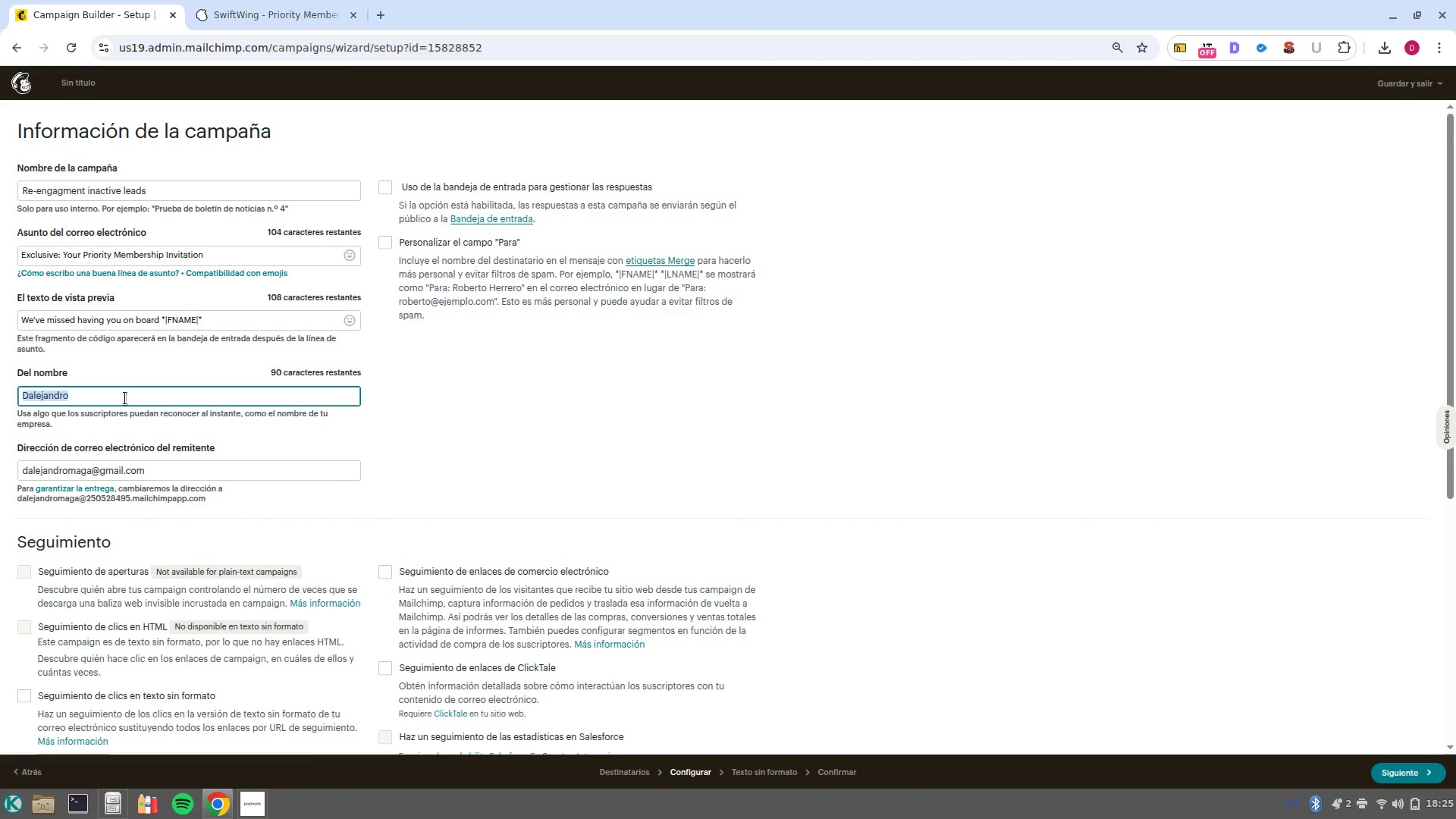 
key(Control+V)
 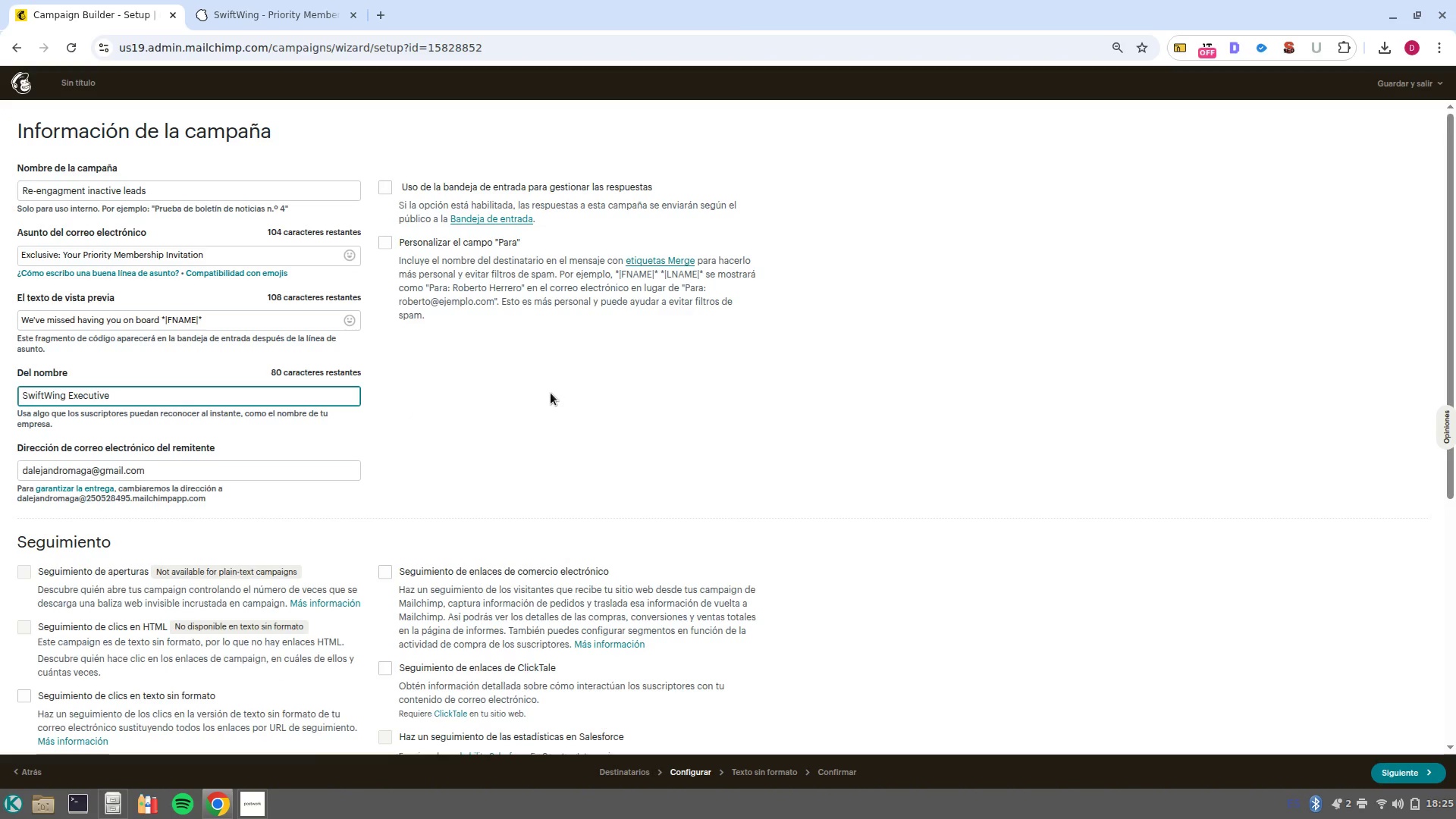 
left_click([551, 393])
 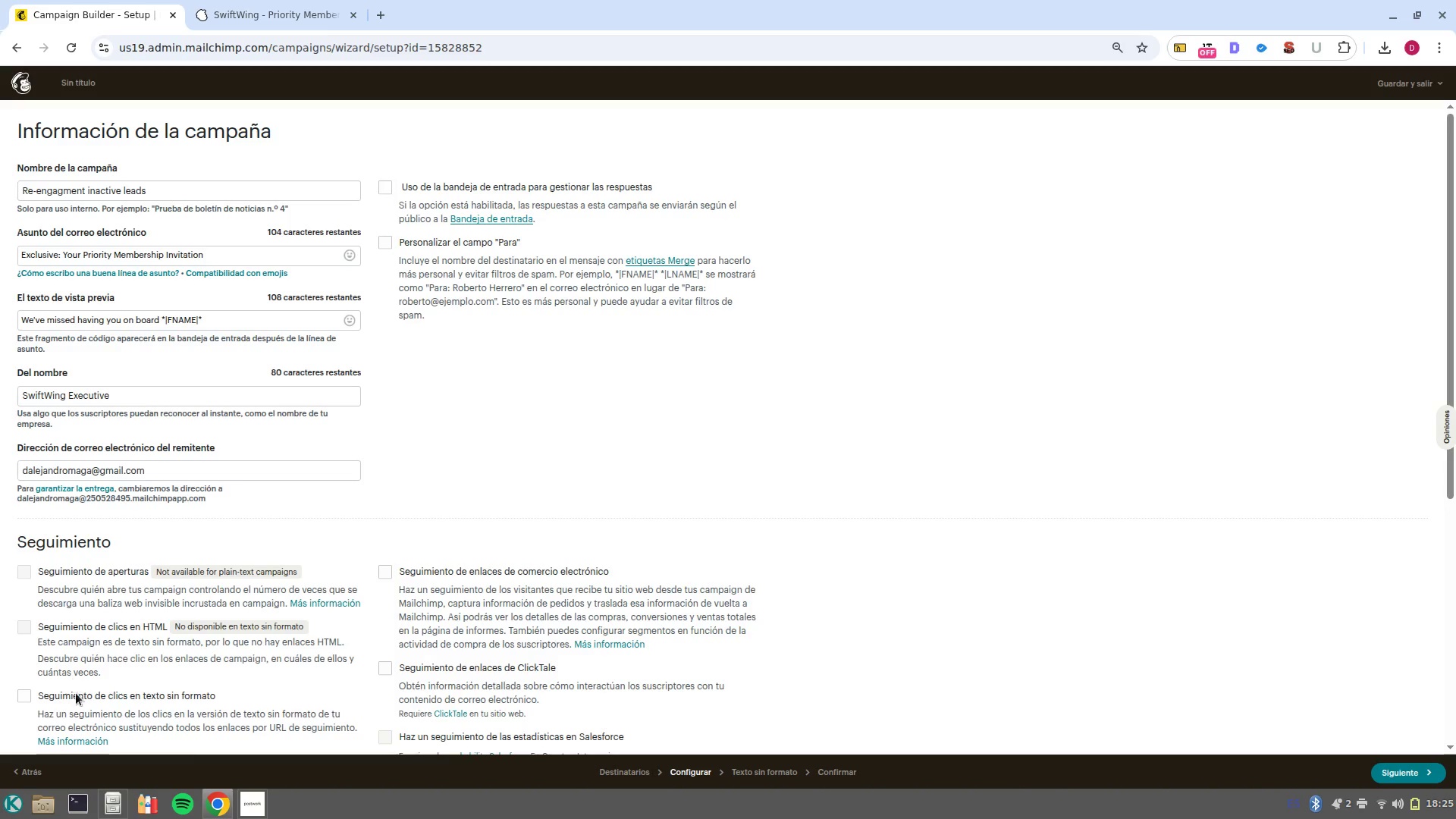 
left_click([22, 698])
 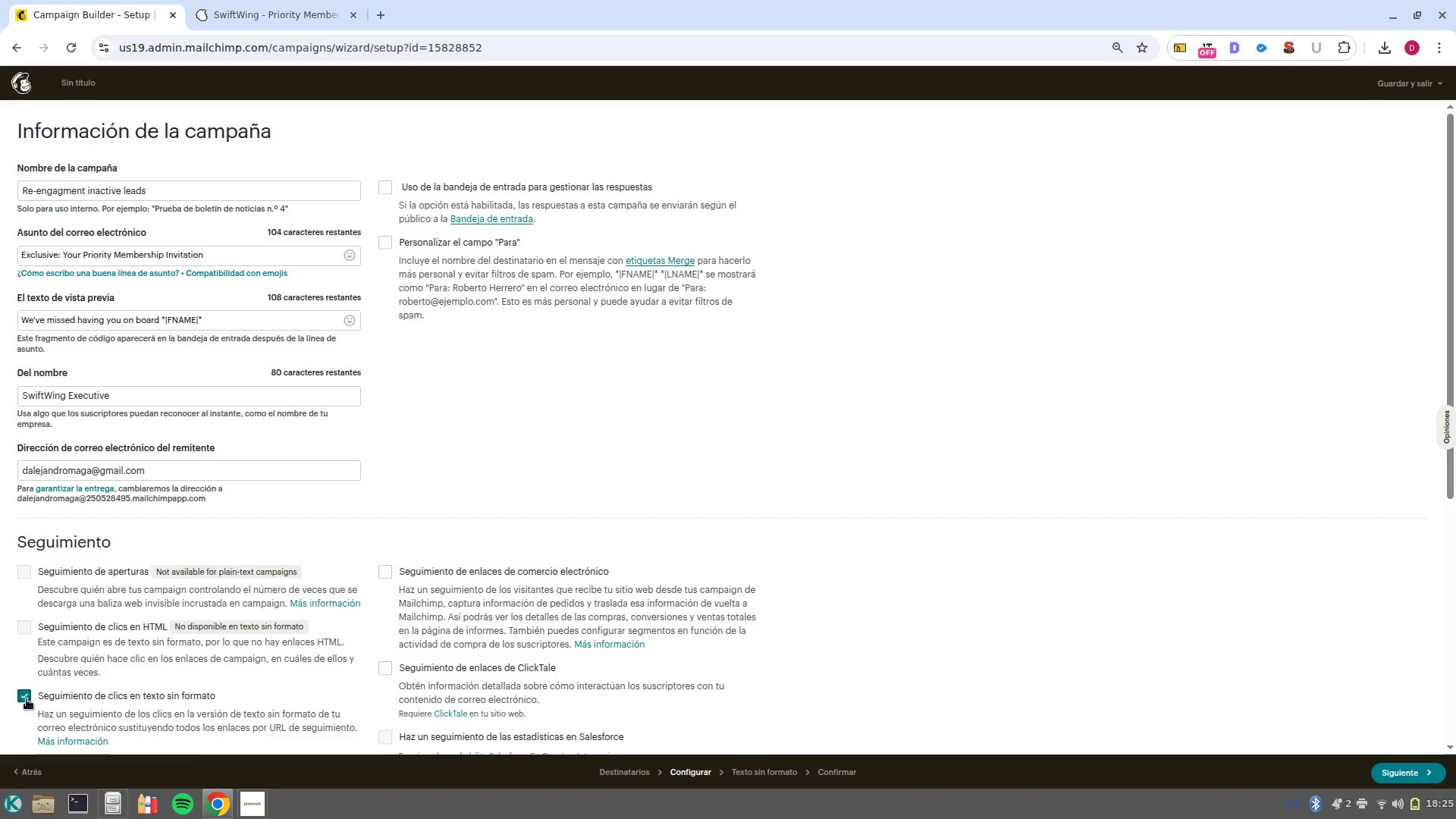 
left_click([22, 698])
 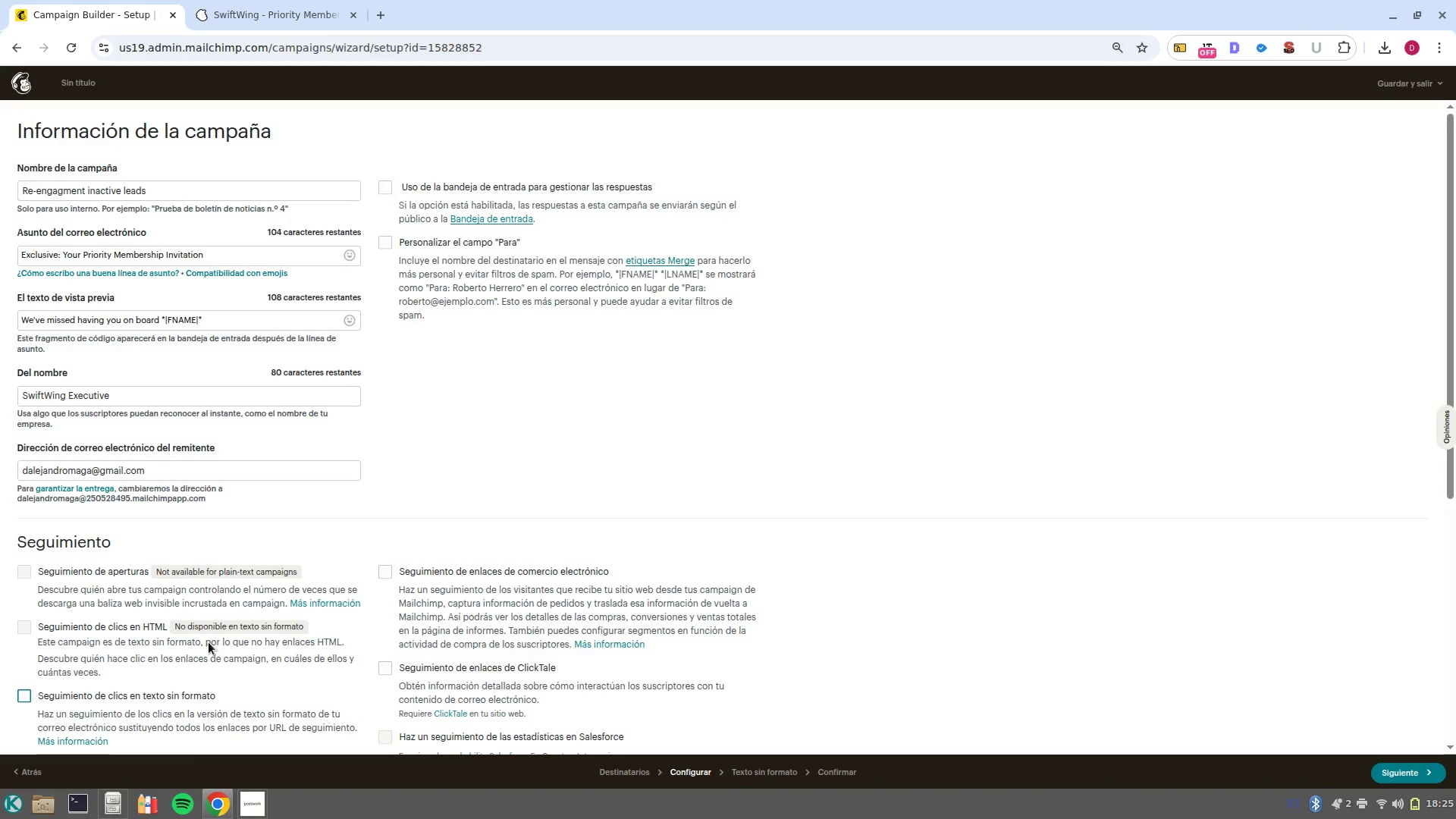 
wait(12.79)
 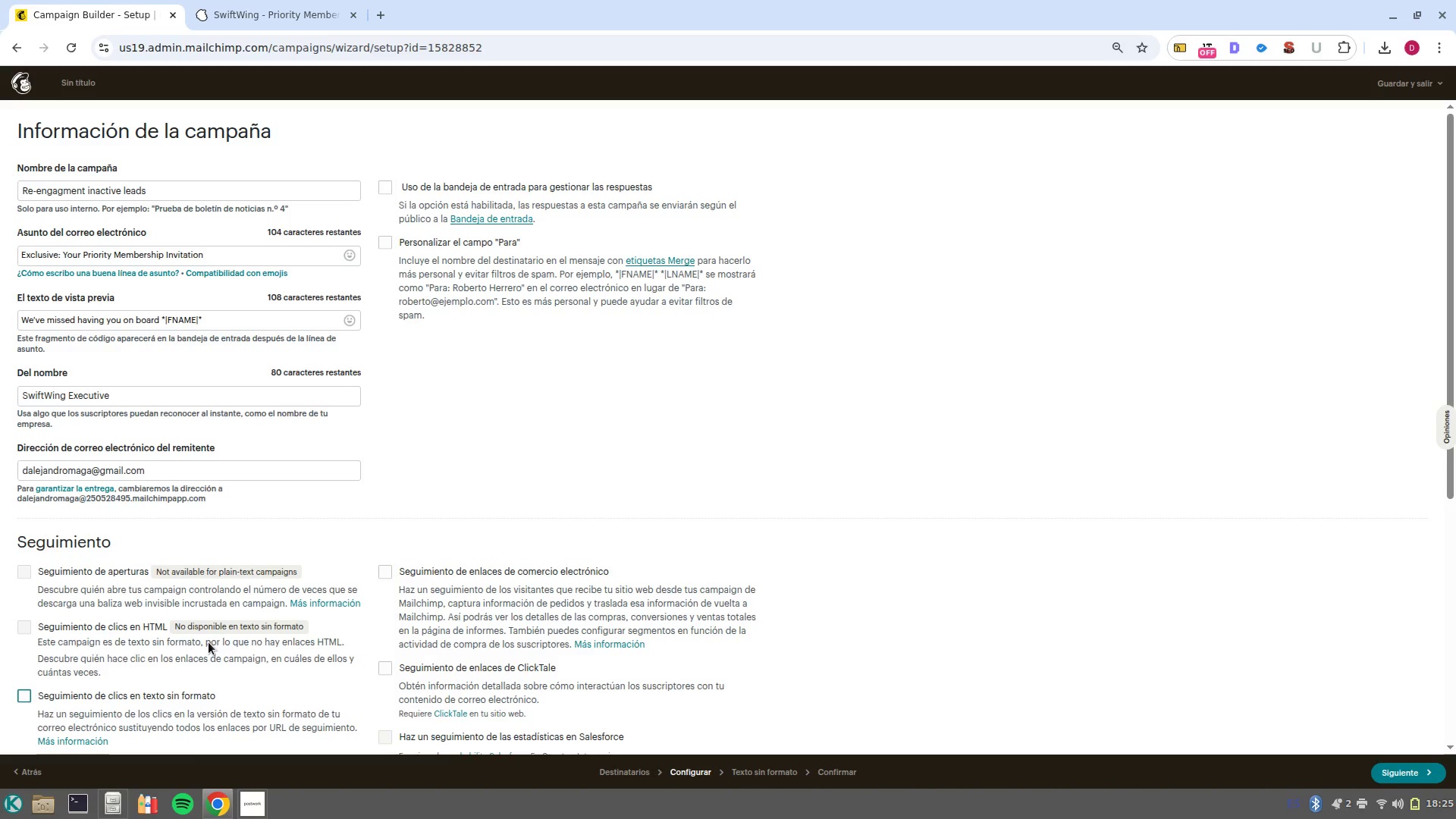 
left_click([1389, 779])
 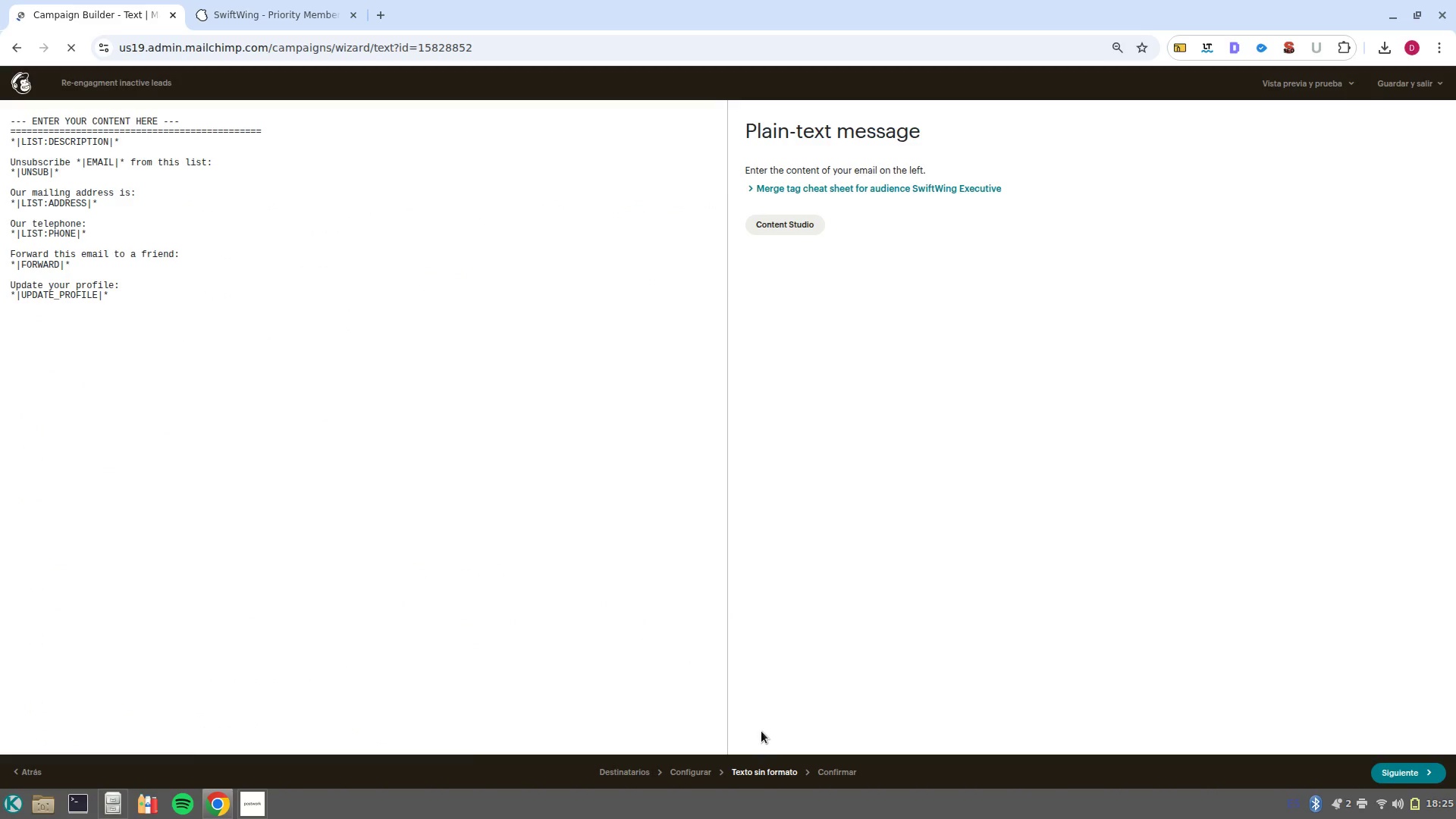 
wait(5.08)
 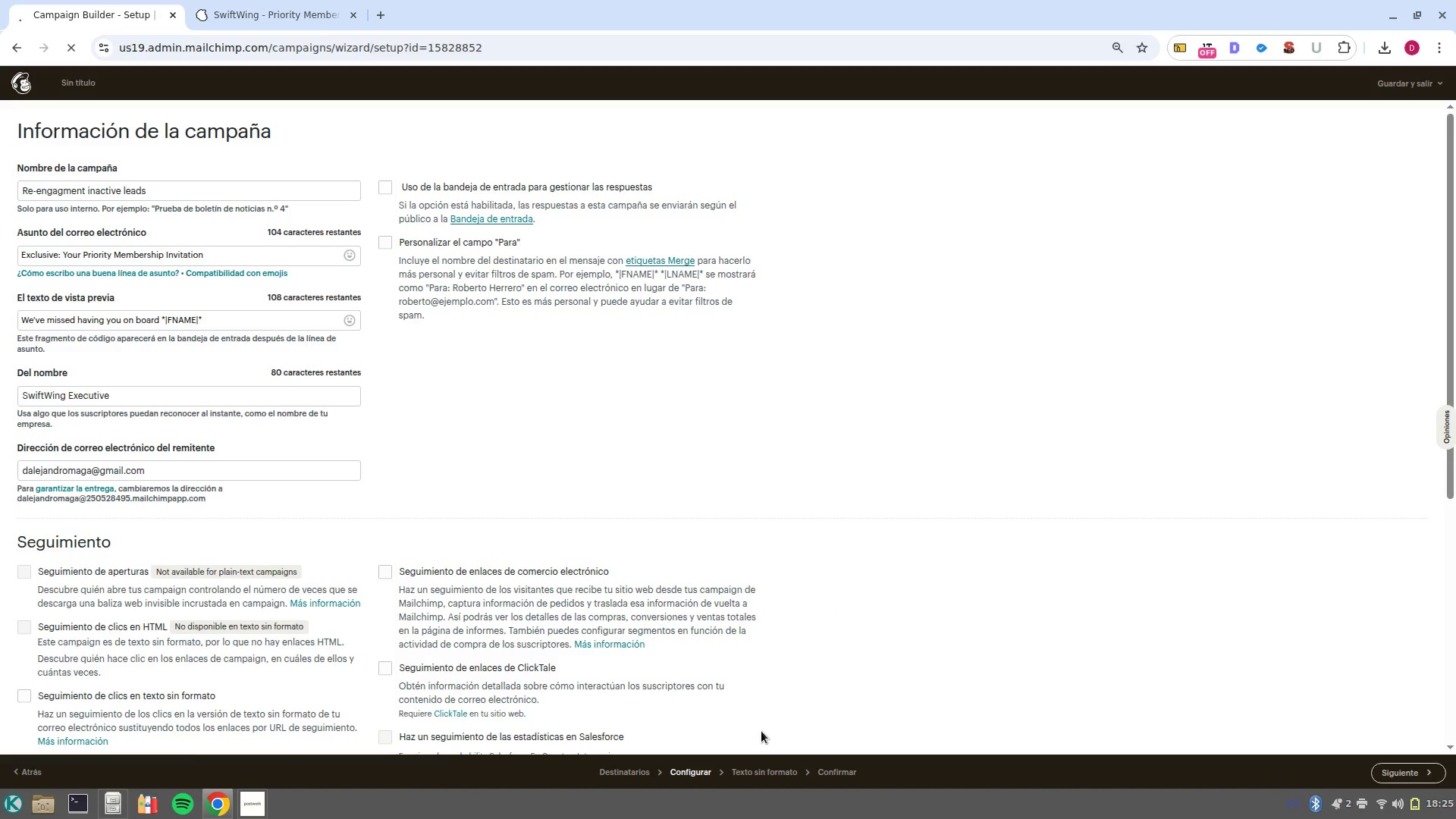 
left_click([20, 51])
 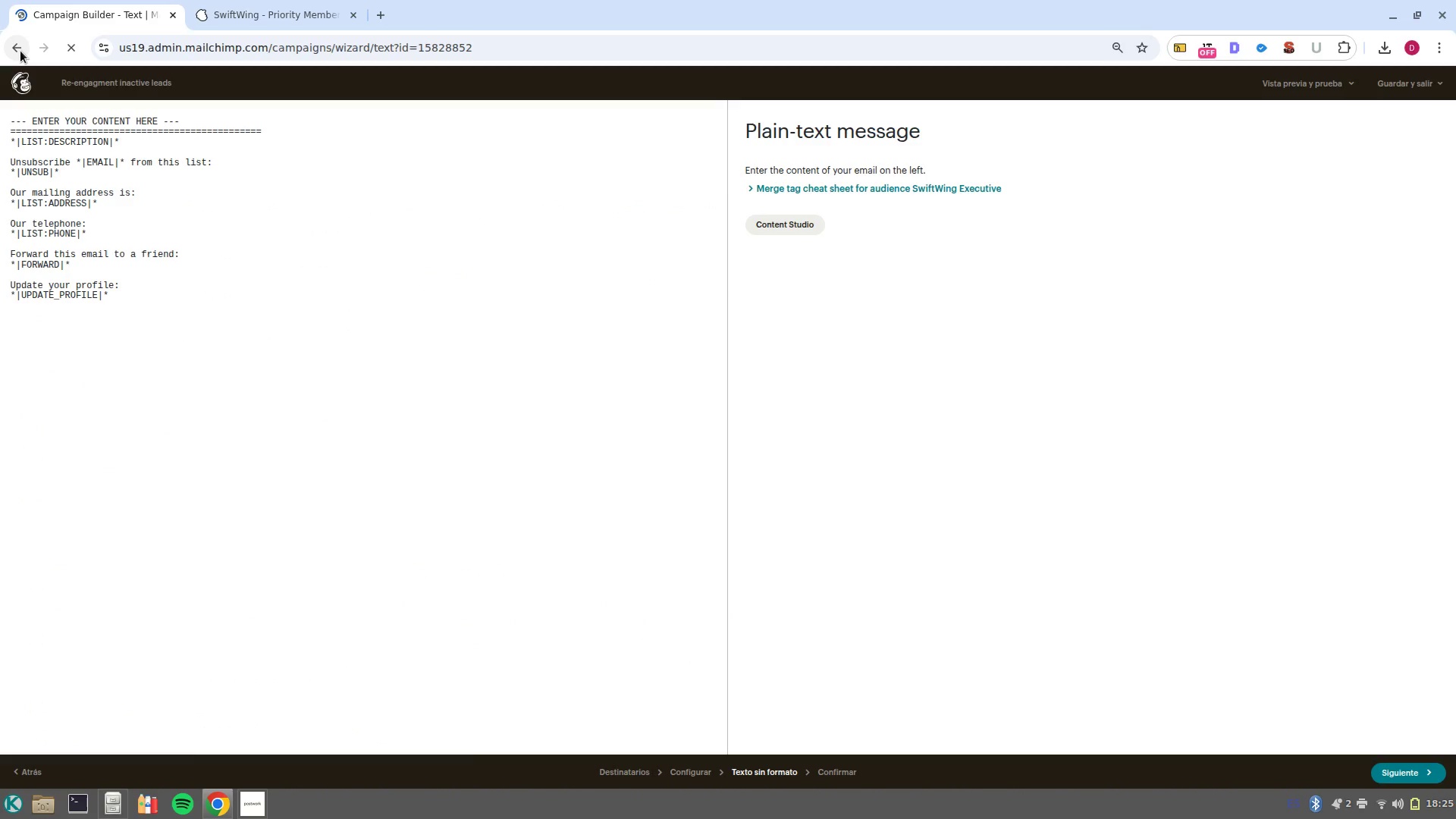 
left_click([20, 51])
 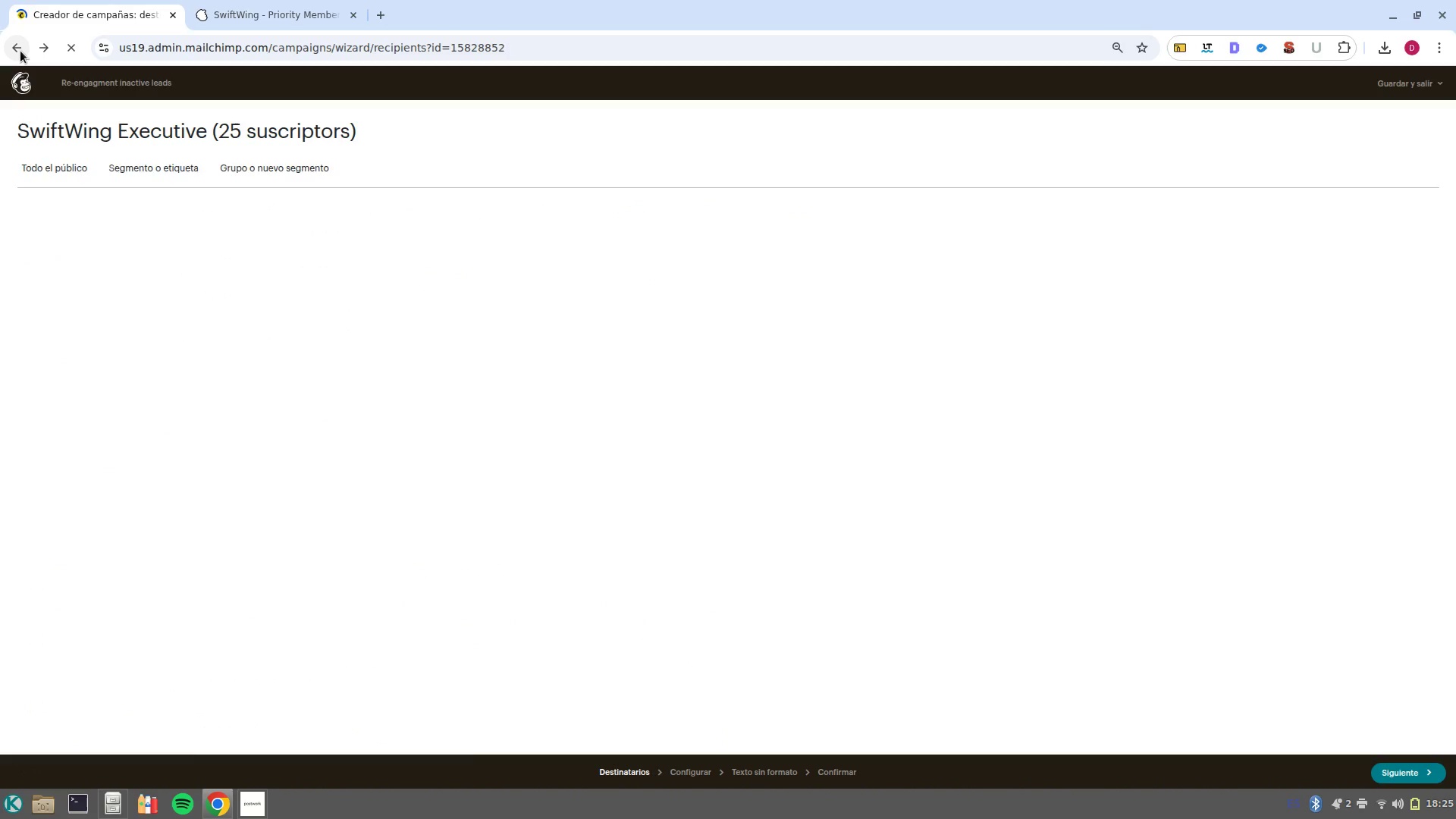 
left_click([20, 51])
 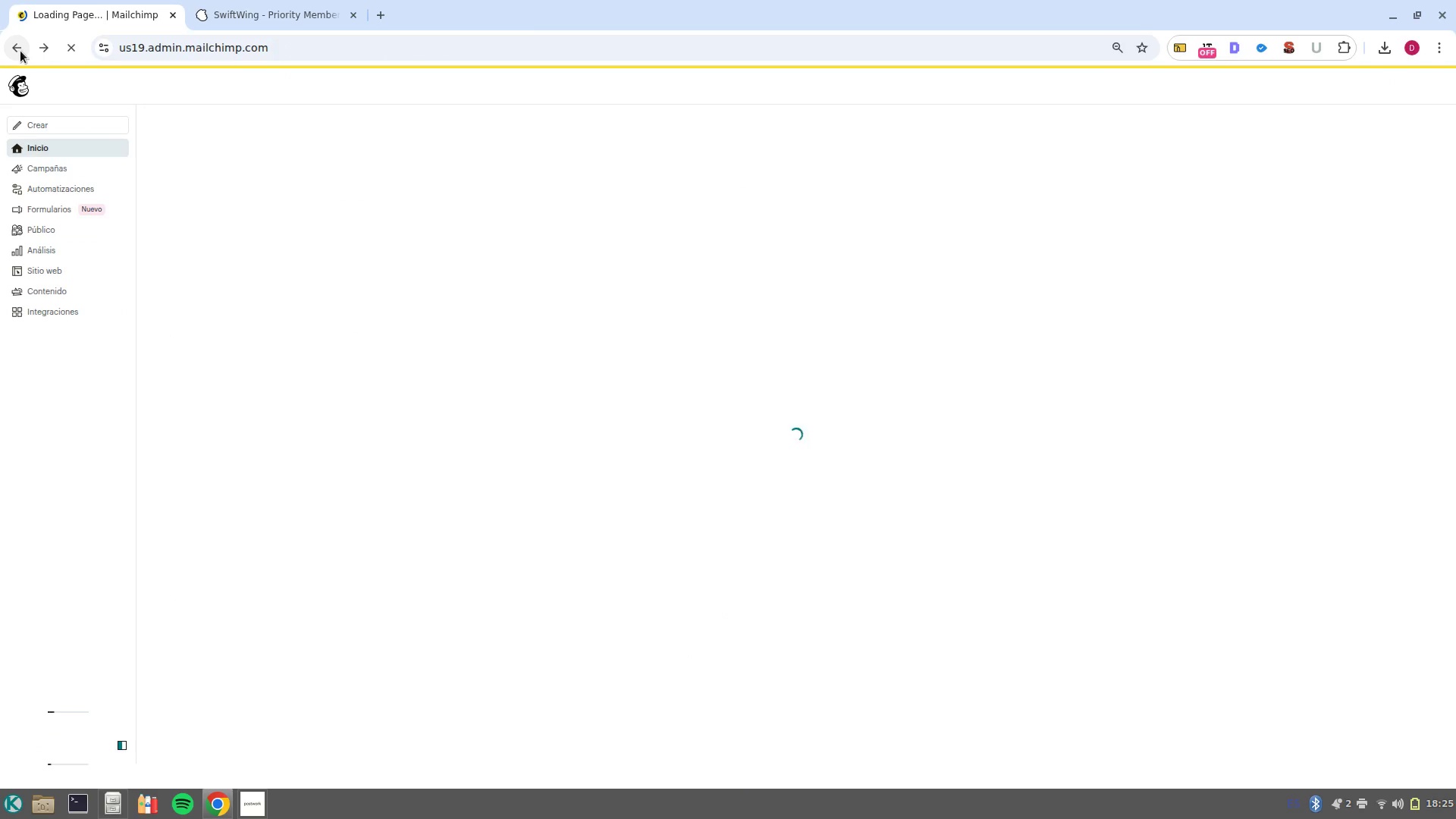 
left_click([65, 124])
 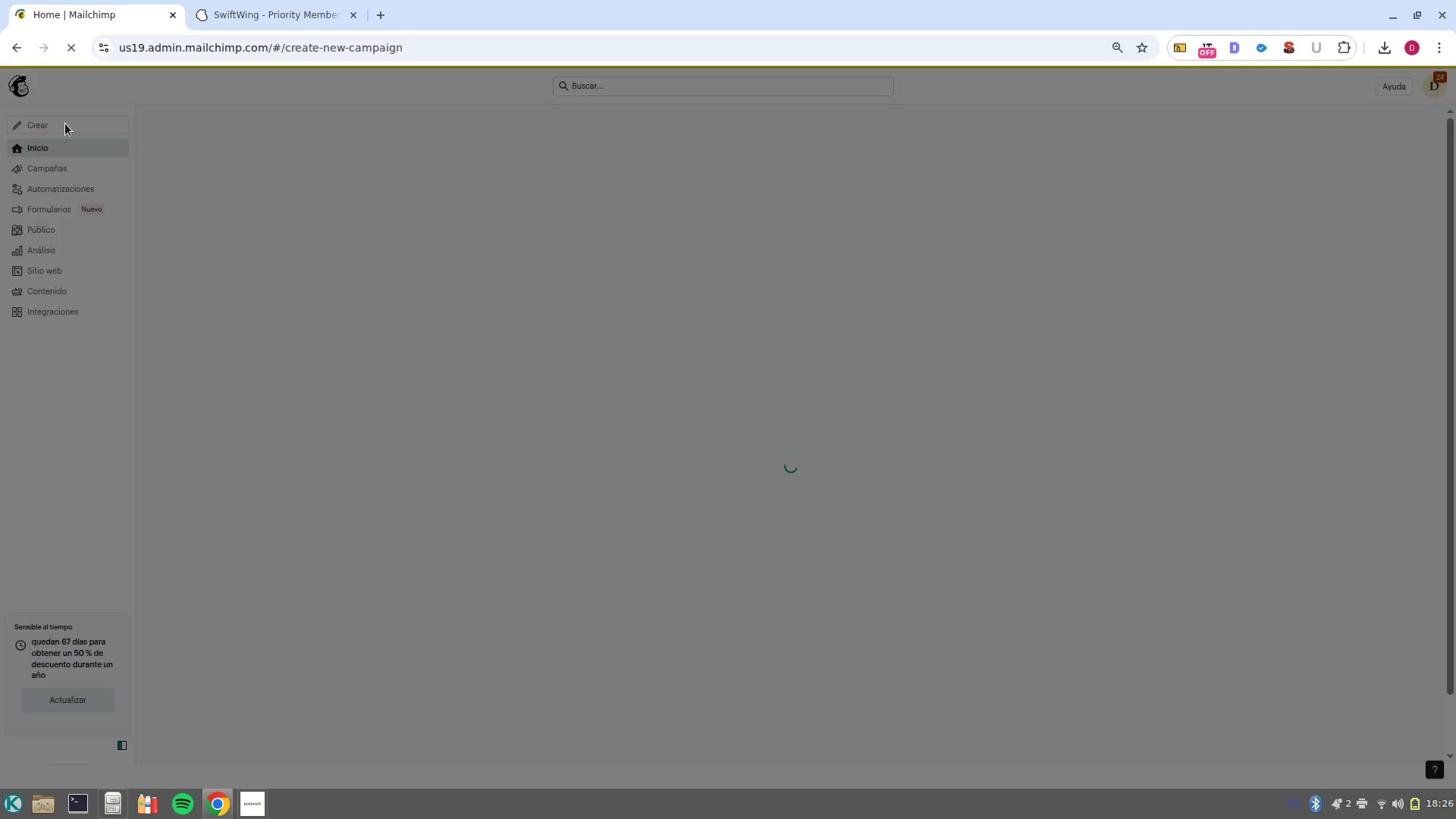 
wait(5.09)
 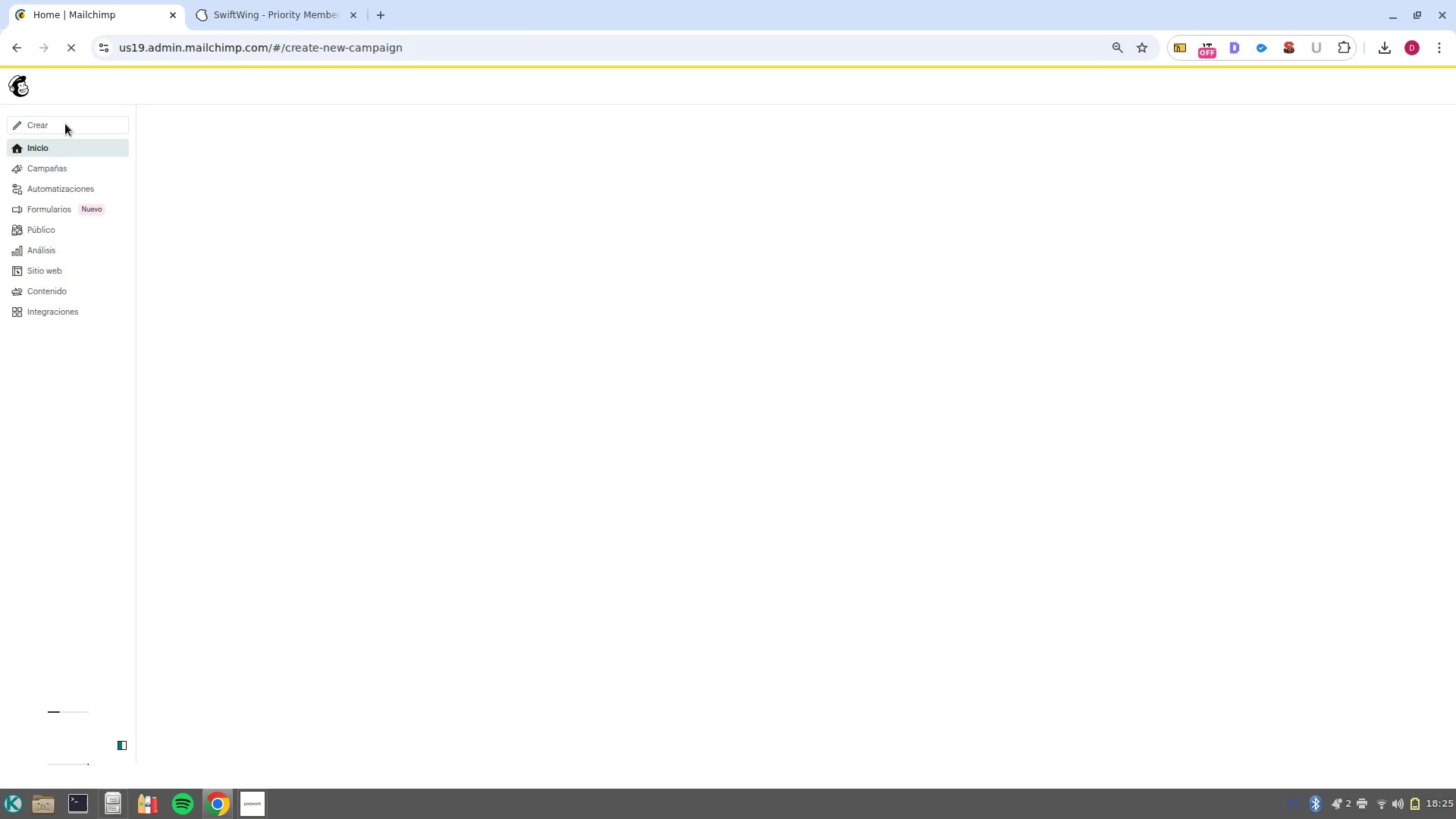 
mouse_move([605, 337])
 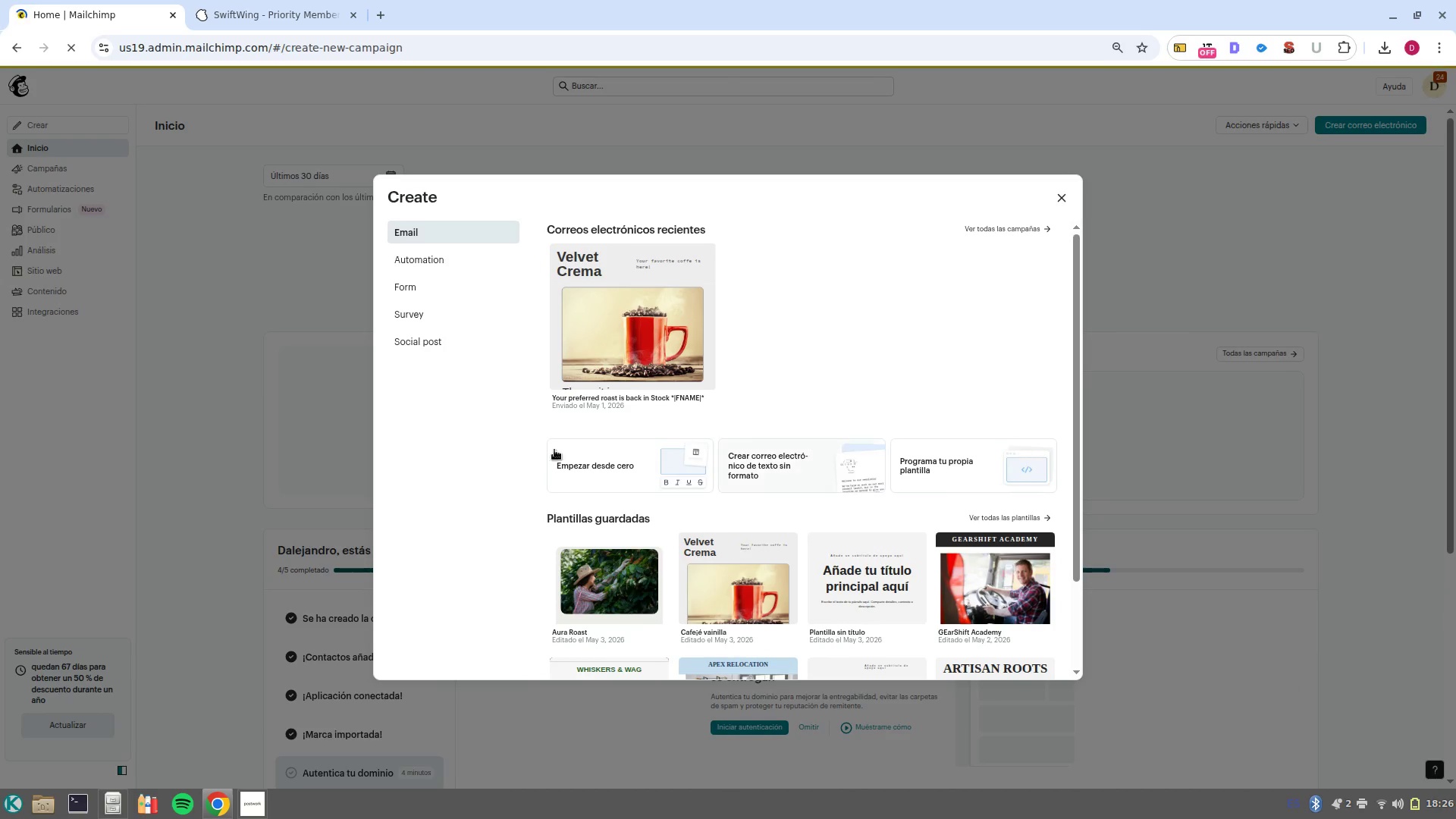 
left_click([604, 474])
 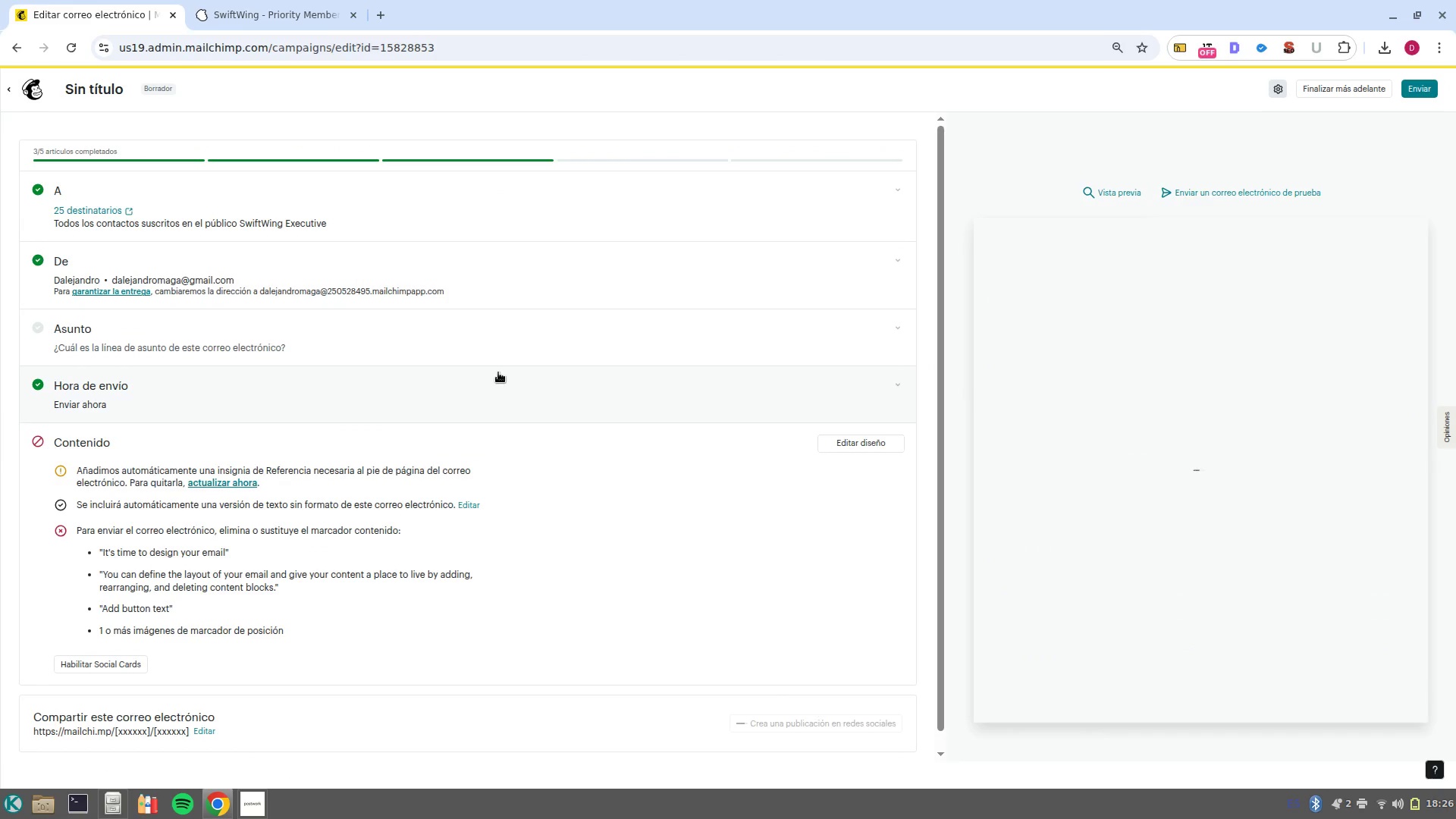 
wait(9.83)
 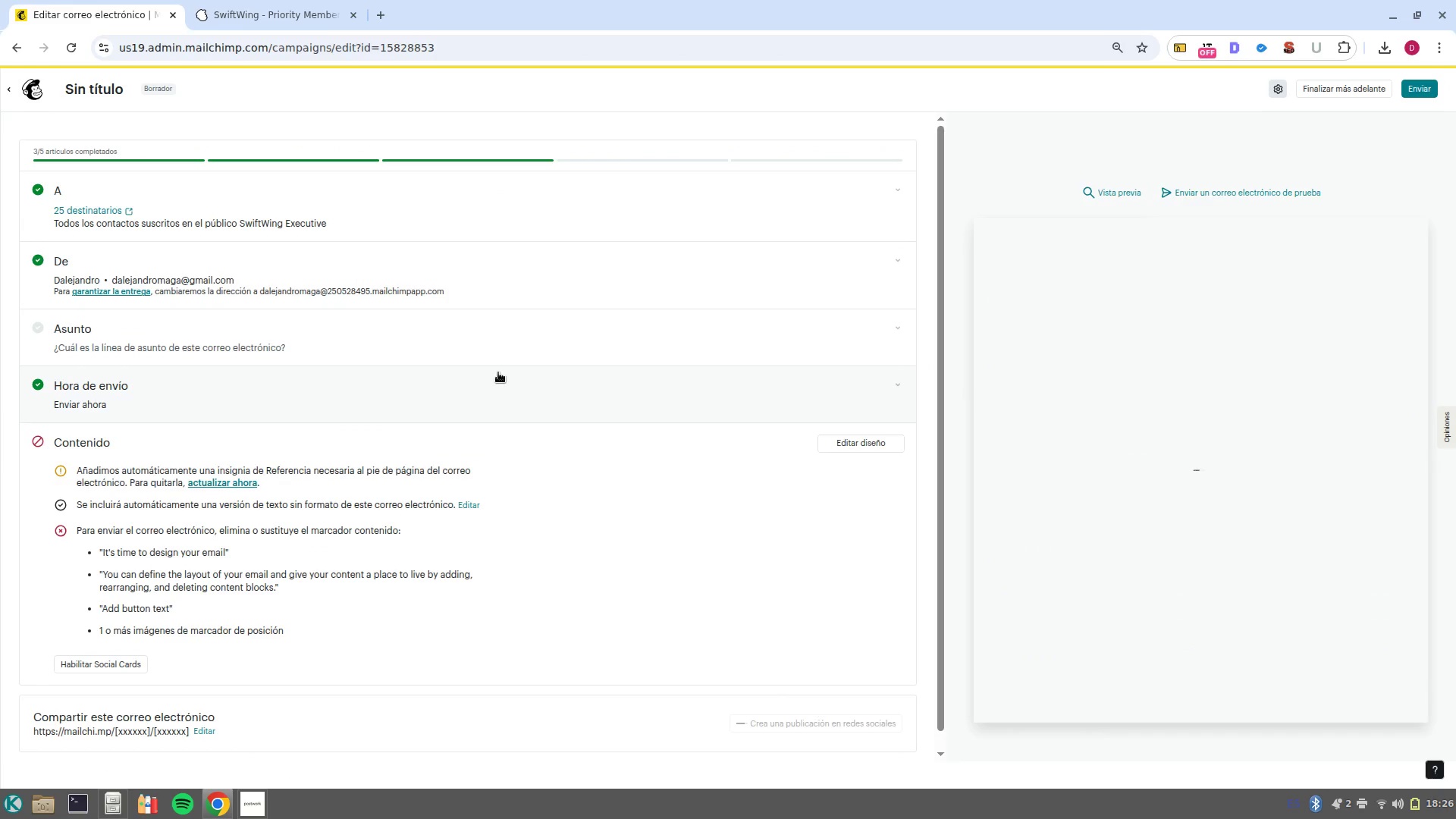 
left_click([175, 273])
 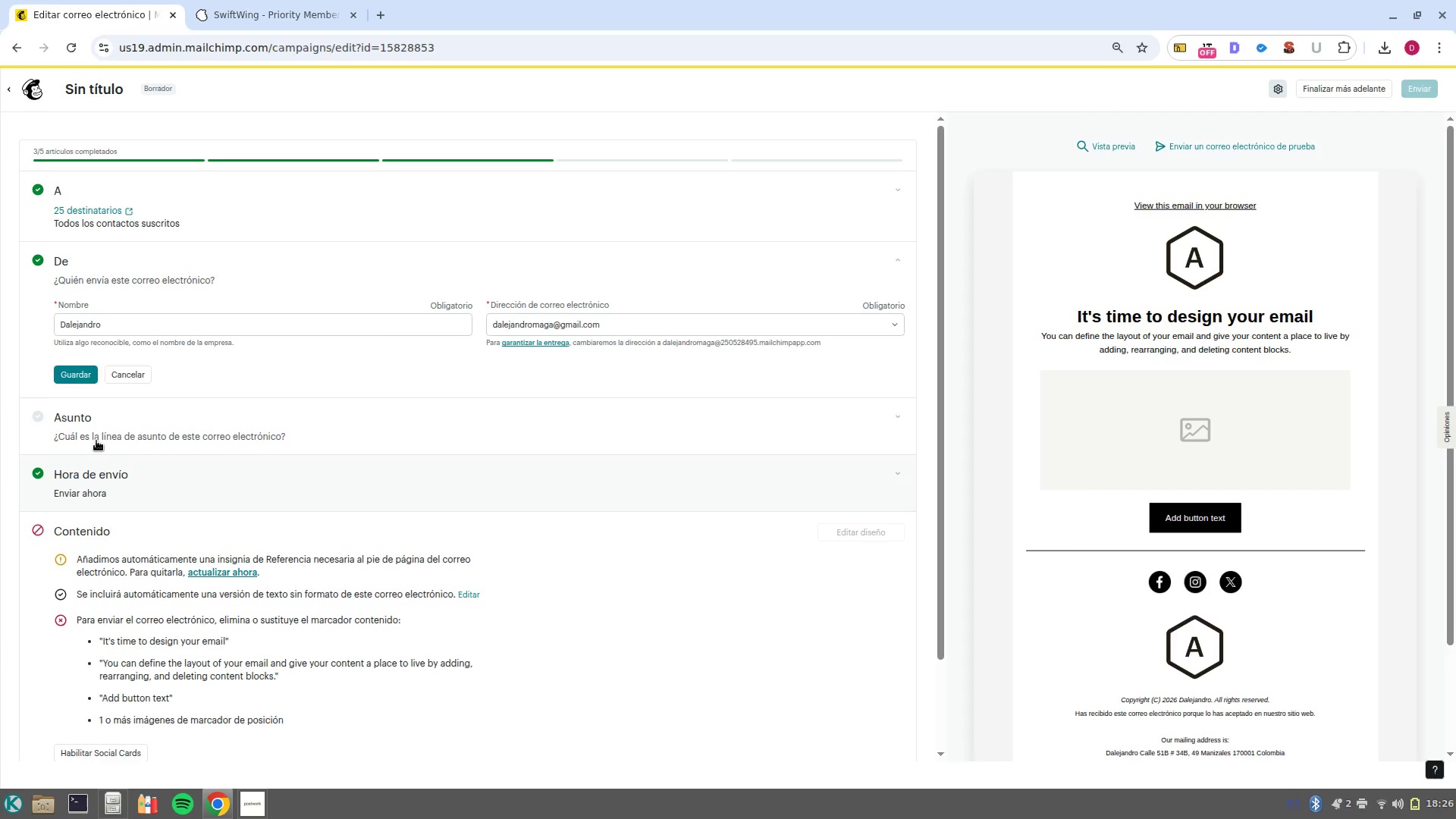 
double_click([89, 328])
 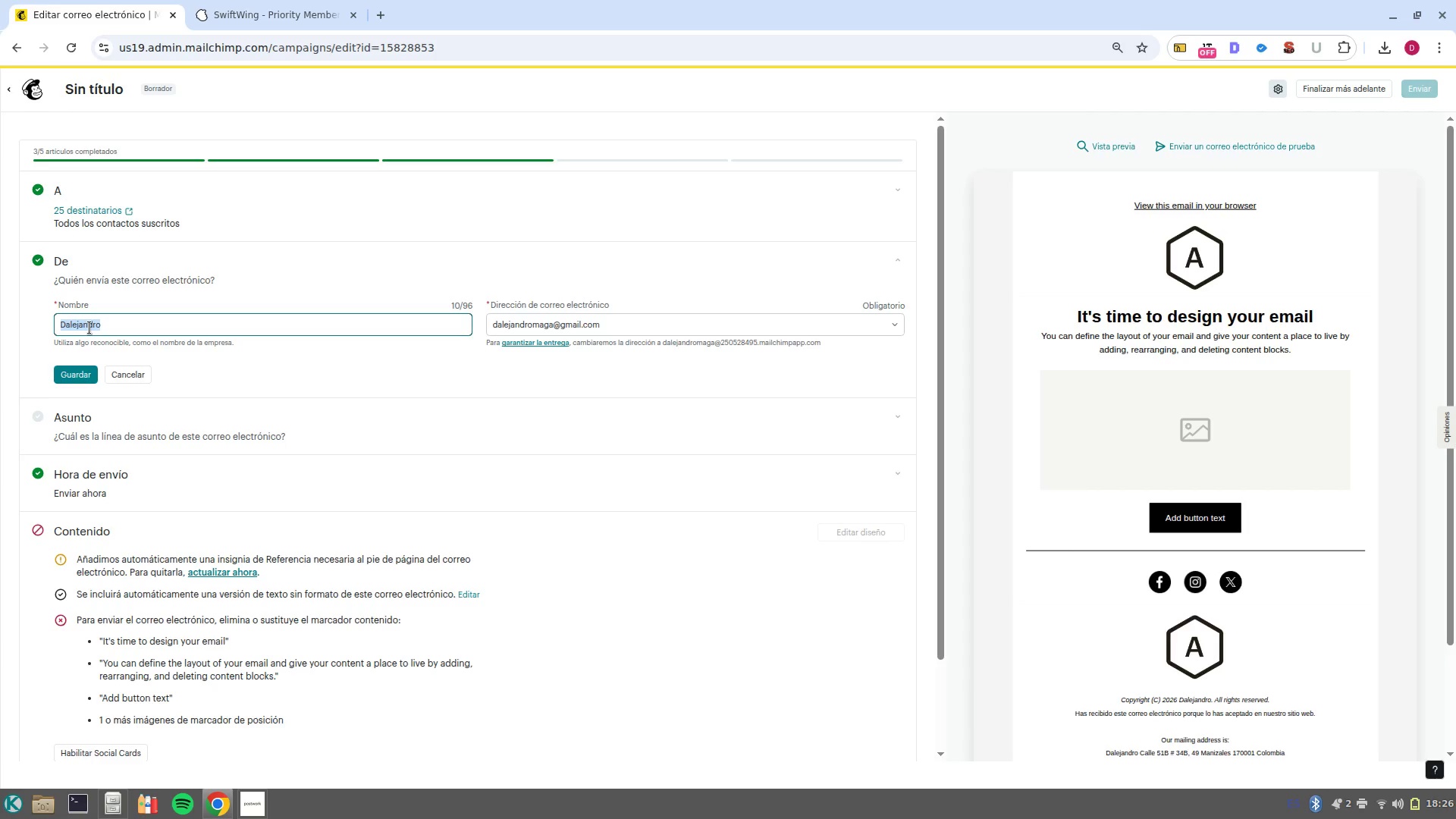 
key(Control+V)
 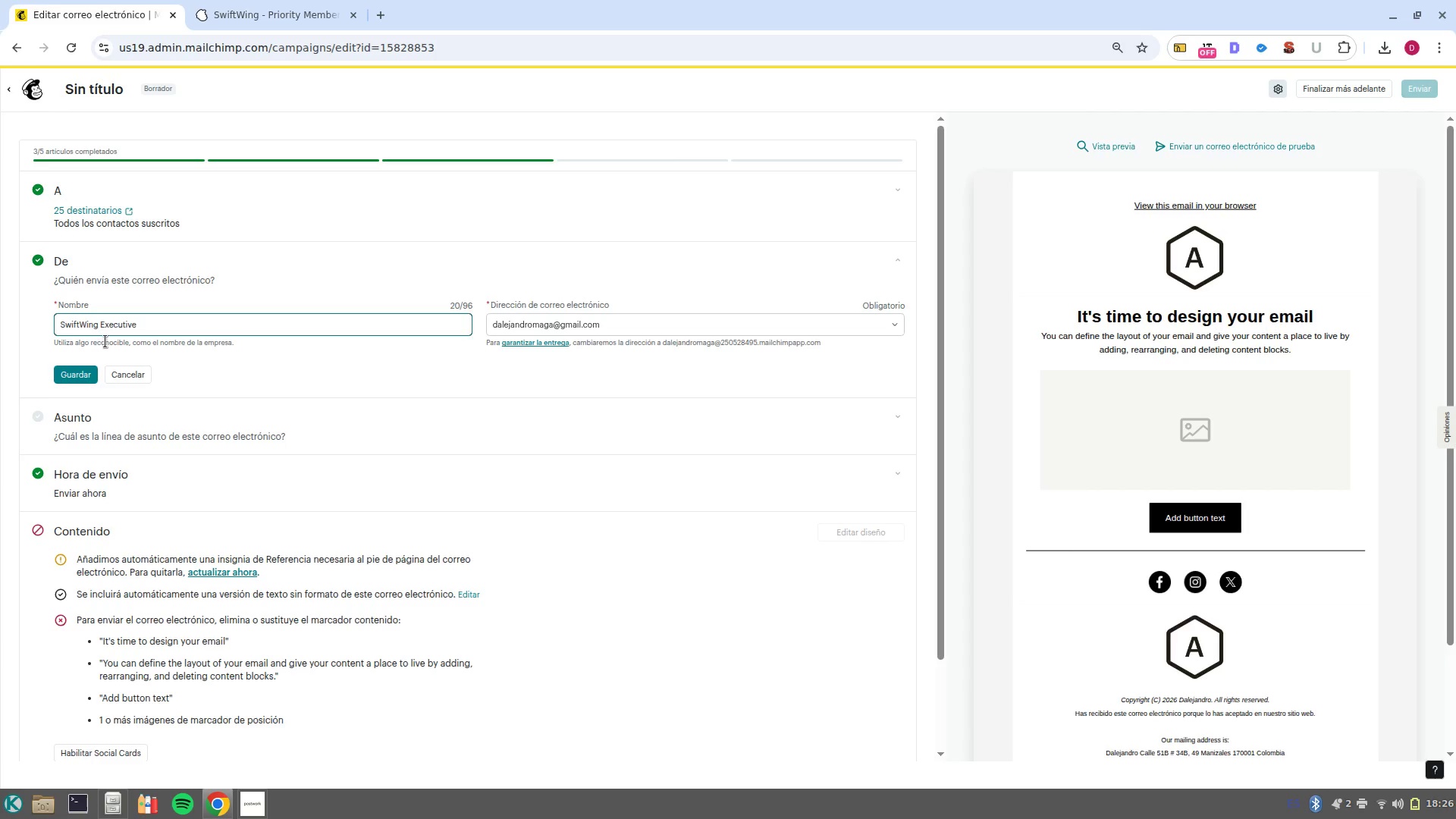 
double_click([118, 320])
 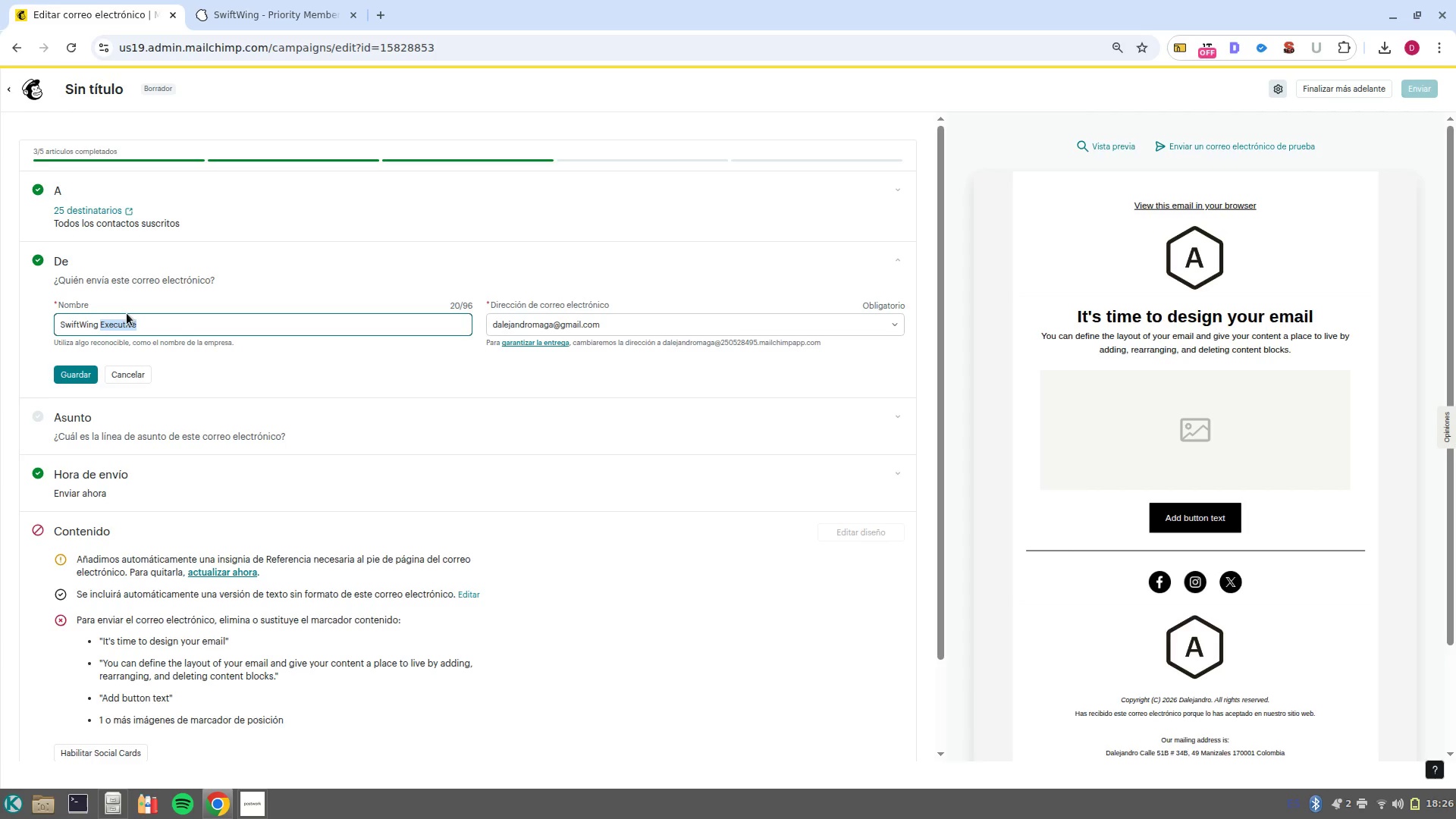 
key(Backspace)
 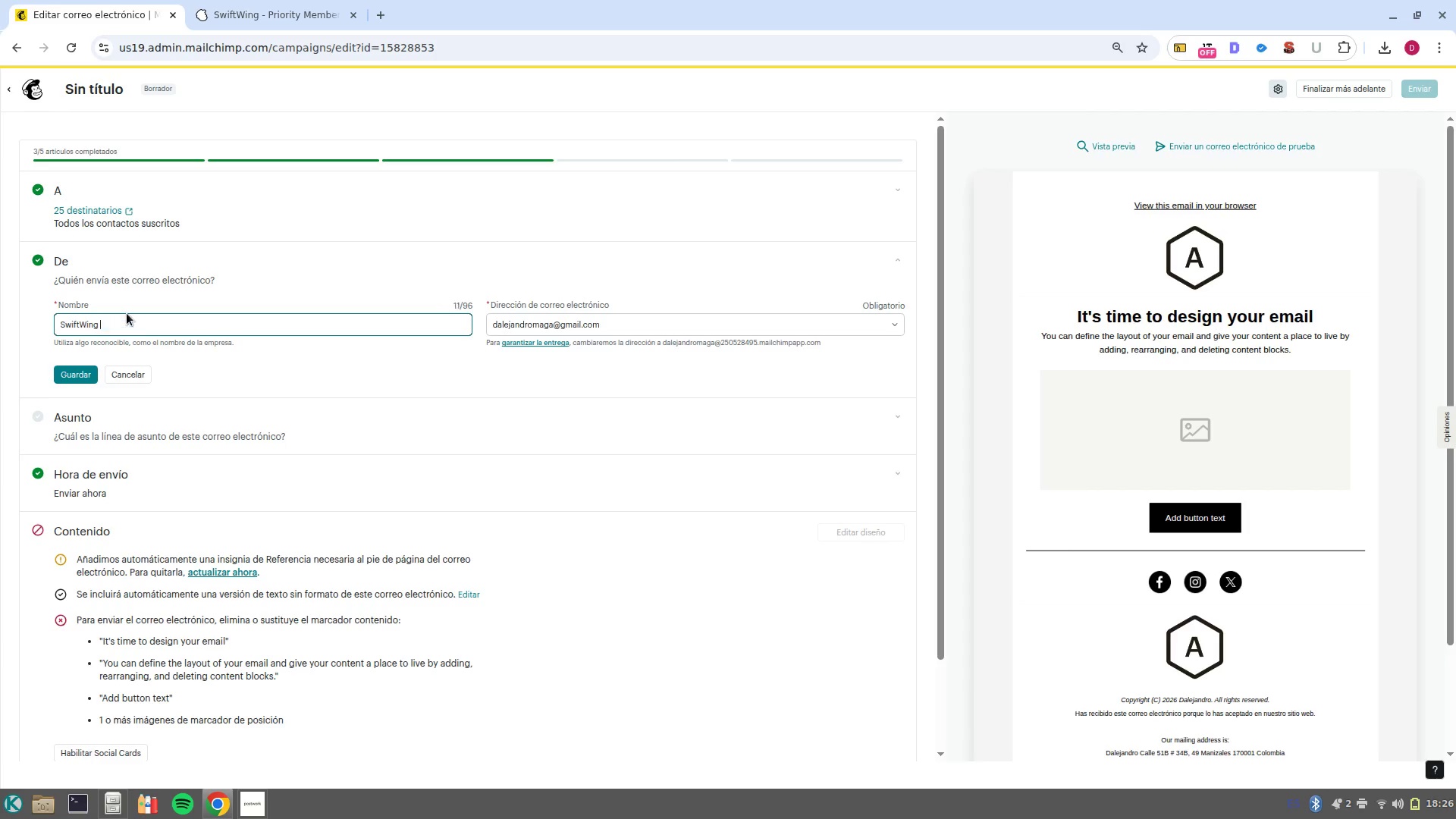 
key(Backspace)
 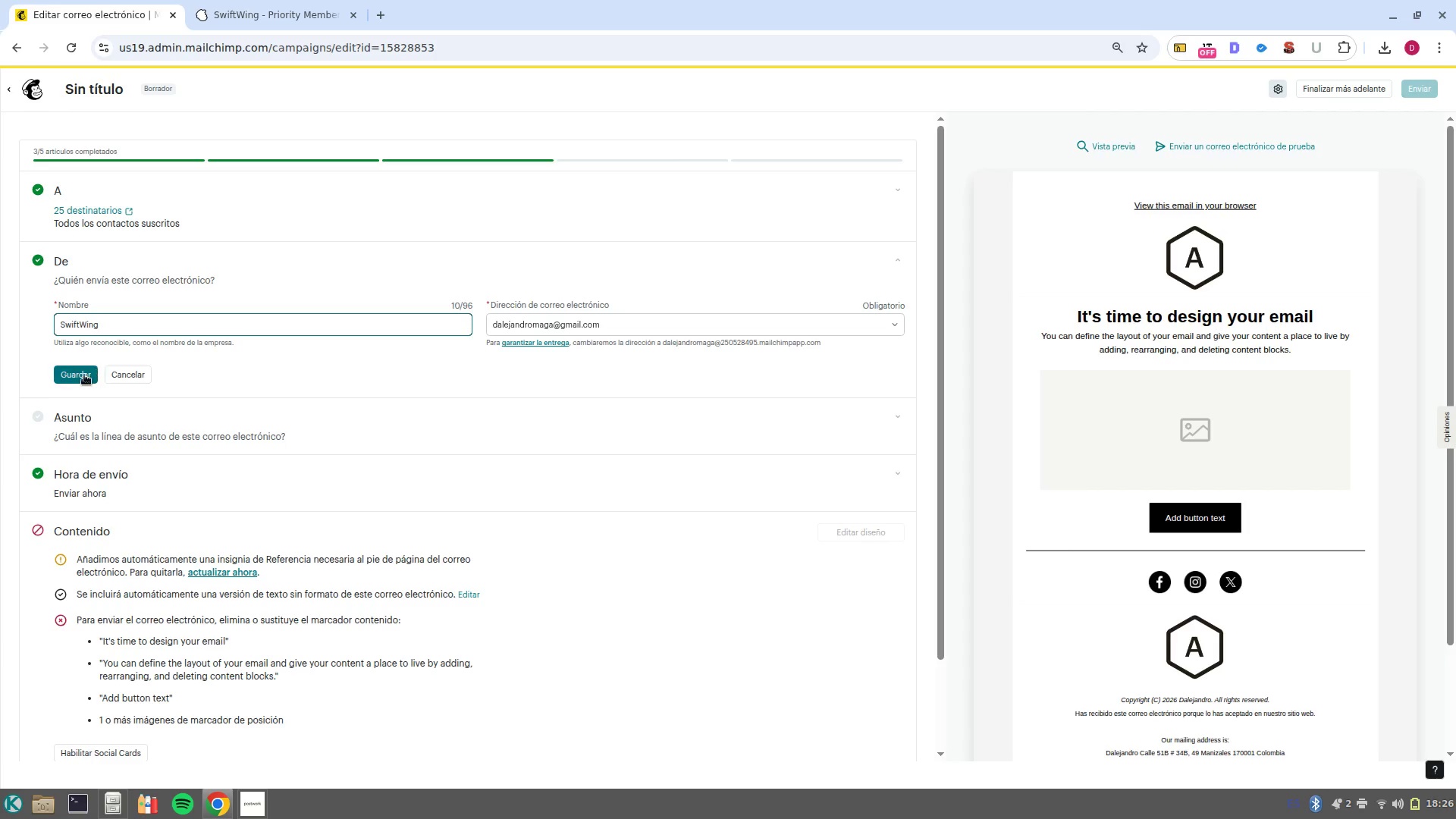 
left_click([82, 375])
 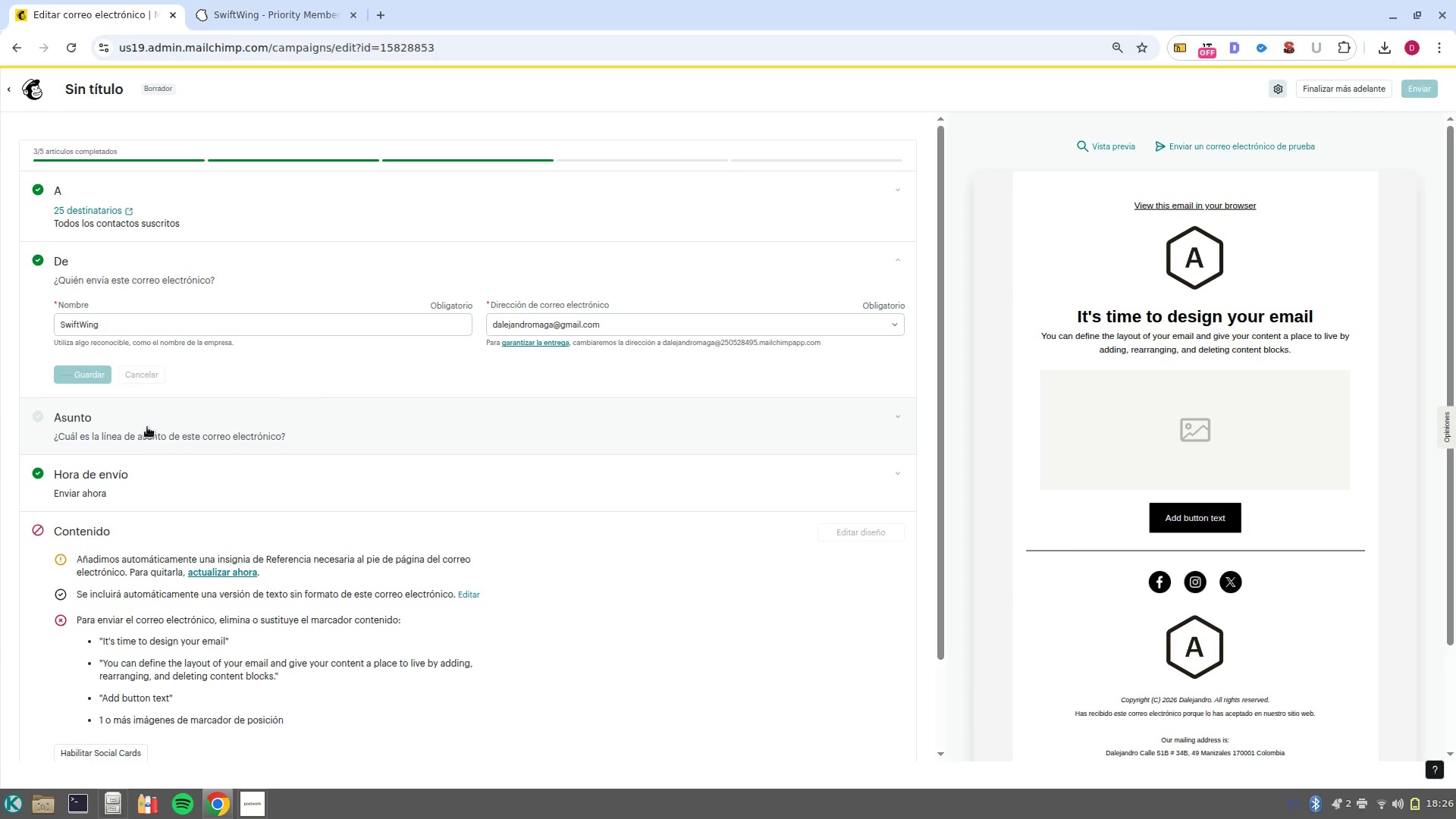 
left_click([147, 427])
 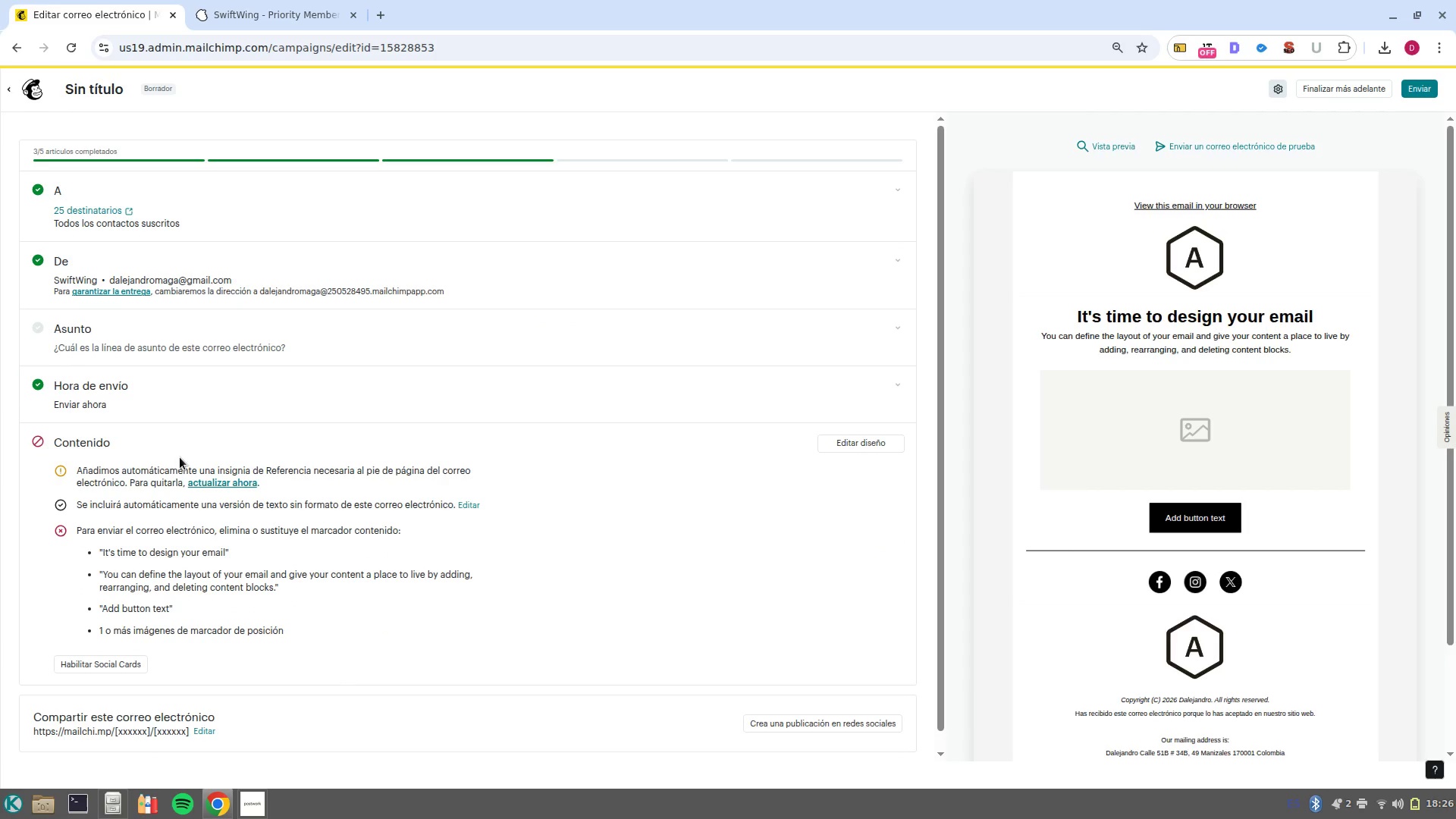 
scroll: coordinate [212, 444], scroll_direction: down, amount: 1.0
 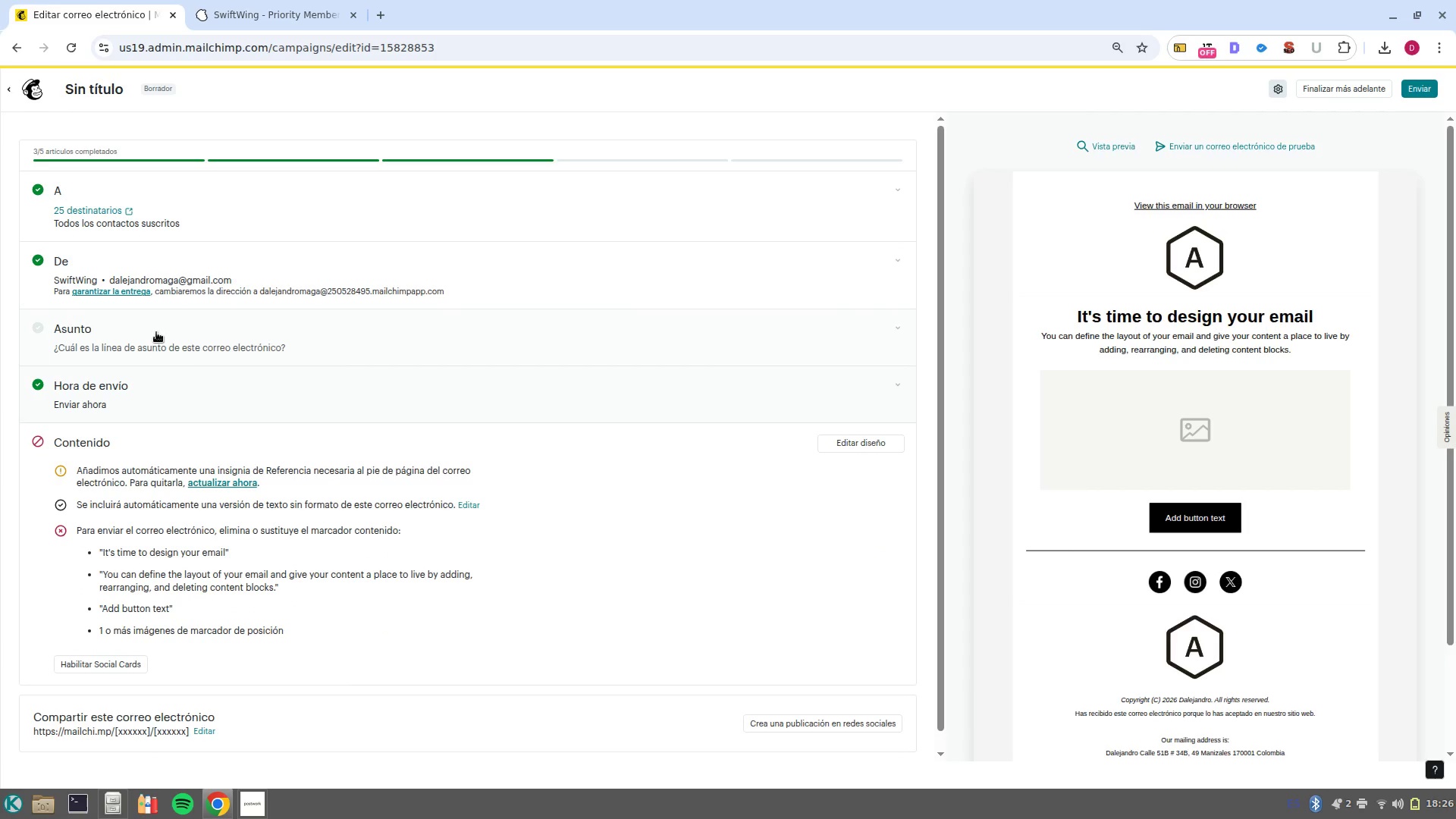 
left_click([155, 332])
 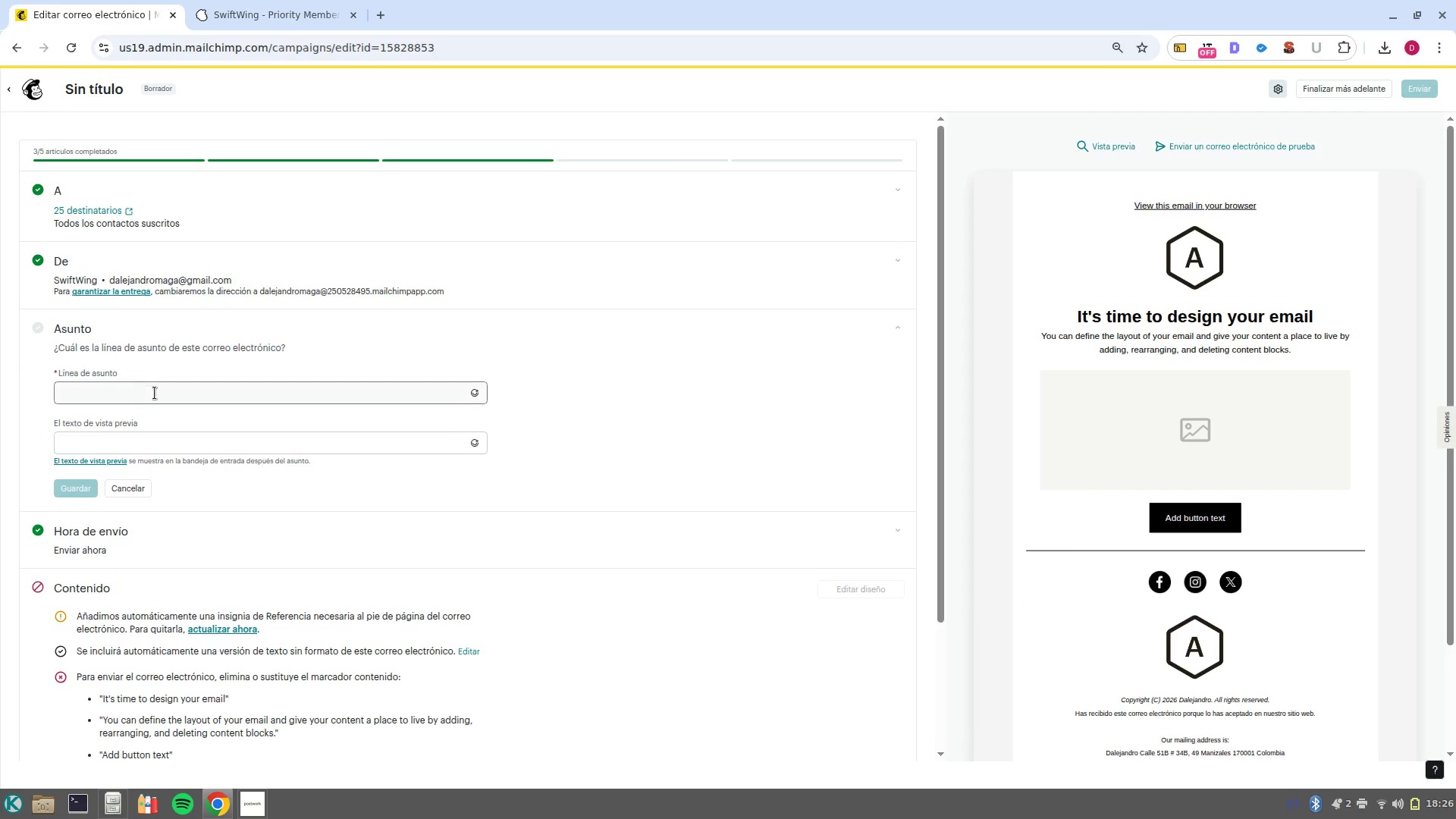 
left_click([157, 394])
 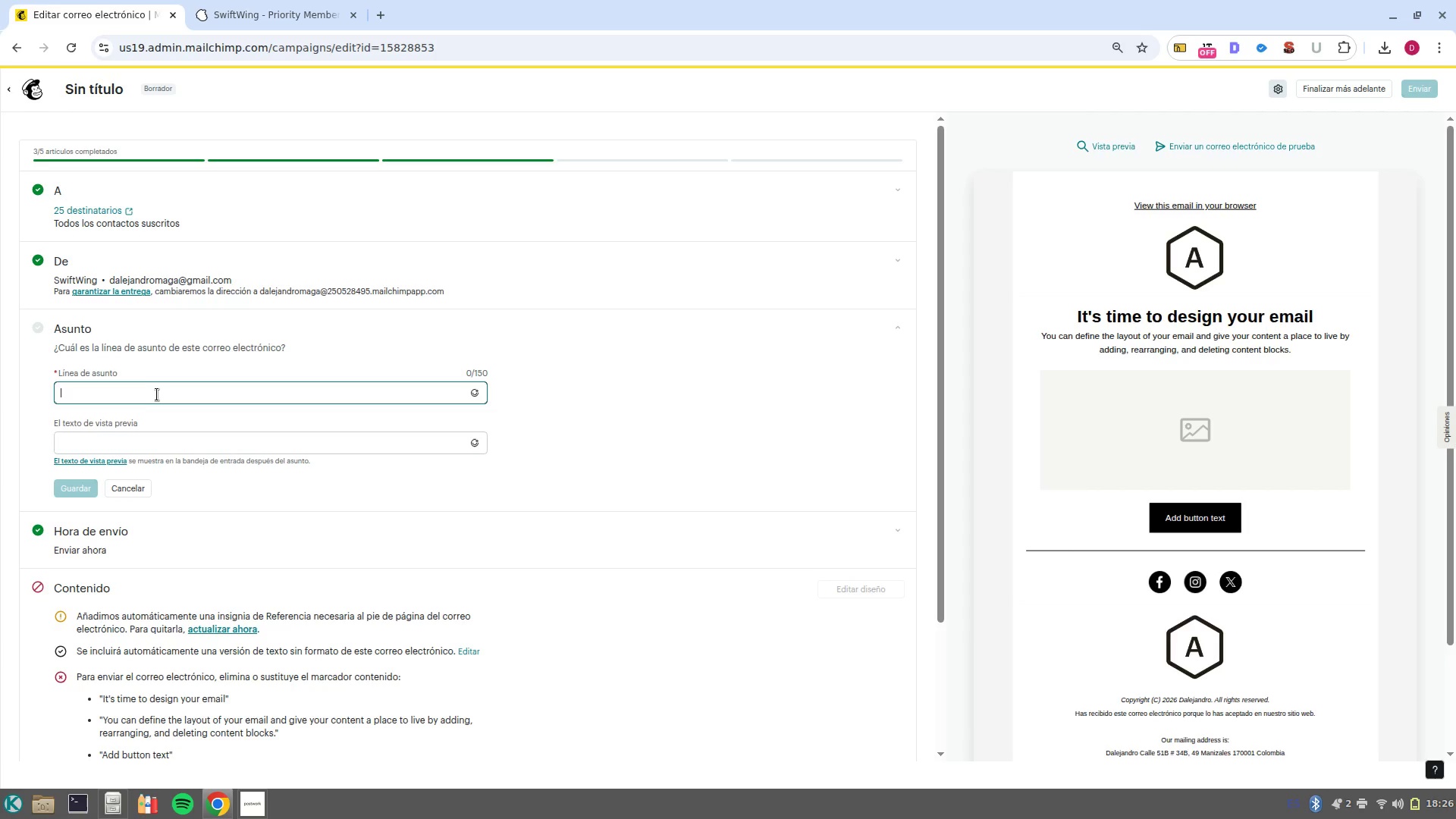 
wait(7.08)
 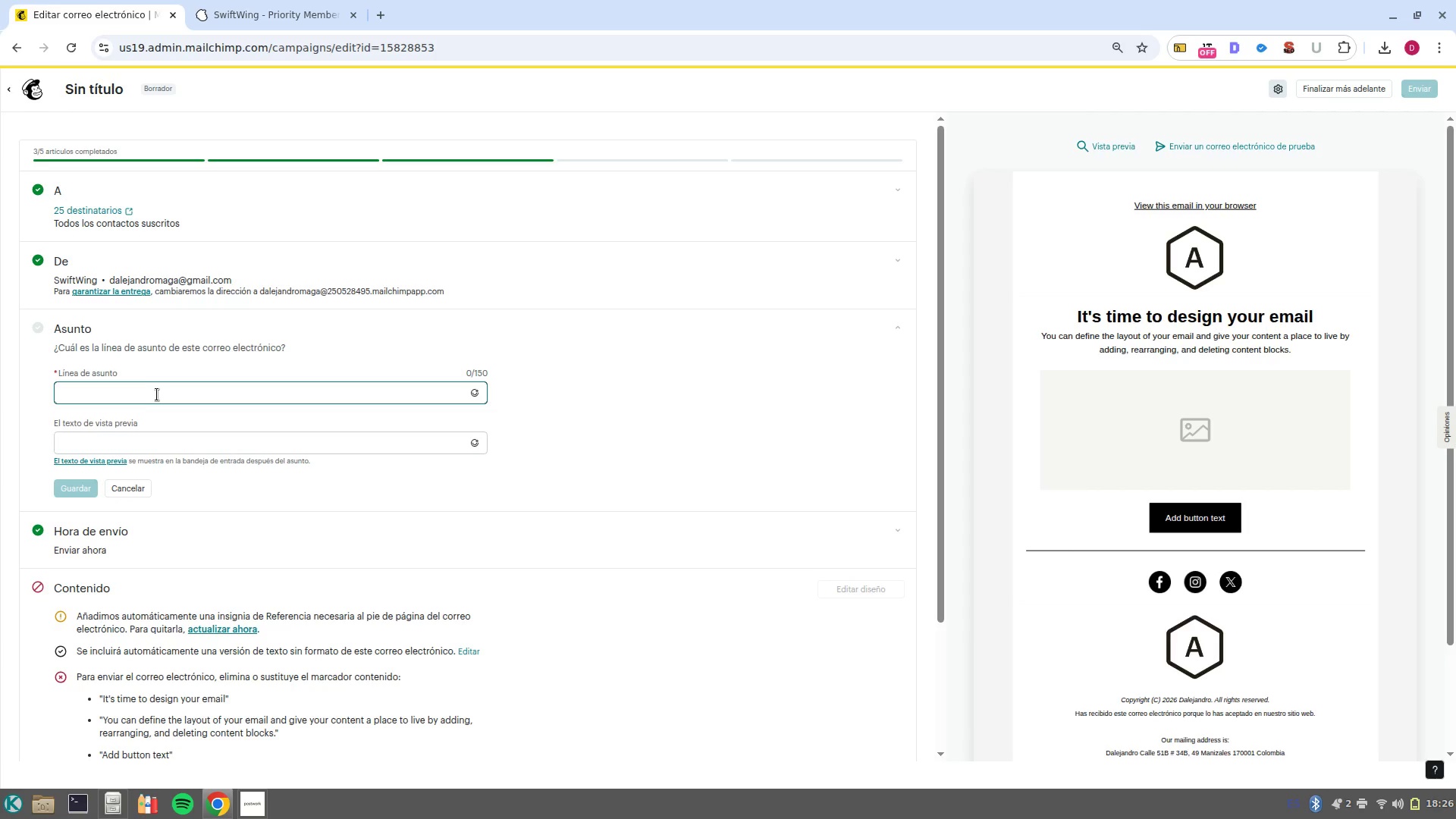 
type(Exclusive> Your )
 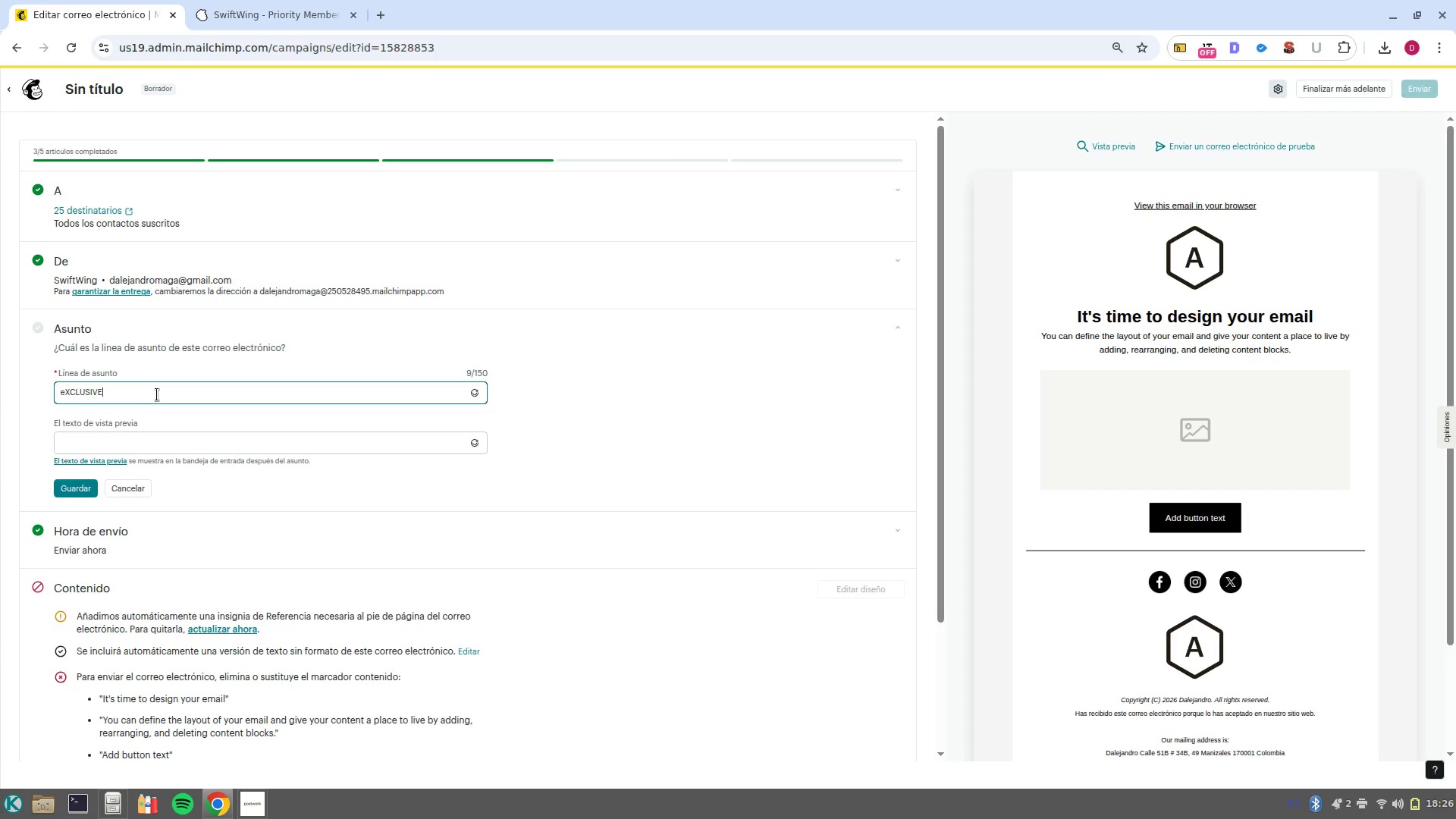 
key(Control+Backspace)
 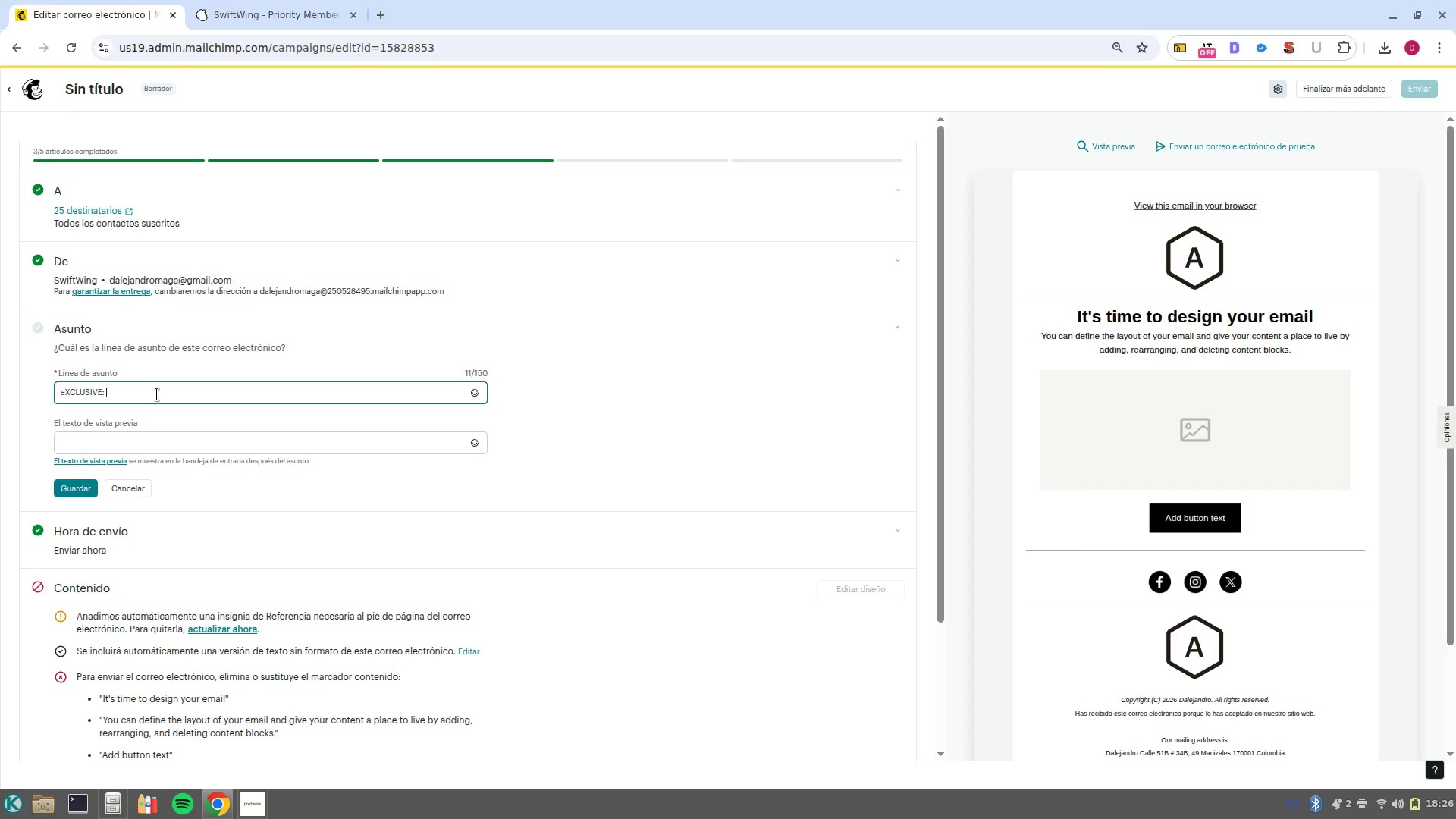 
key(Control+Backspace)
 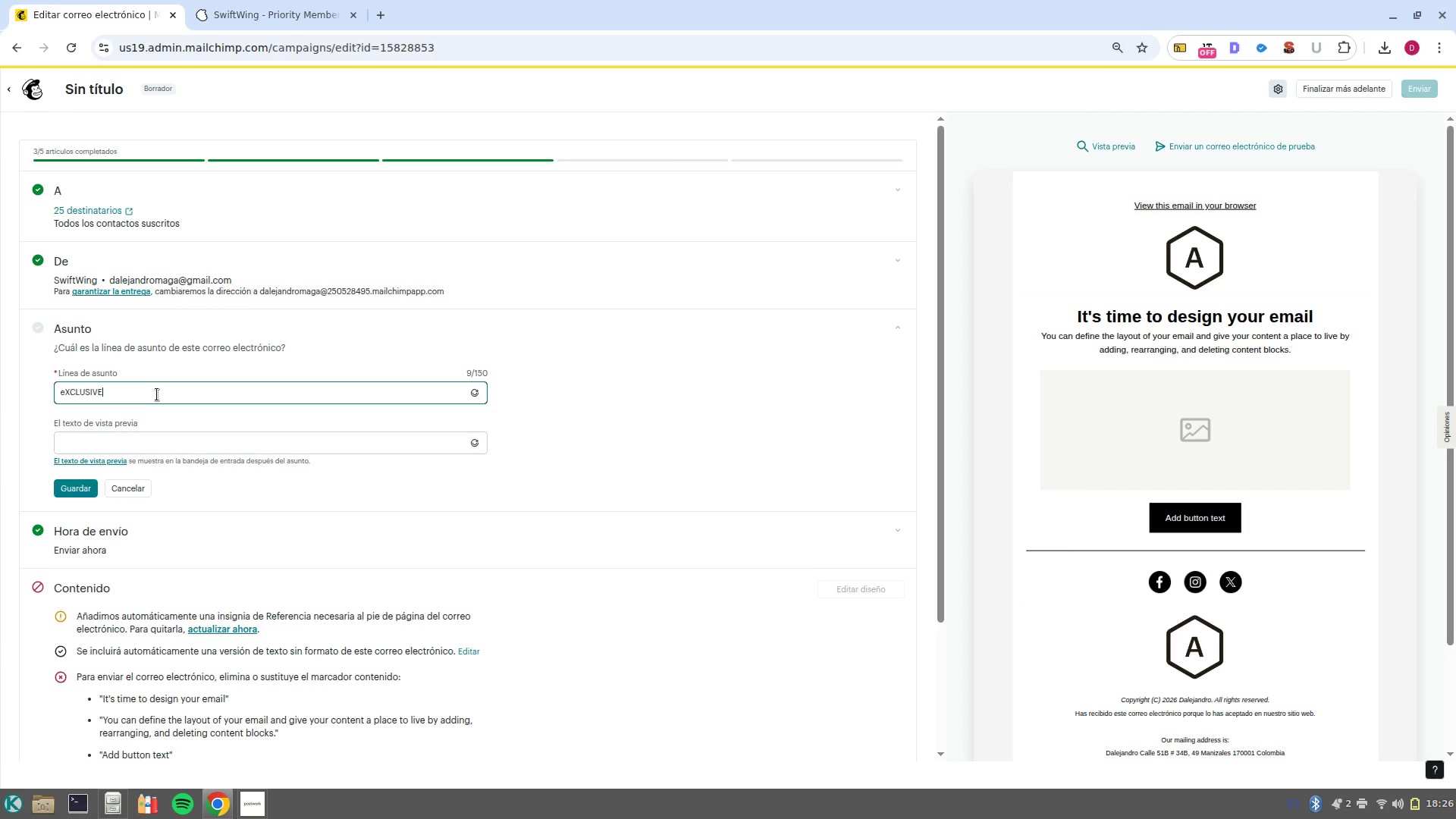 
key(Control+Backspace)
 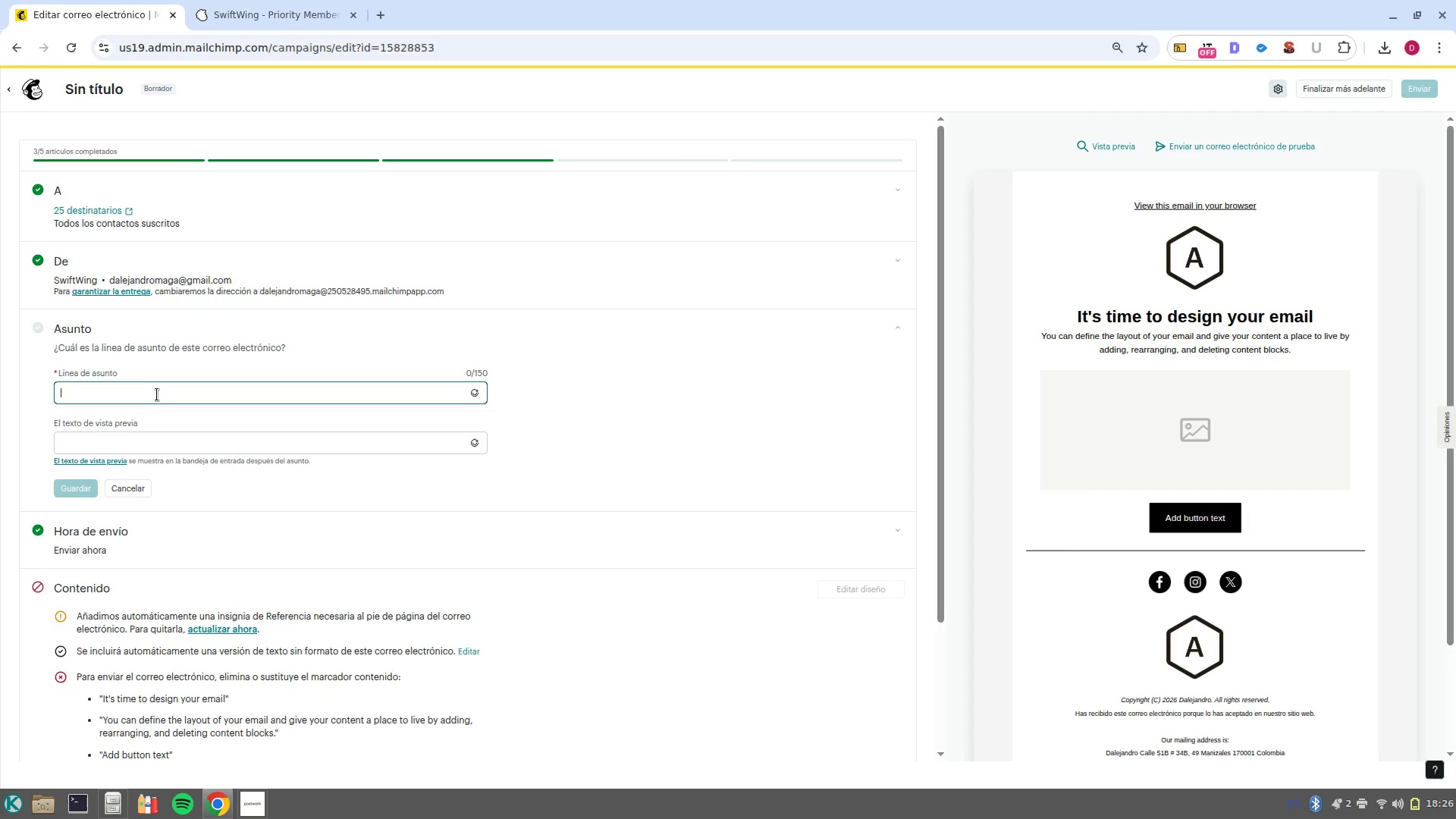 
key(Control+Backspace)
 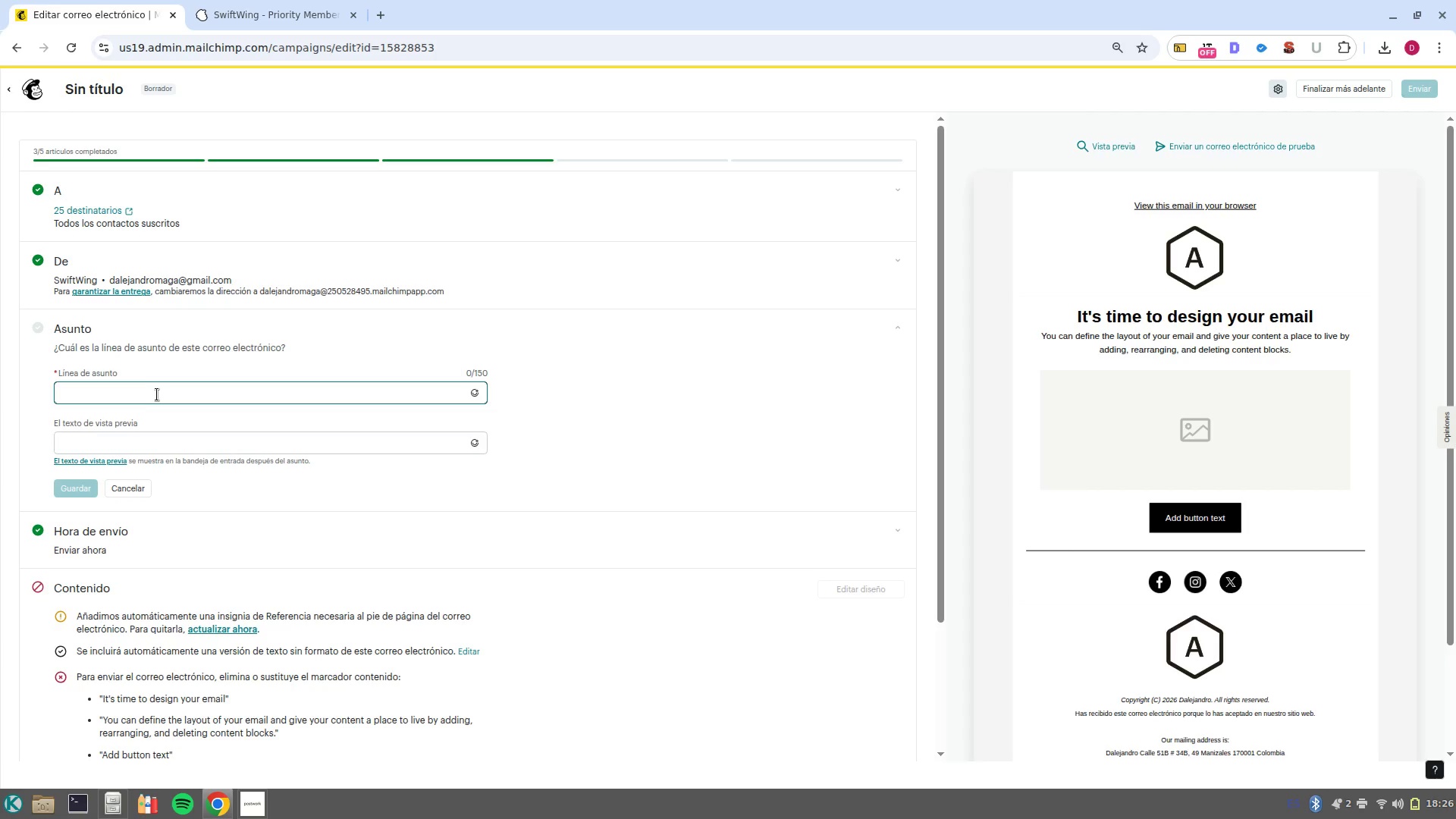 
type(Exclusive> Your invitation )
 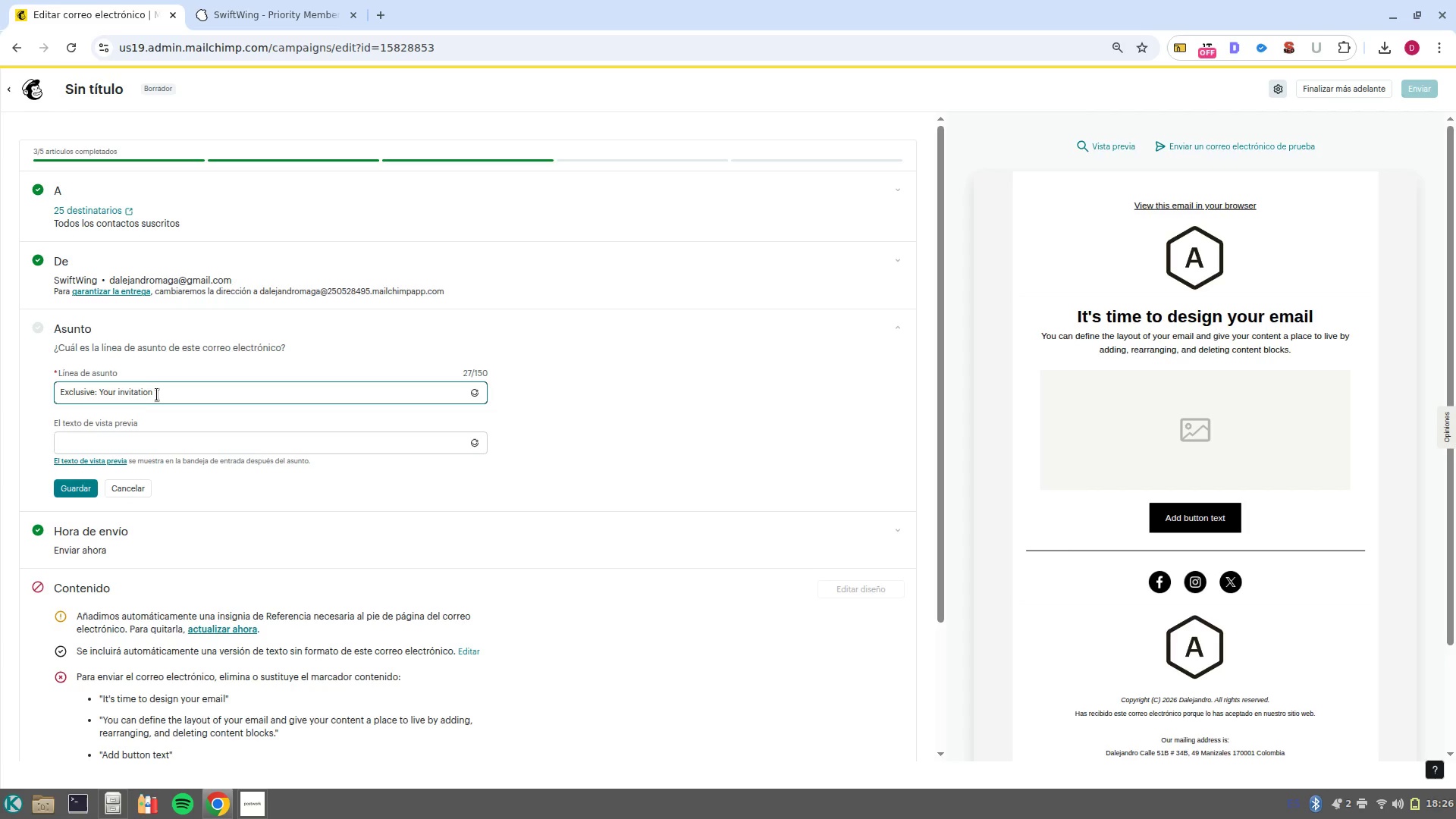 
key(Control+ControlLeft)
 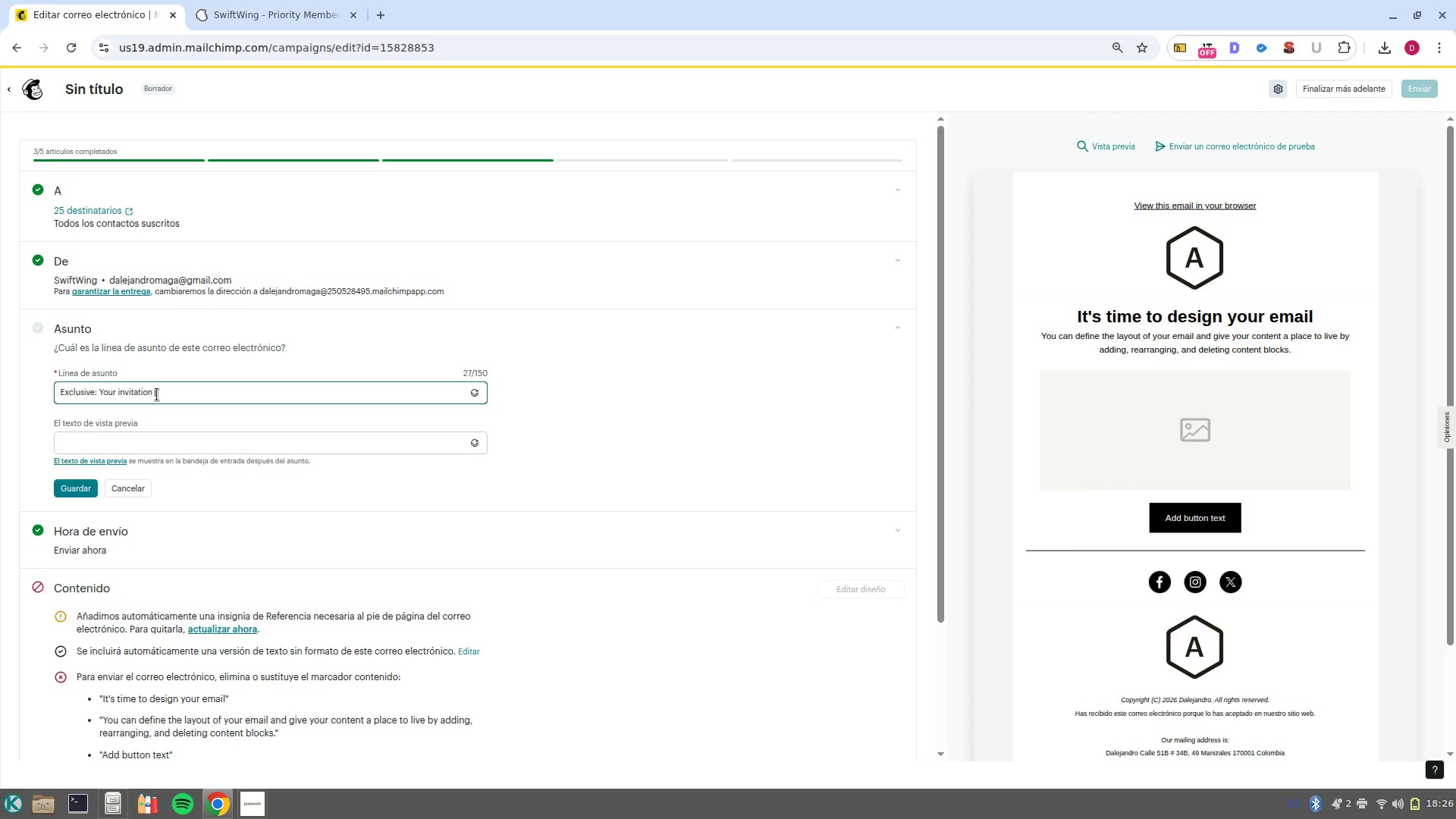 
key(Control+Backspace)
 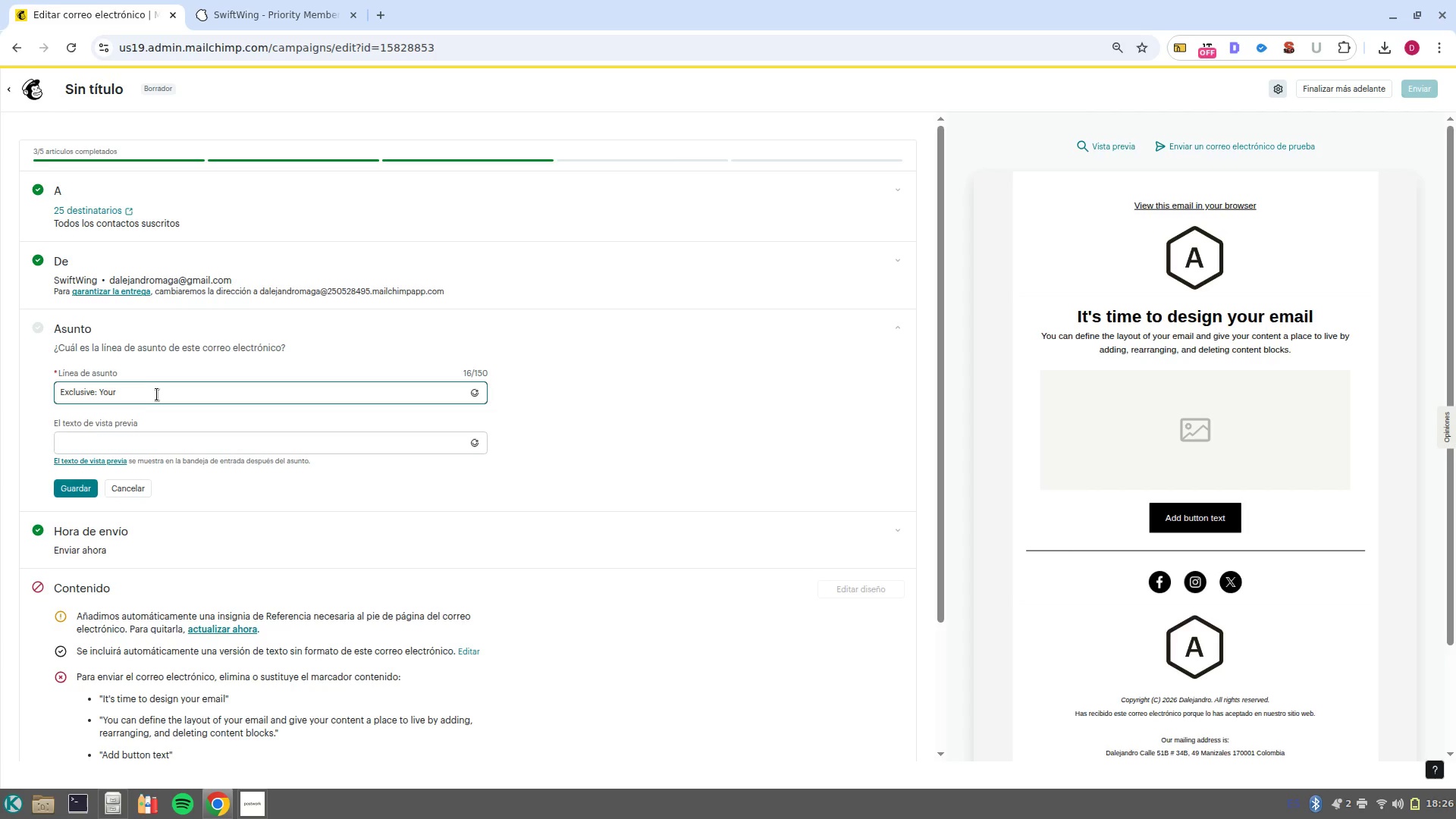 
type(p)
key(Backspace)
type(Priority Membership Invitation)
 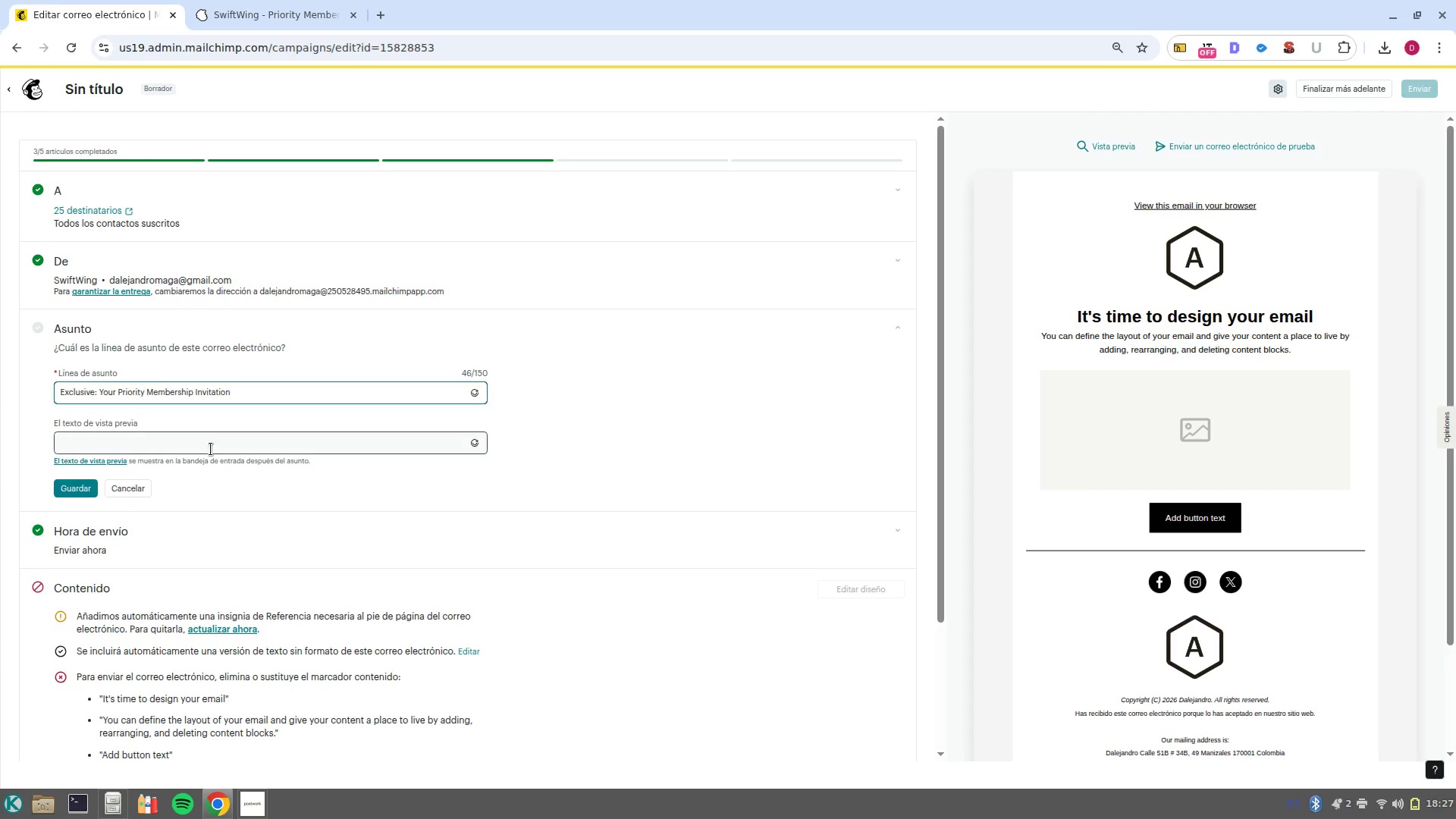 
left_click([212, 447])
 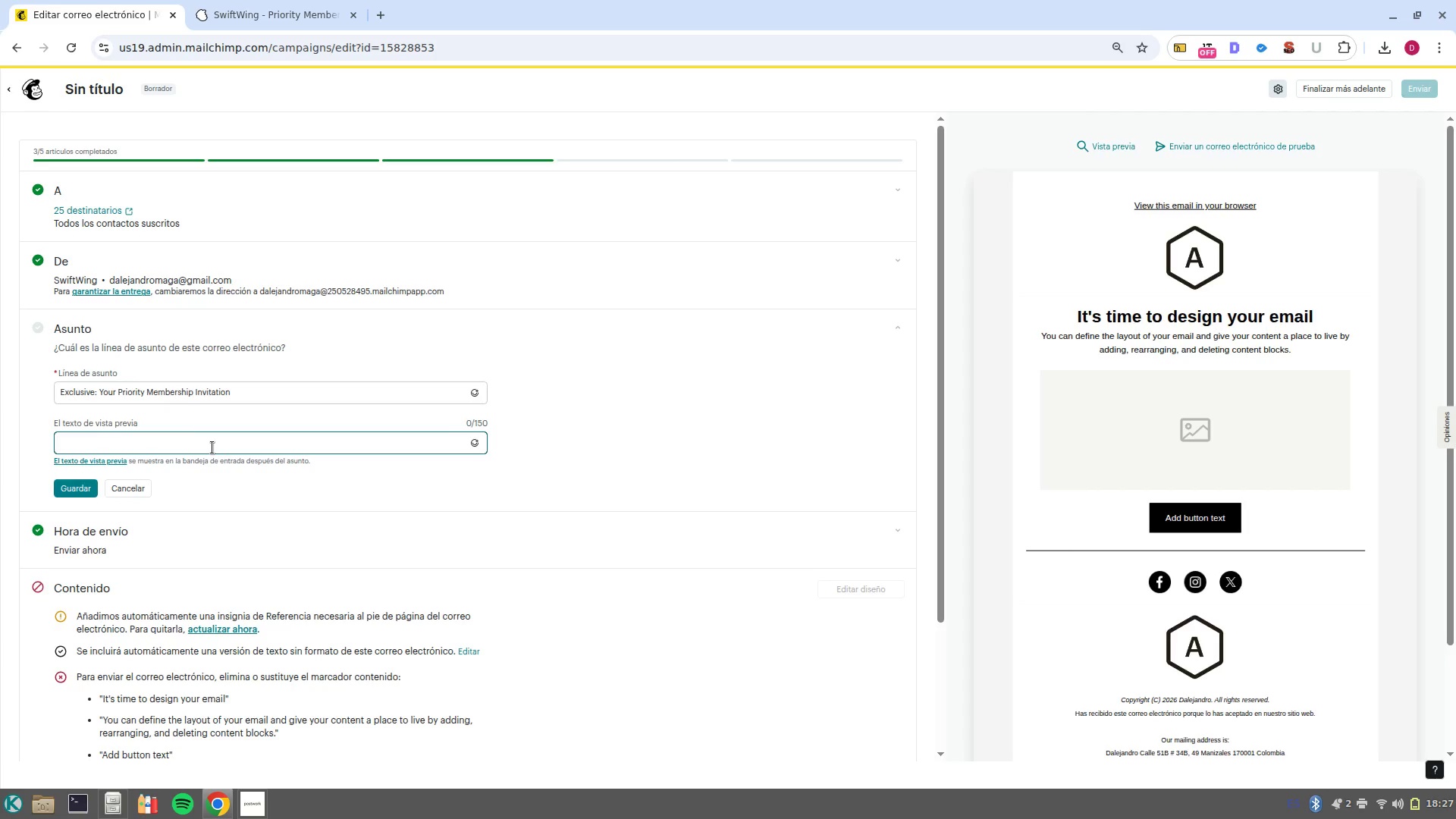 
type(We-ve missed you o)
key(Backspace)
key(Backspace)
key(Backspace)
key(Backspace)
key(Backspace)
type(having you on bioa)
key(Backspace)
key(Backspace)
key(Backspace)
type(oard)
 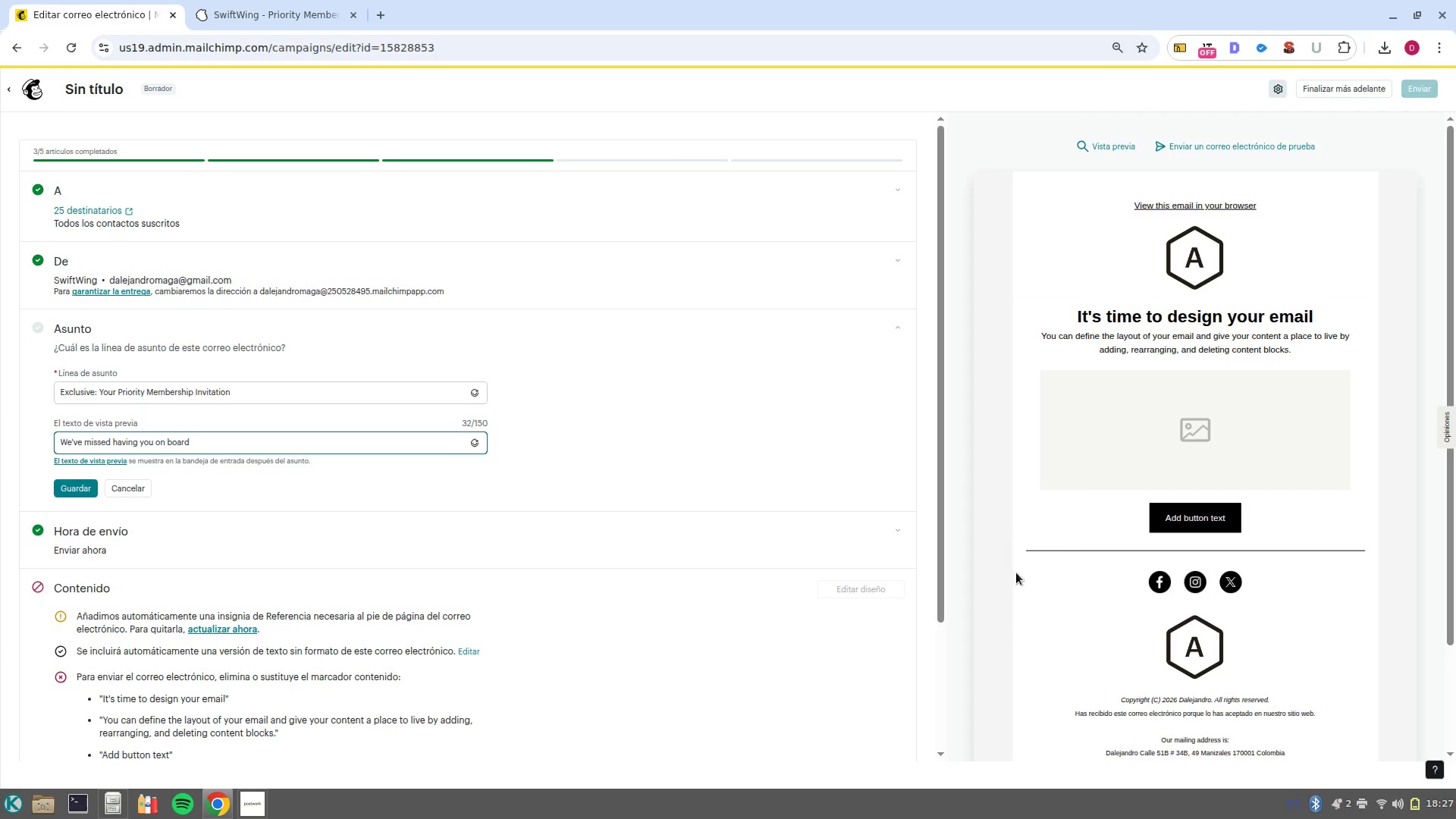 
scroll: coordinate [1255, 585], scroll_direction: up, amount: 1.0
 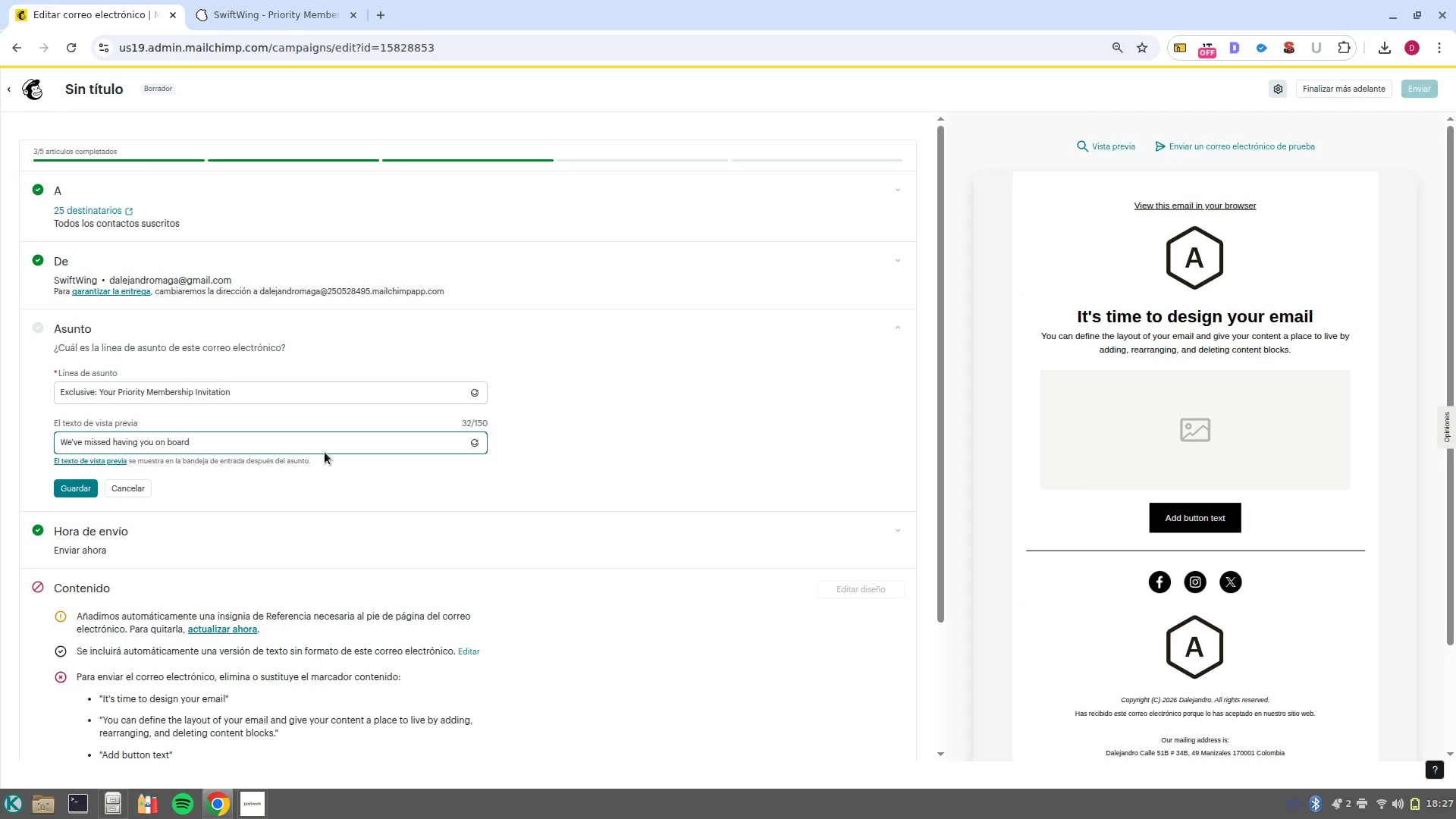 
wait(12.43)
 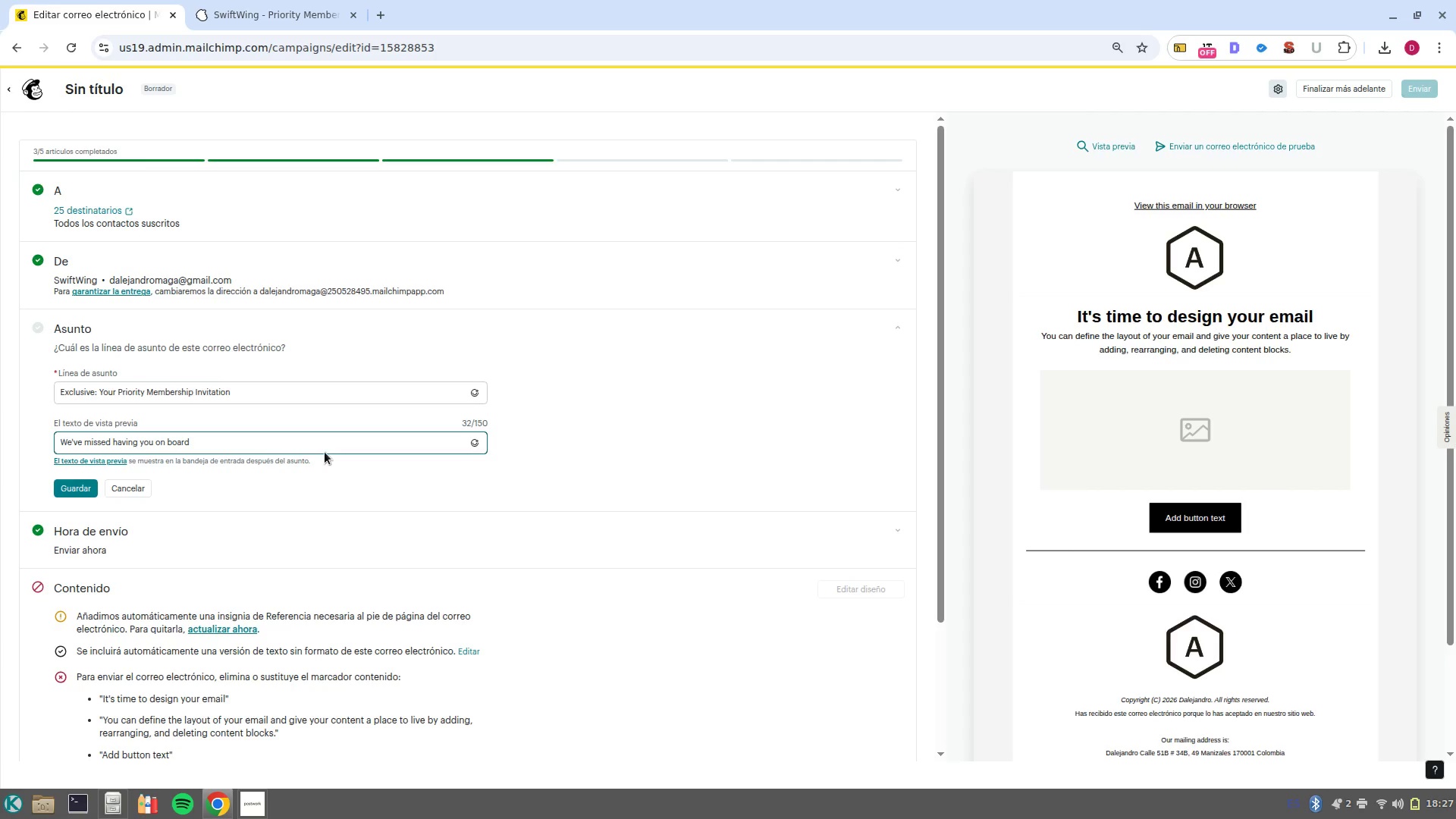 
type( }1FNAME1})
 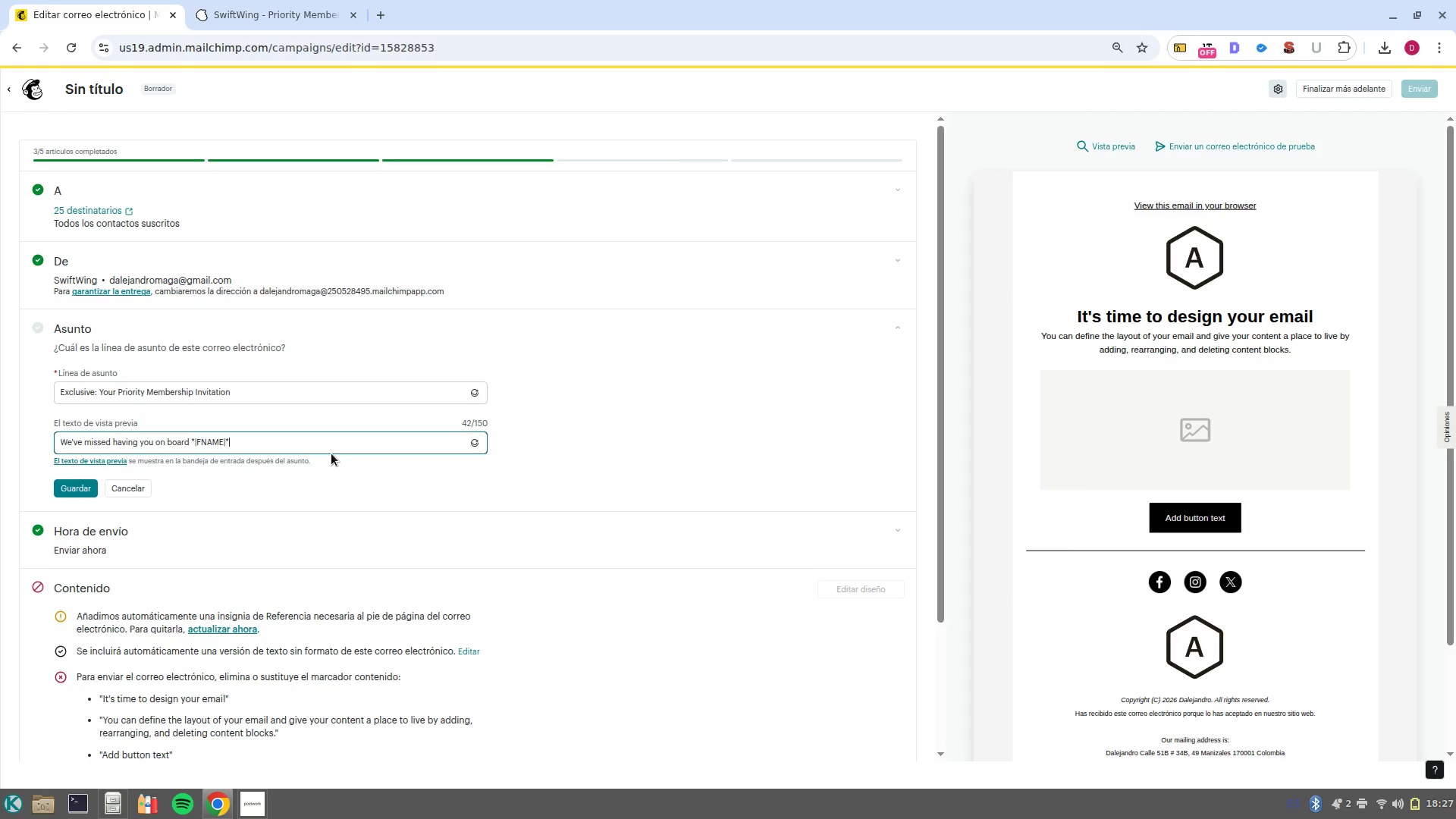 
hold_key(key=AltRight, duration=0.6)
 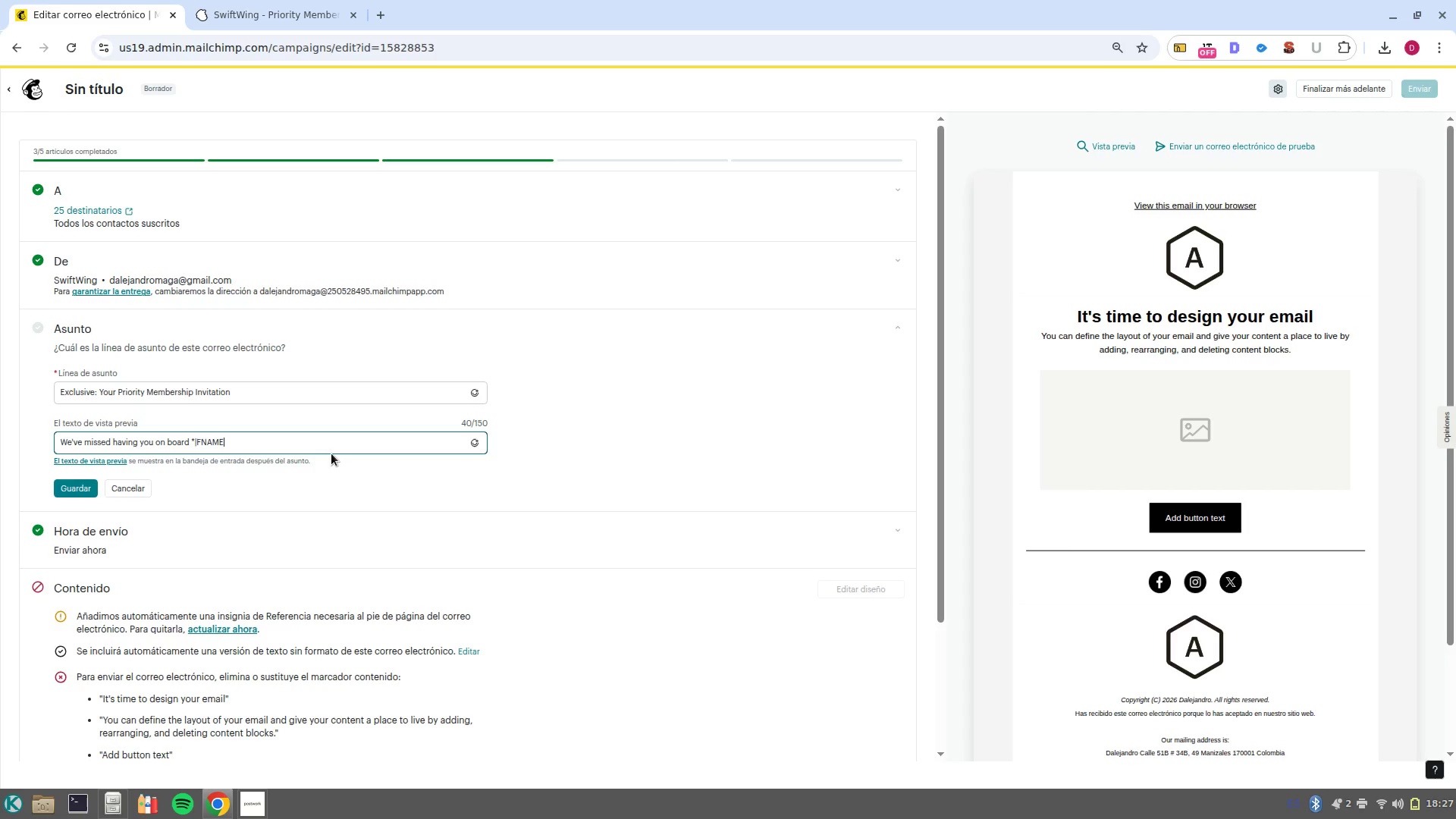 
hold_key(key=AltRight, duration=0.3)
 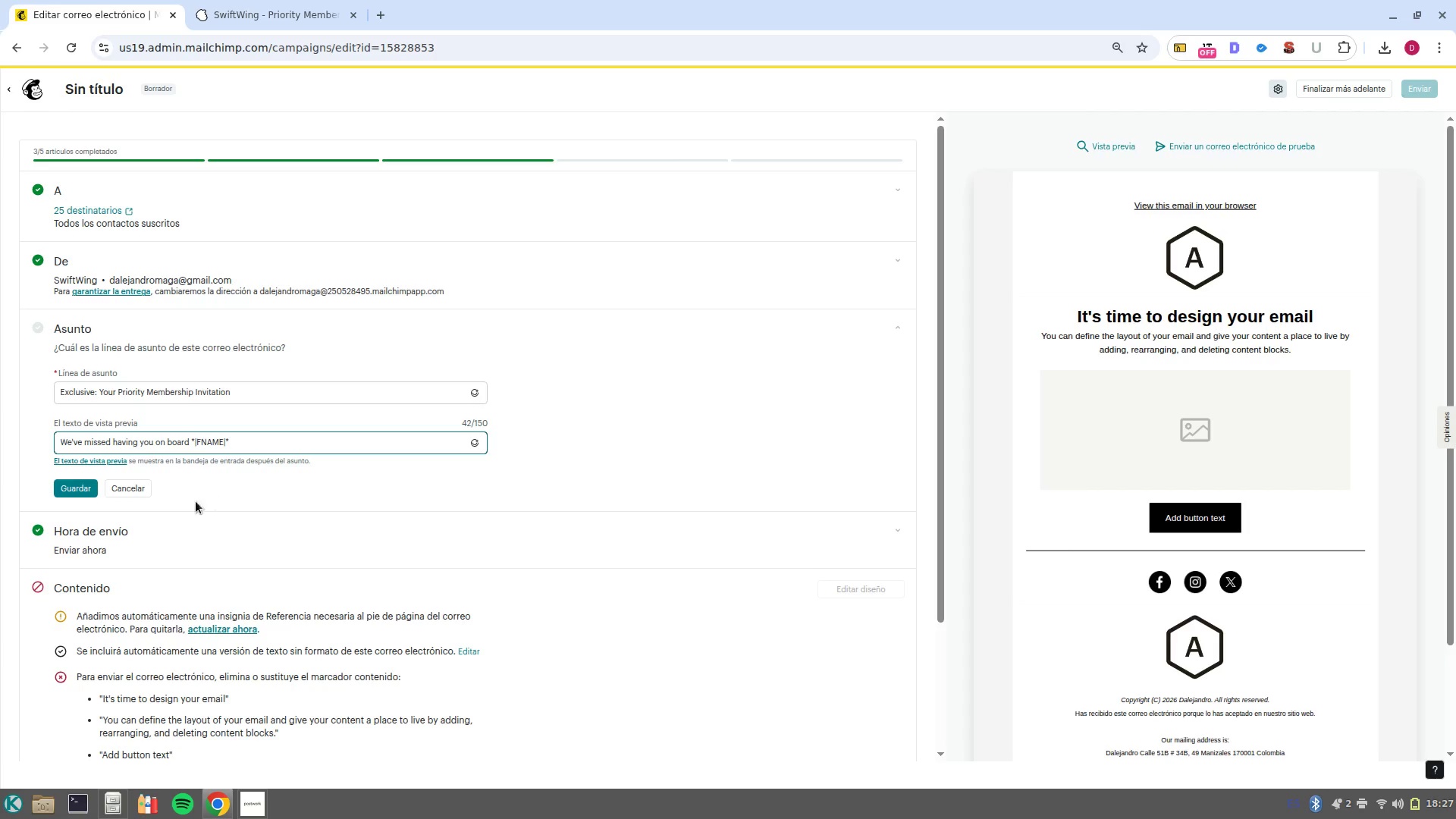 
left_click([82, 487])
 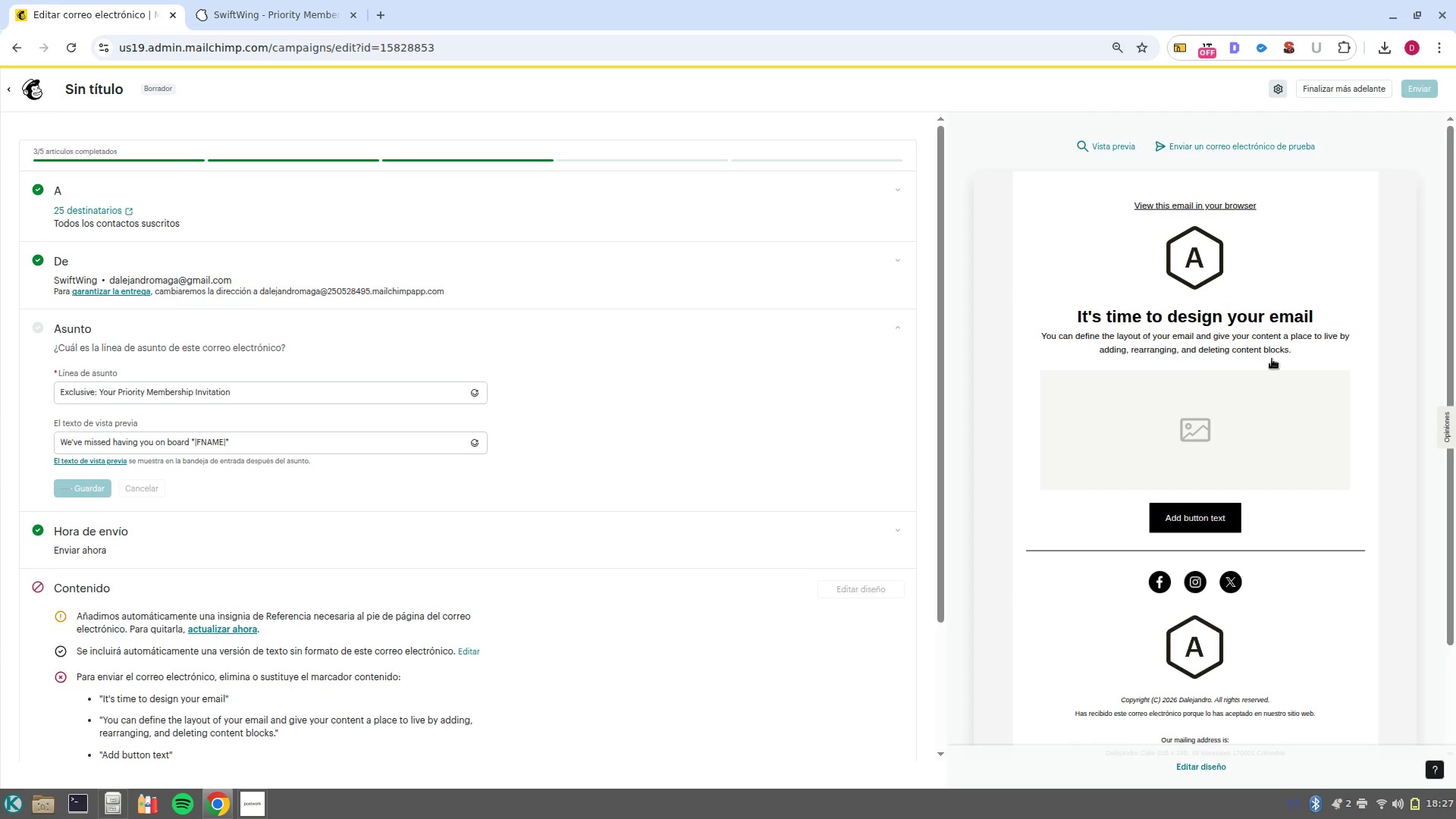 
left_click([1279, 563])
 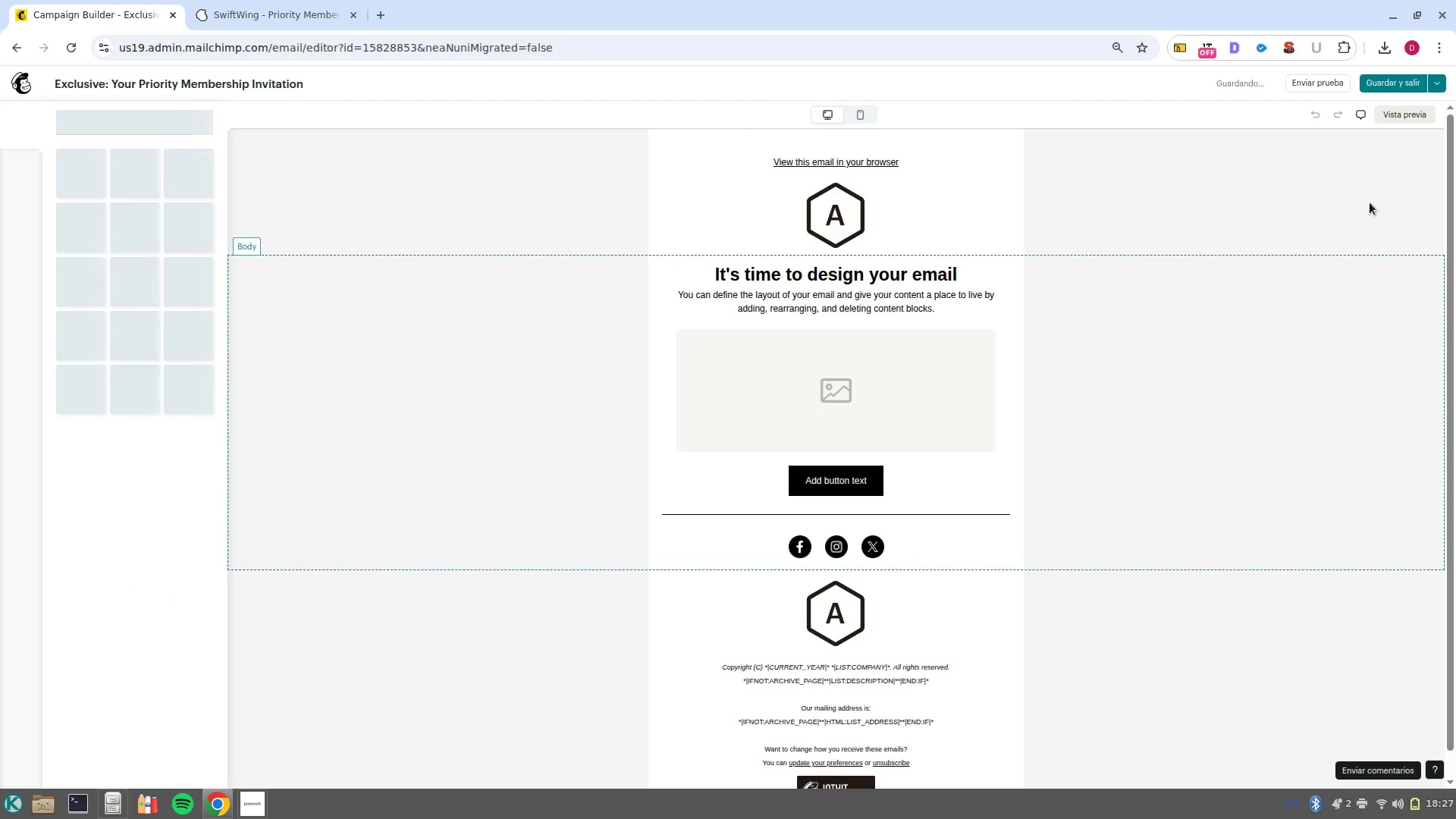 
left_click([1442, 77])
 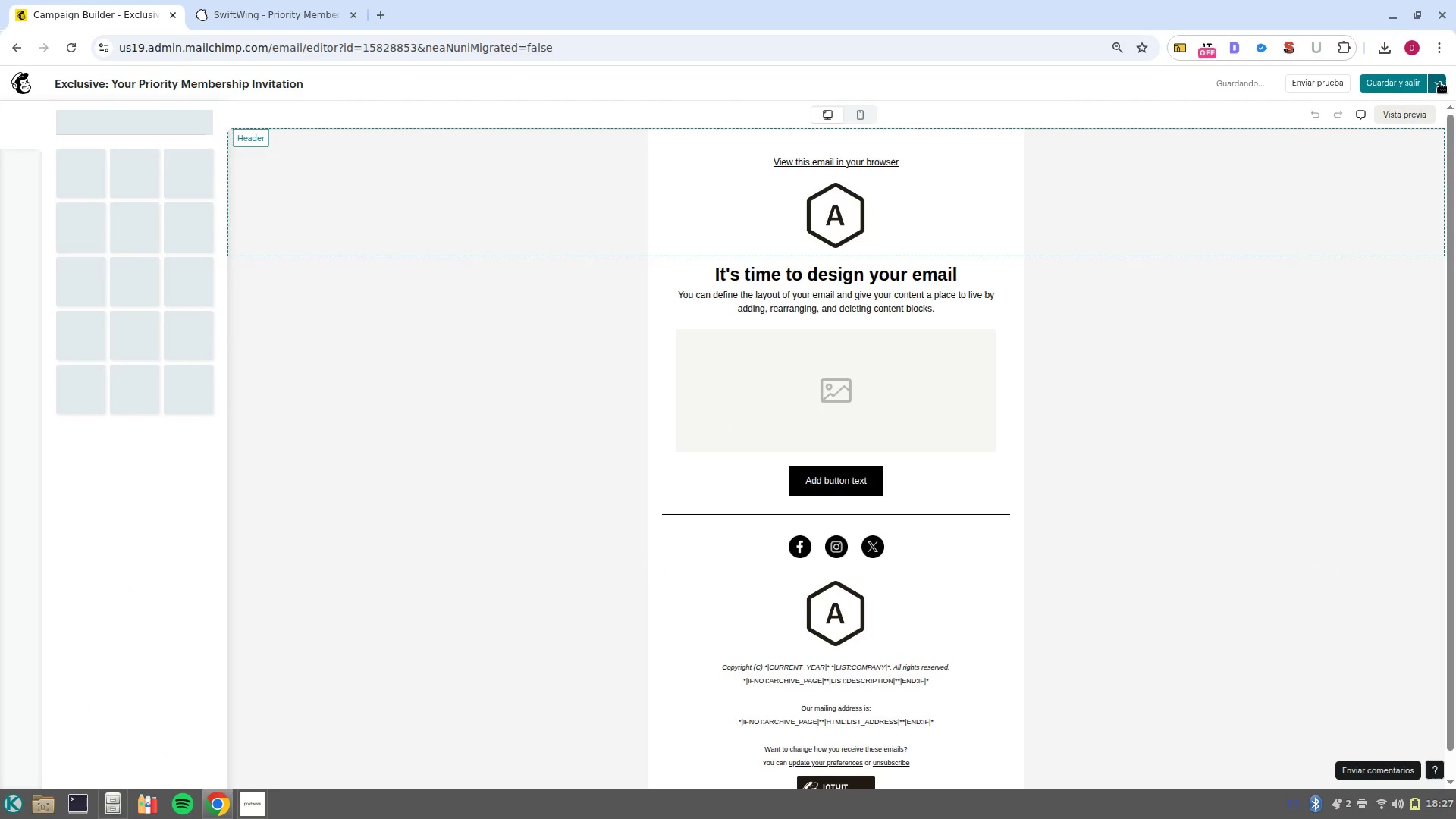 
left_click([1440, 83])
 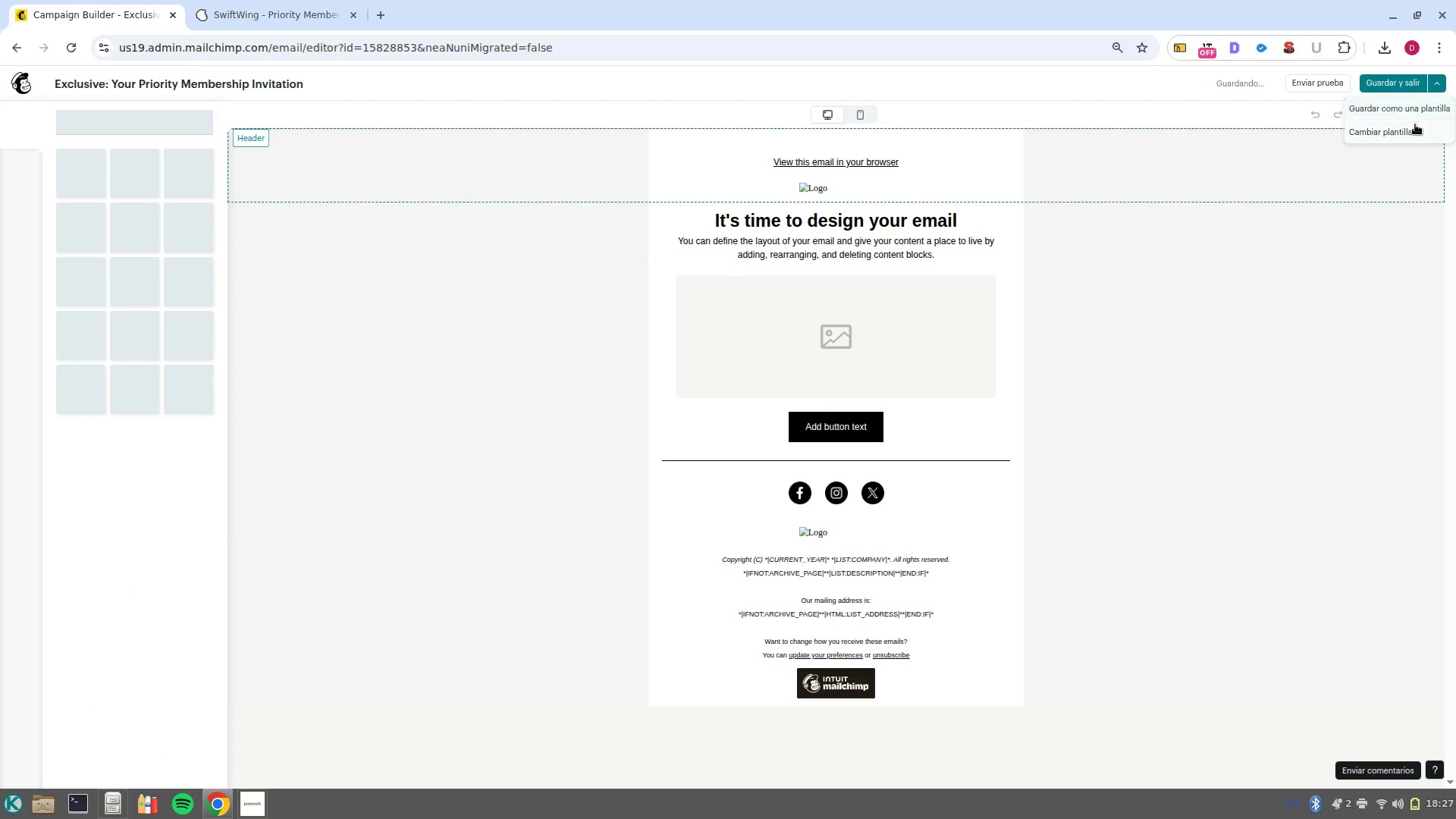 
left_click([1410, 131])
 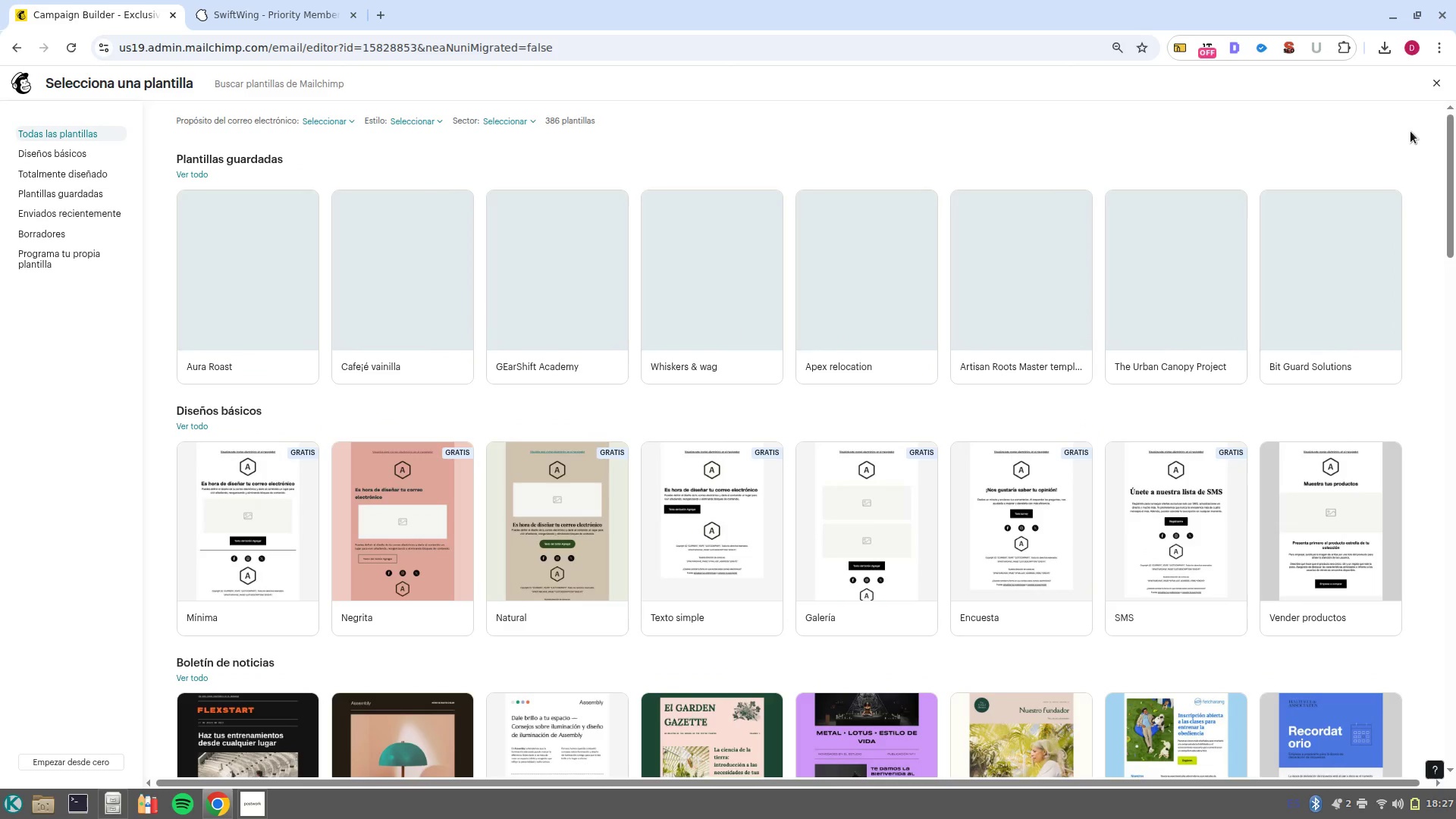 
wait(11.11)
 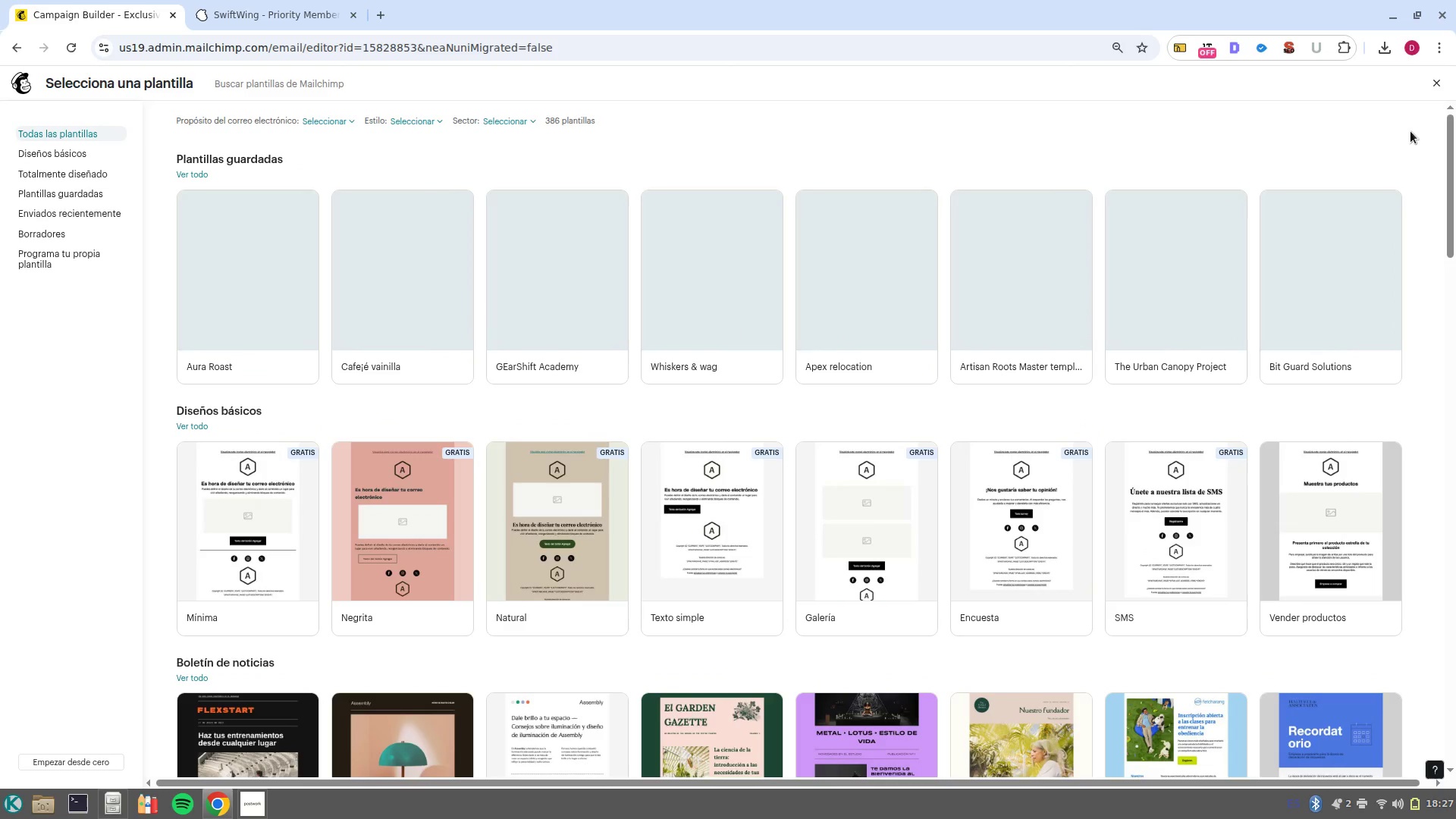 
scroll: coordinate [557, 474], scroll_direction: up, amount: 3.0
 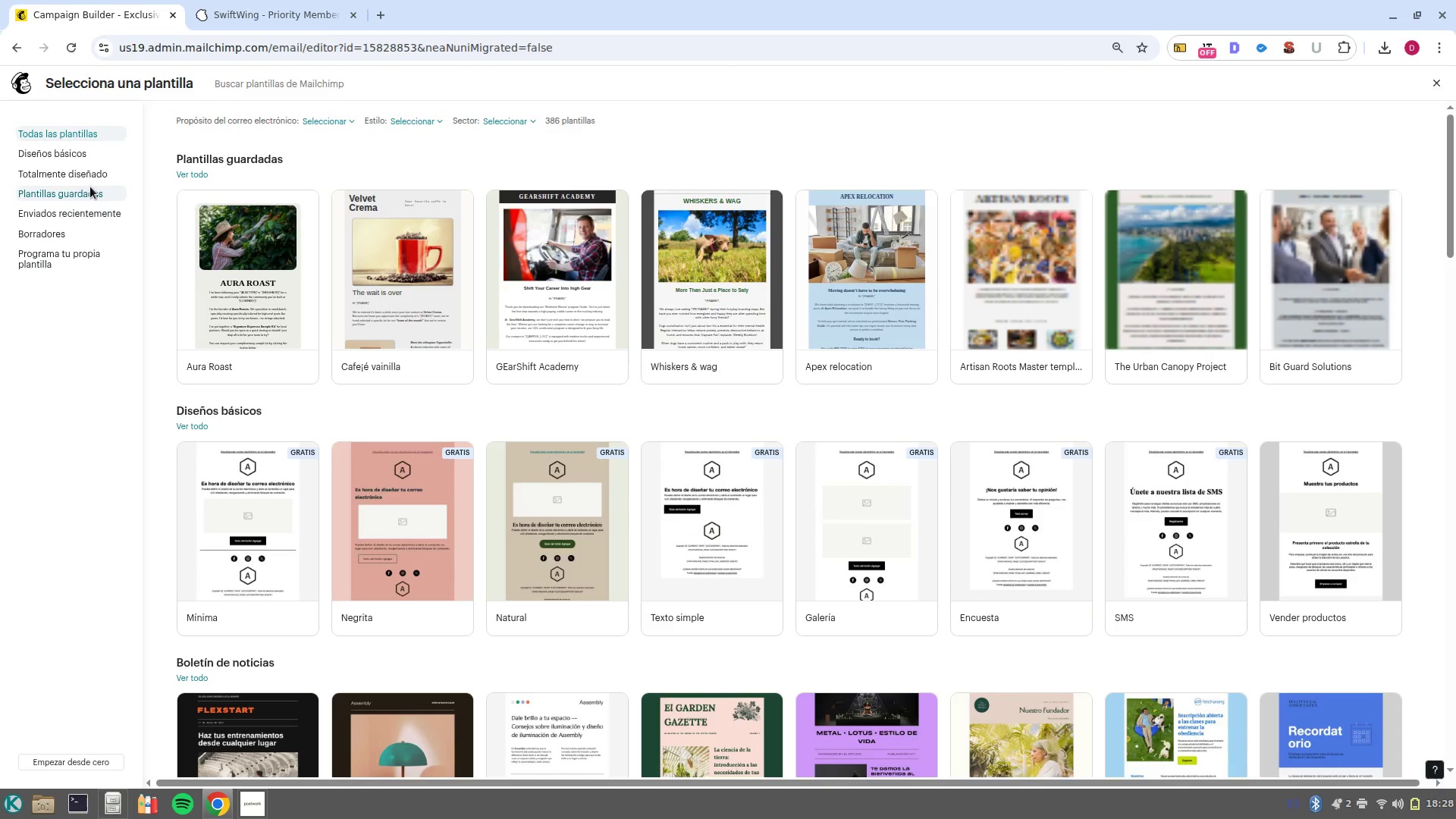 
left_click([105, 178])
 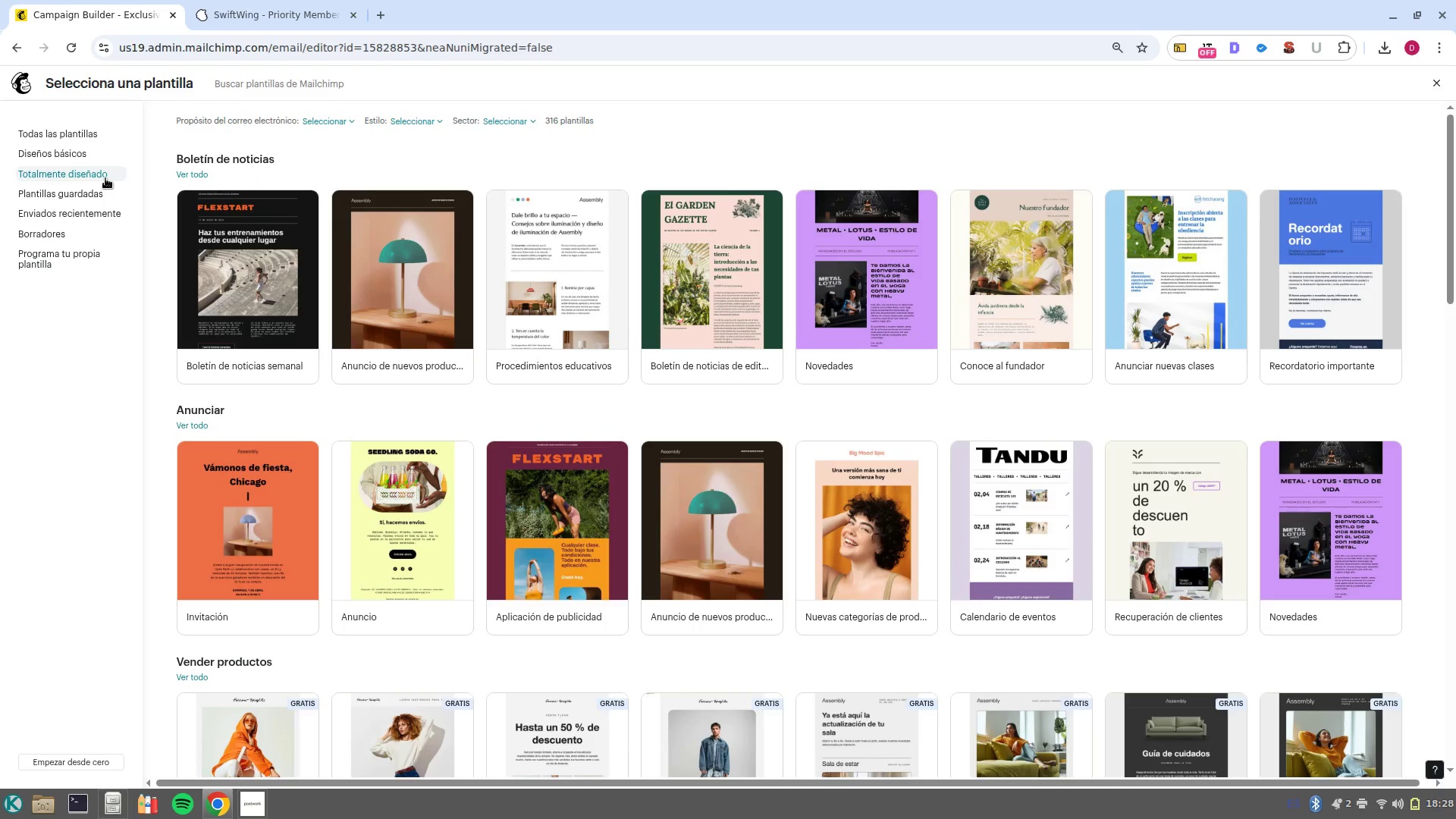 
scroll: coordinate [639, 374], scroll_direction: down, amount: 5.0
 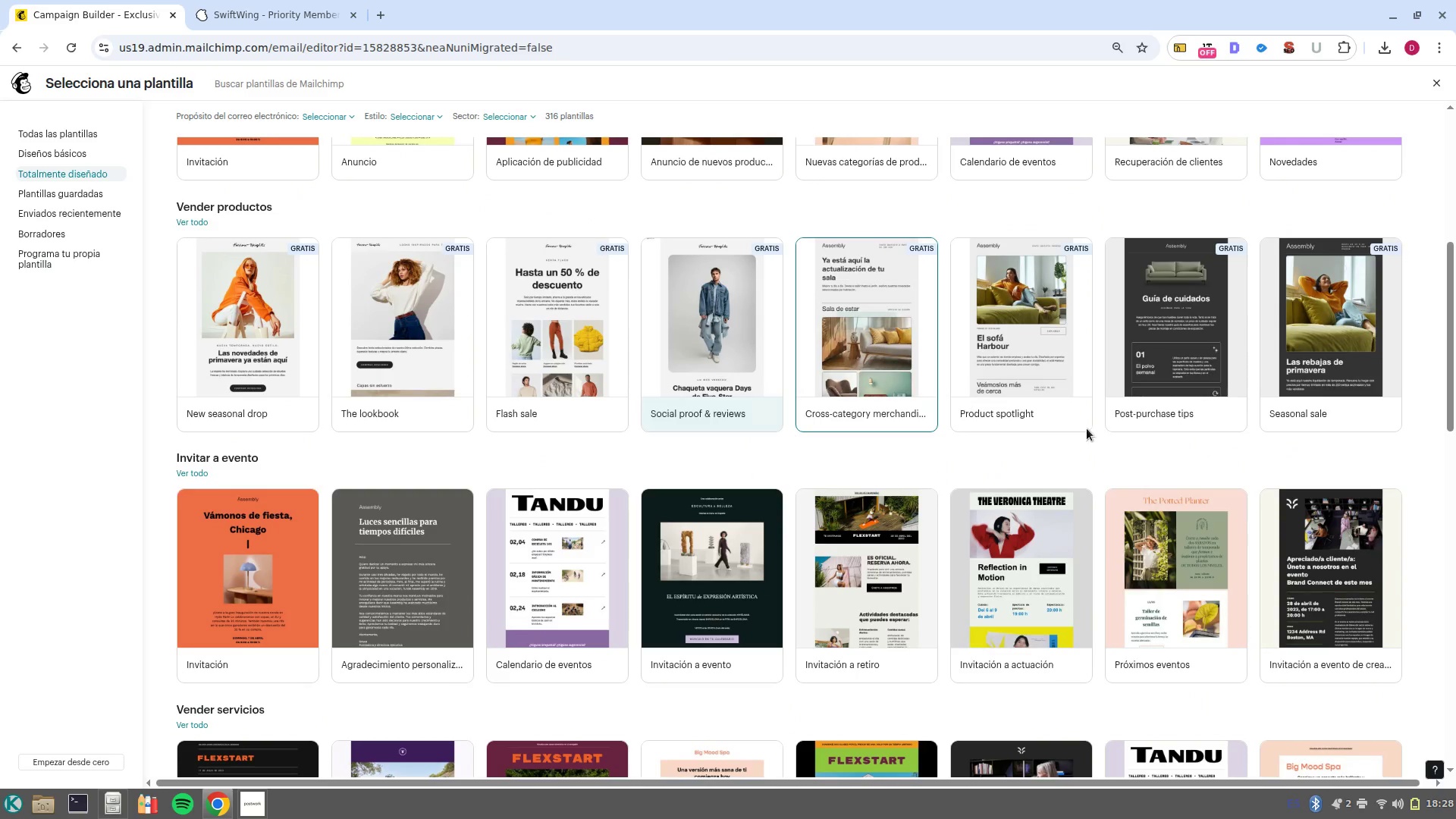 
mouse_move([1241, 631])
 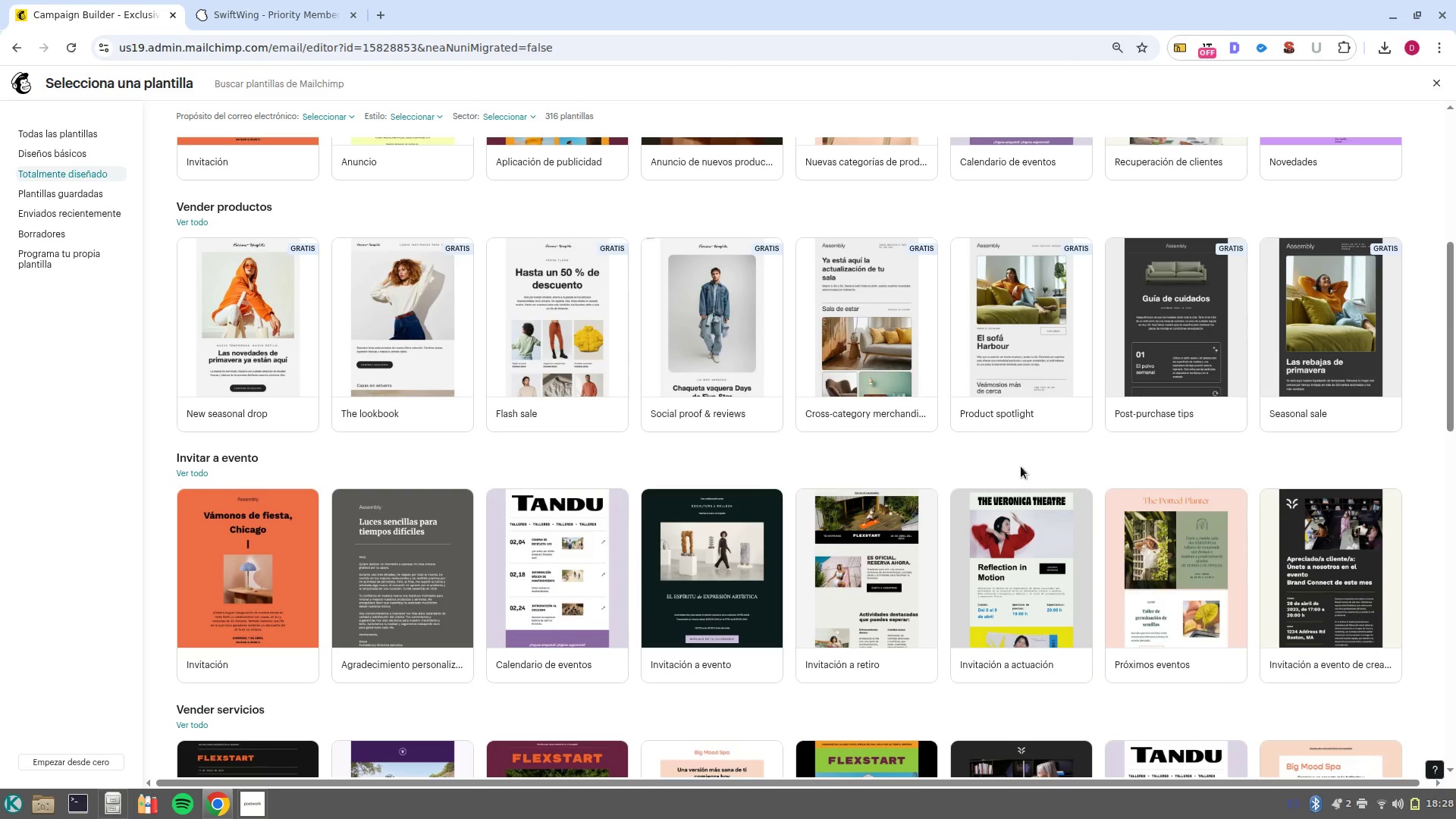 
scroll: coordinate [1003, 479], scroll_direction: down, amount: 5.0
 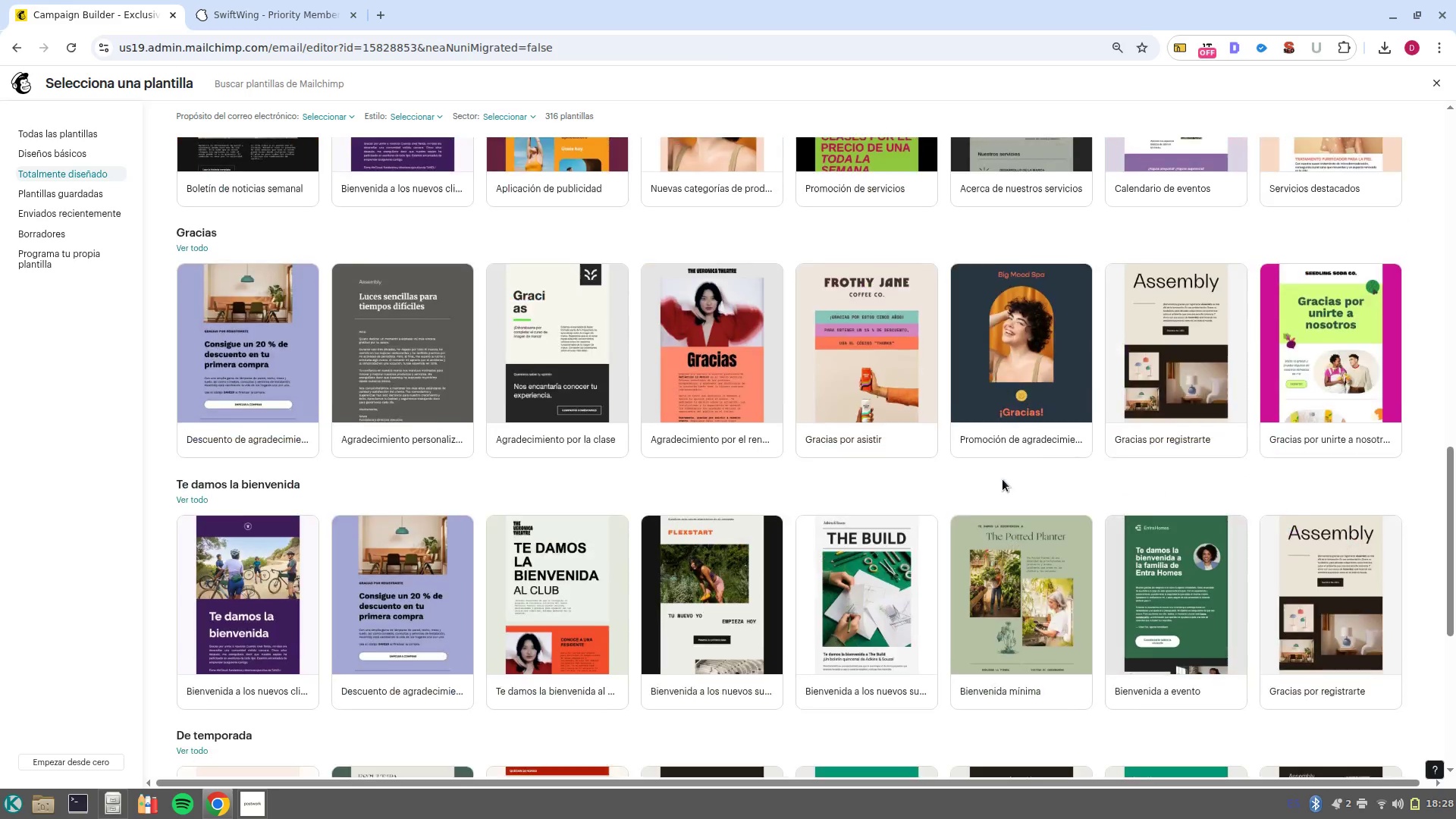 
scroll: coordinate [1136, 463], scroll_direction: up, amount: 16.0
 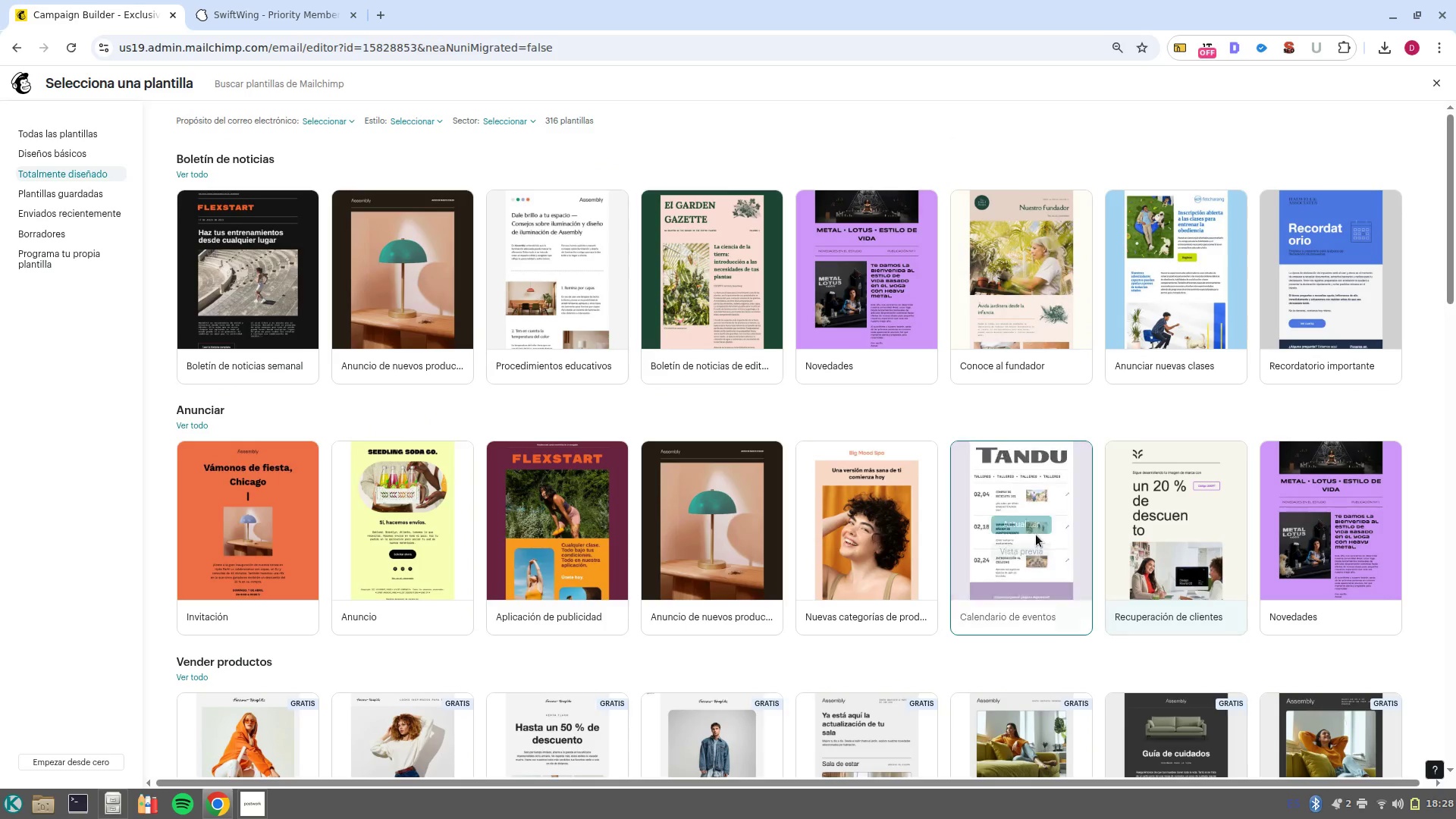 
scroll: coordinate [1023, 552], scroll_direction: down, amount: 6.0
 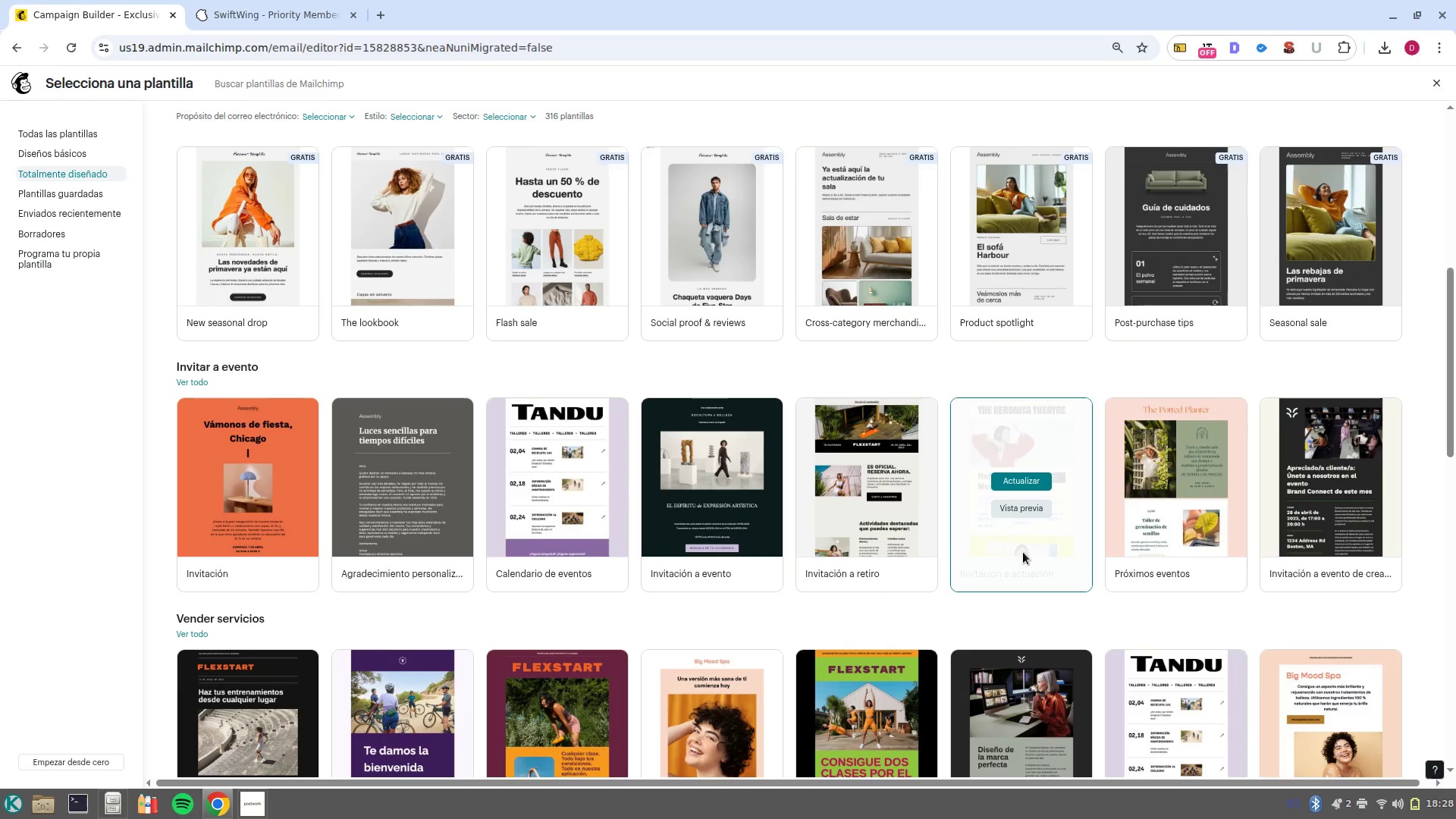 
scroll: coordinate [1023, 552], scroll_direction: up, amount: 2.0
 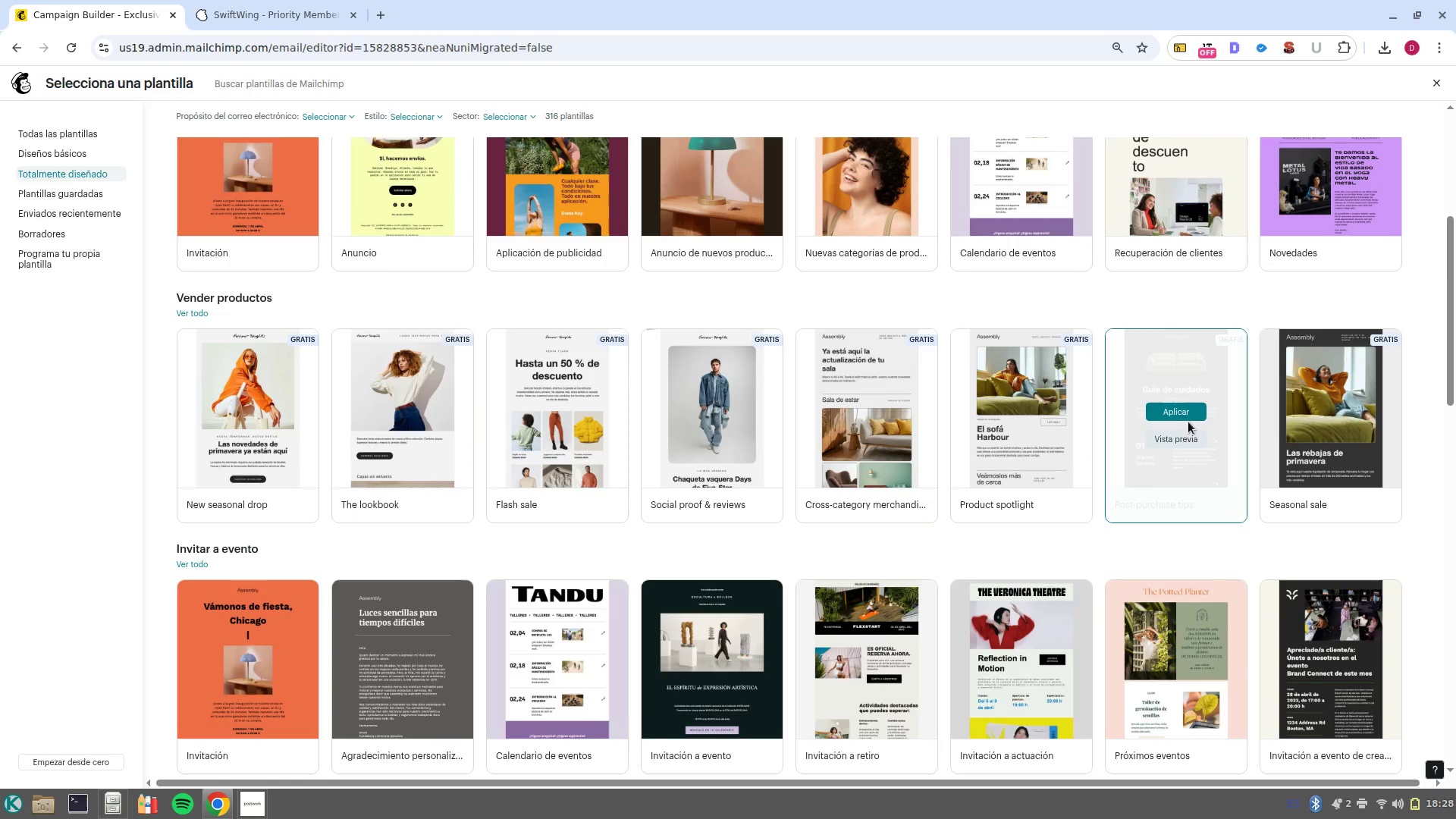 
key(Control+ControlLeft)
 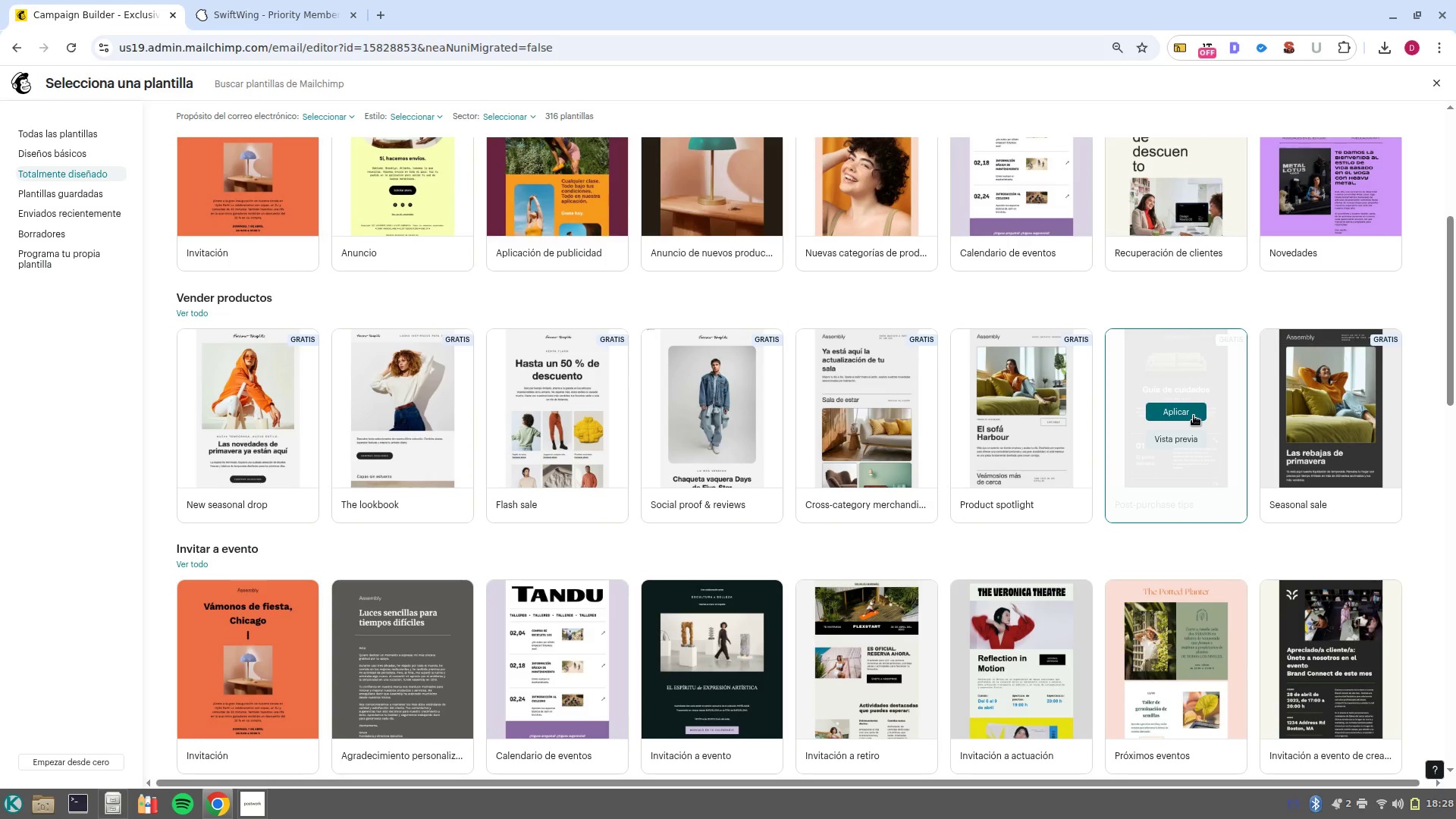 
left_click([1194, 416])
 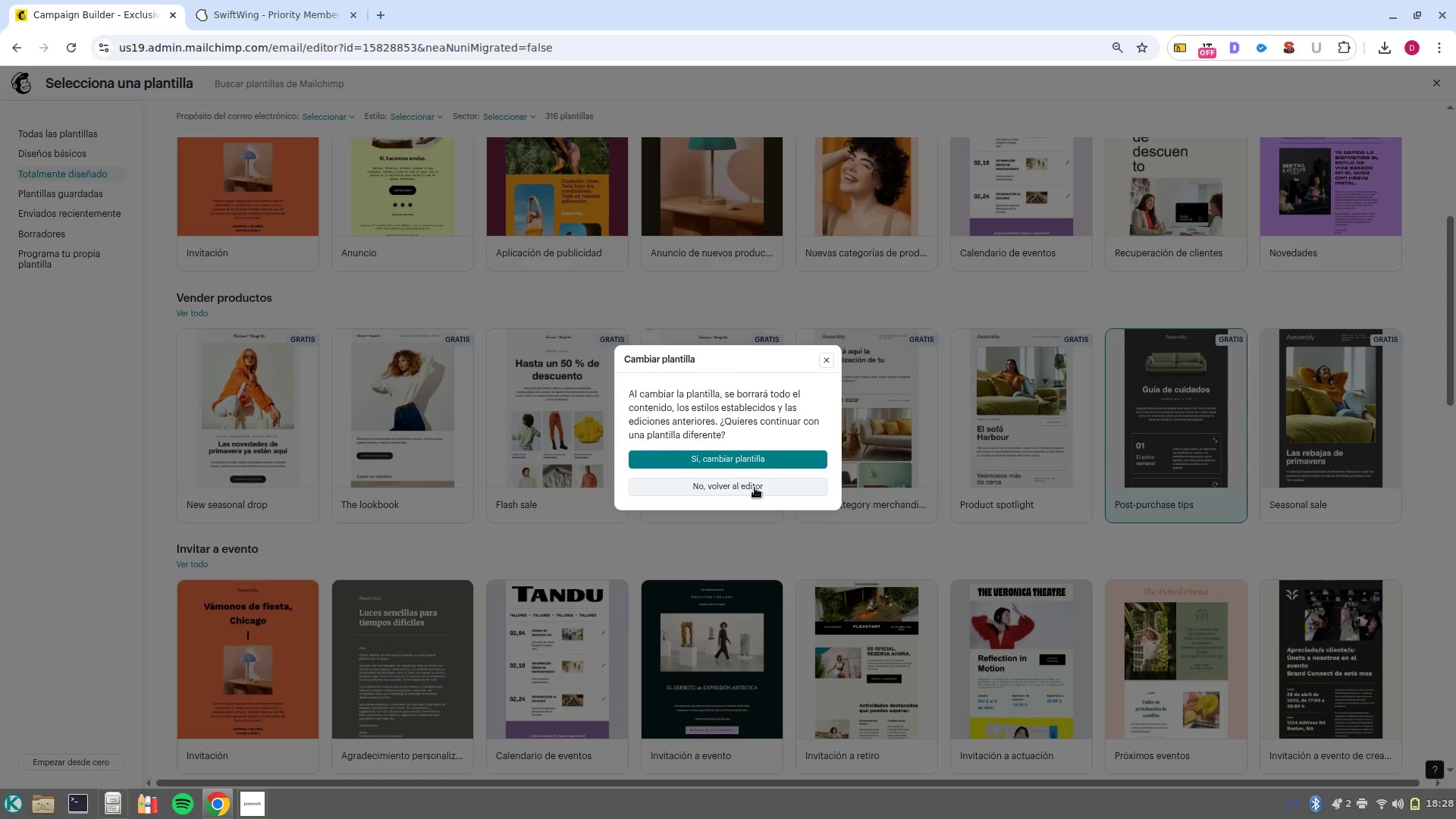 
left_click([762, 450])
 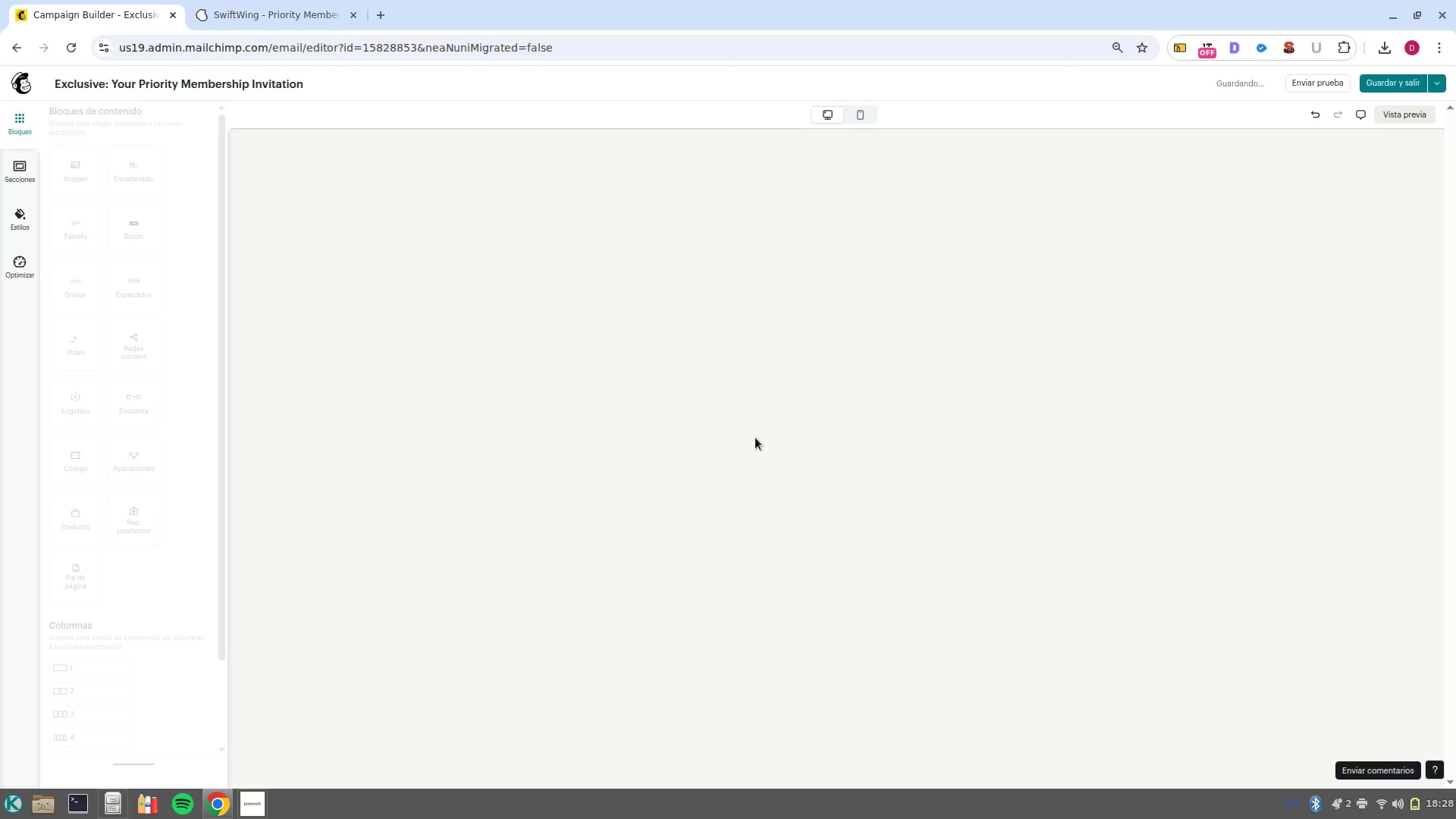 
wait(7.7)
 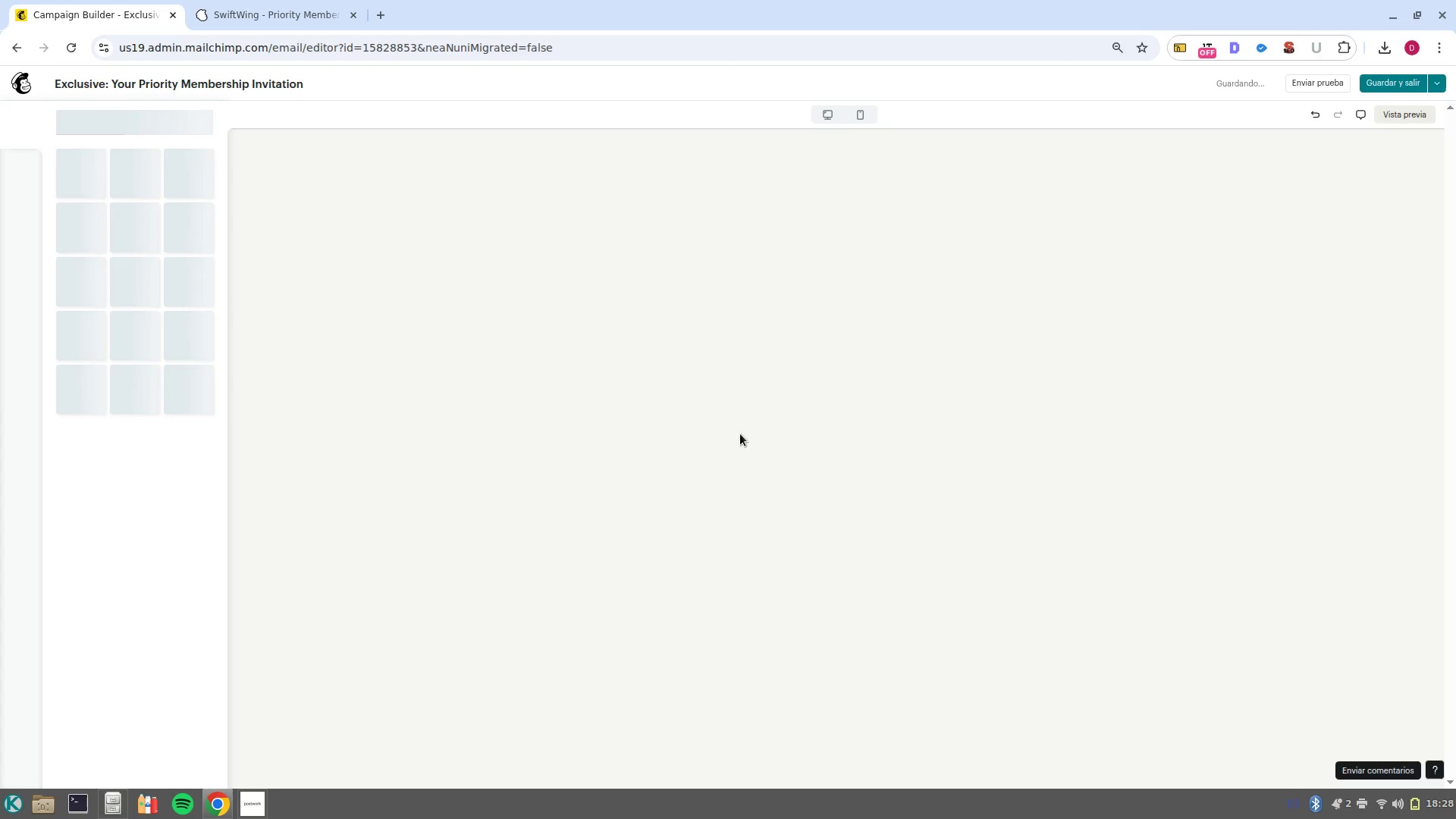 
left_click([26, 221])
 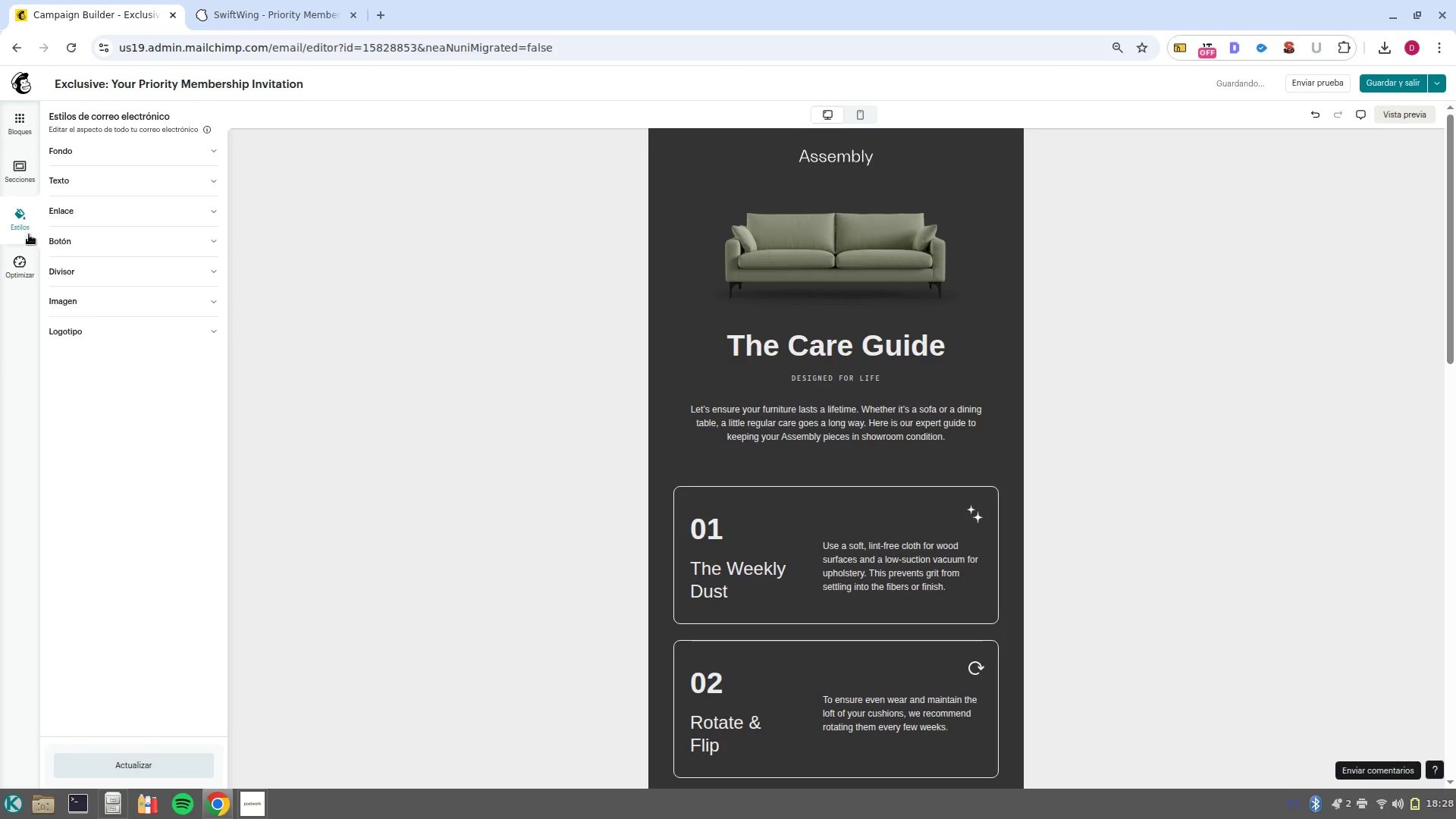 
left_click([16, 218])
 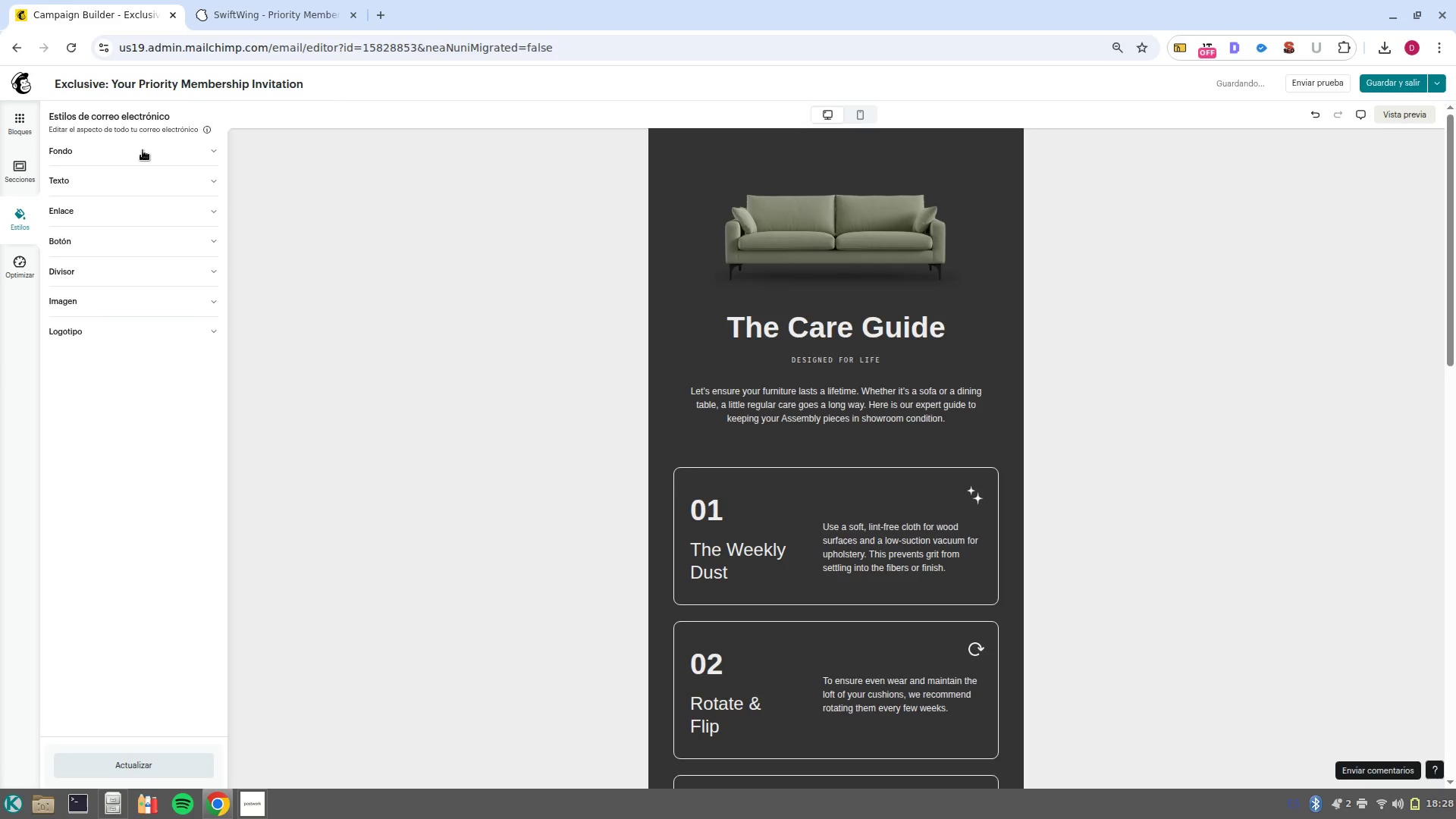 
left_click([143, 150])
 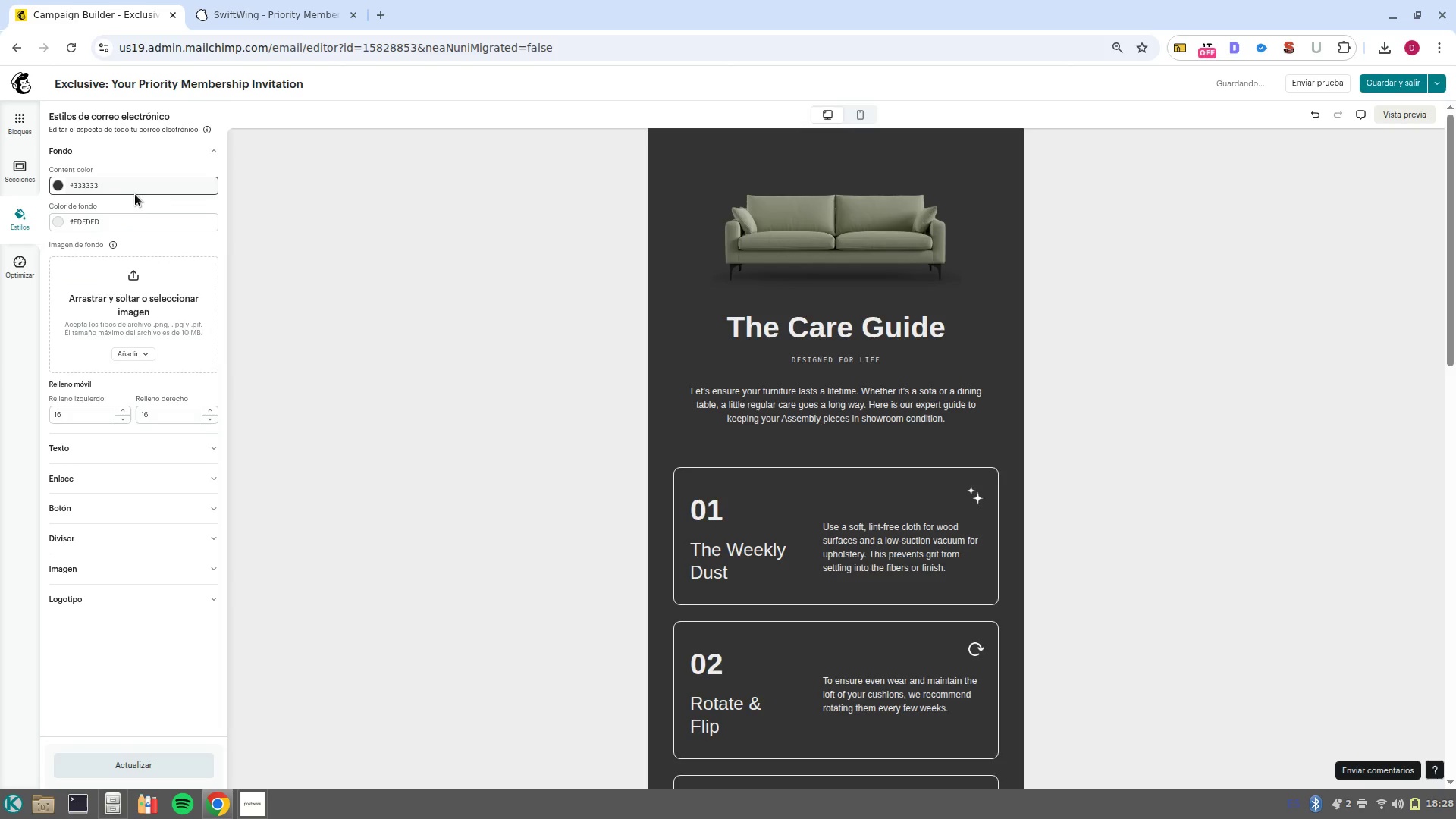 
left_click([137, 220])
 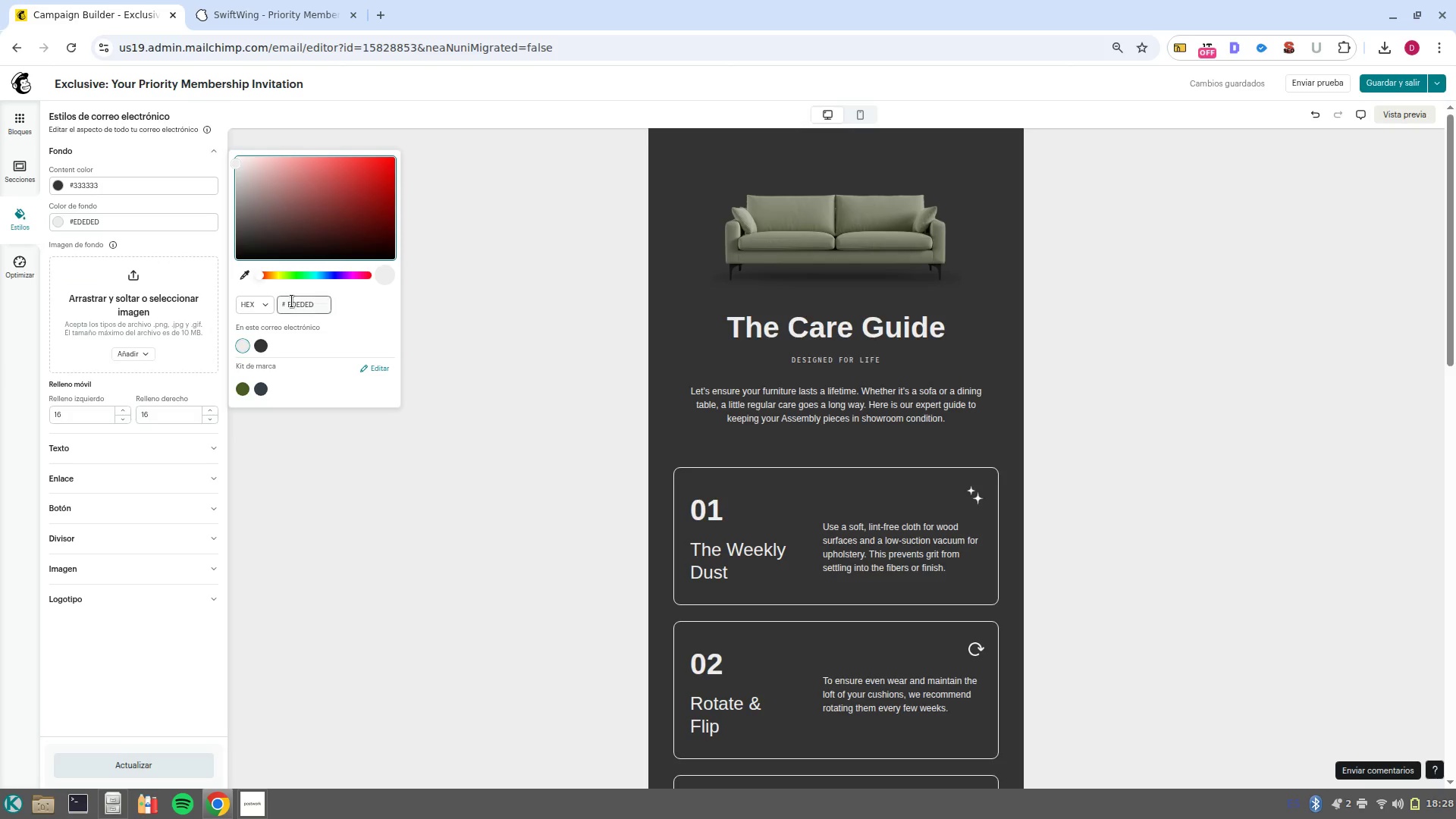 
double_click([292, 301])
 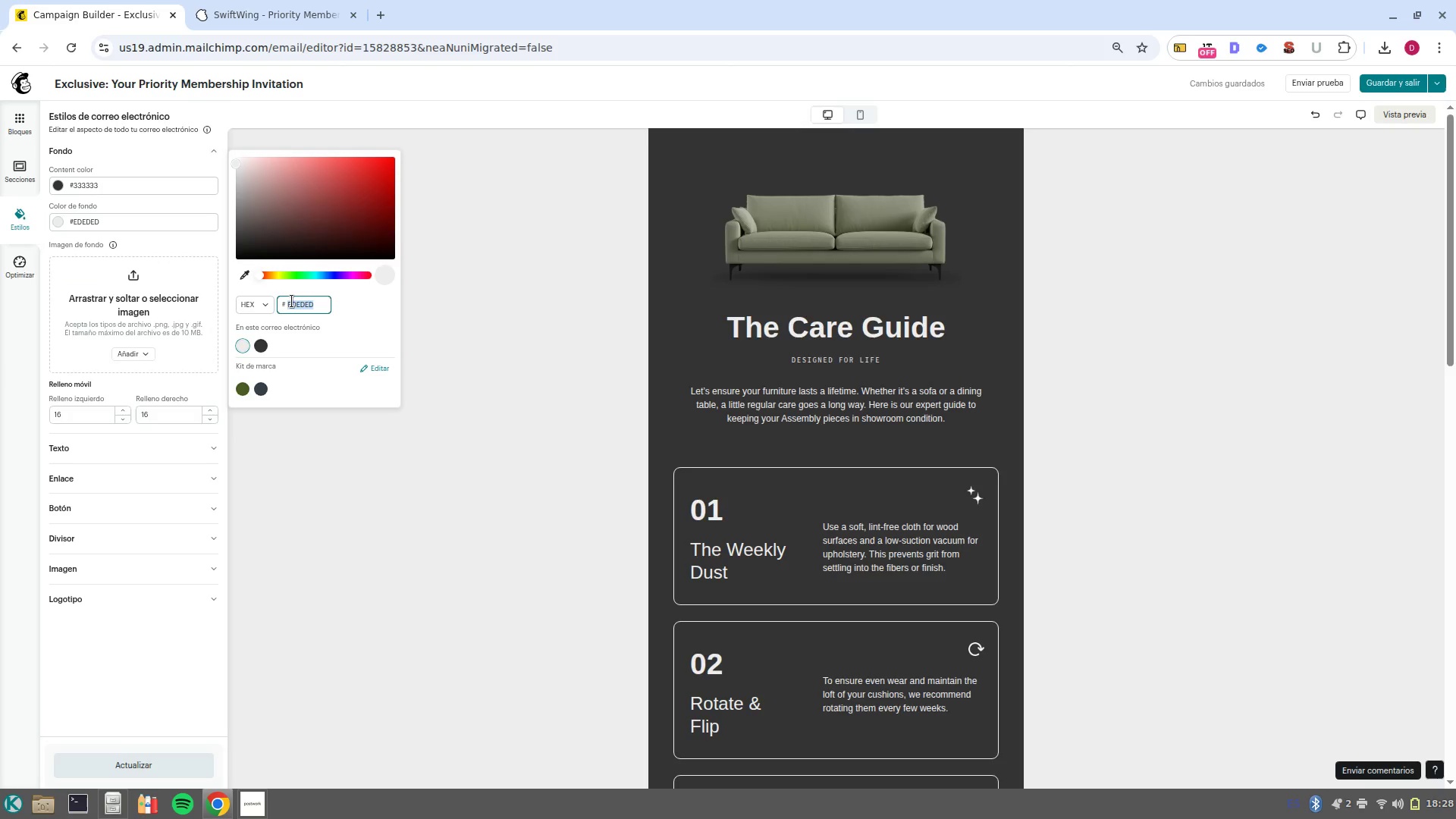 
type(1A1A1A)
 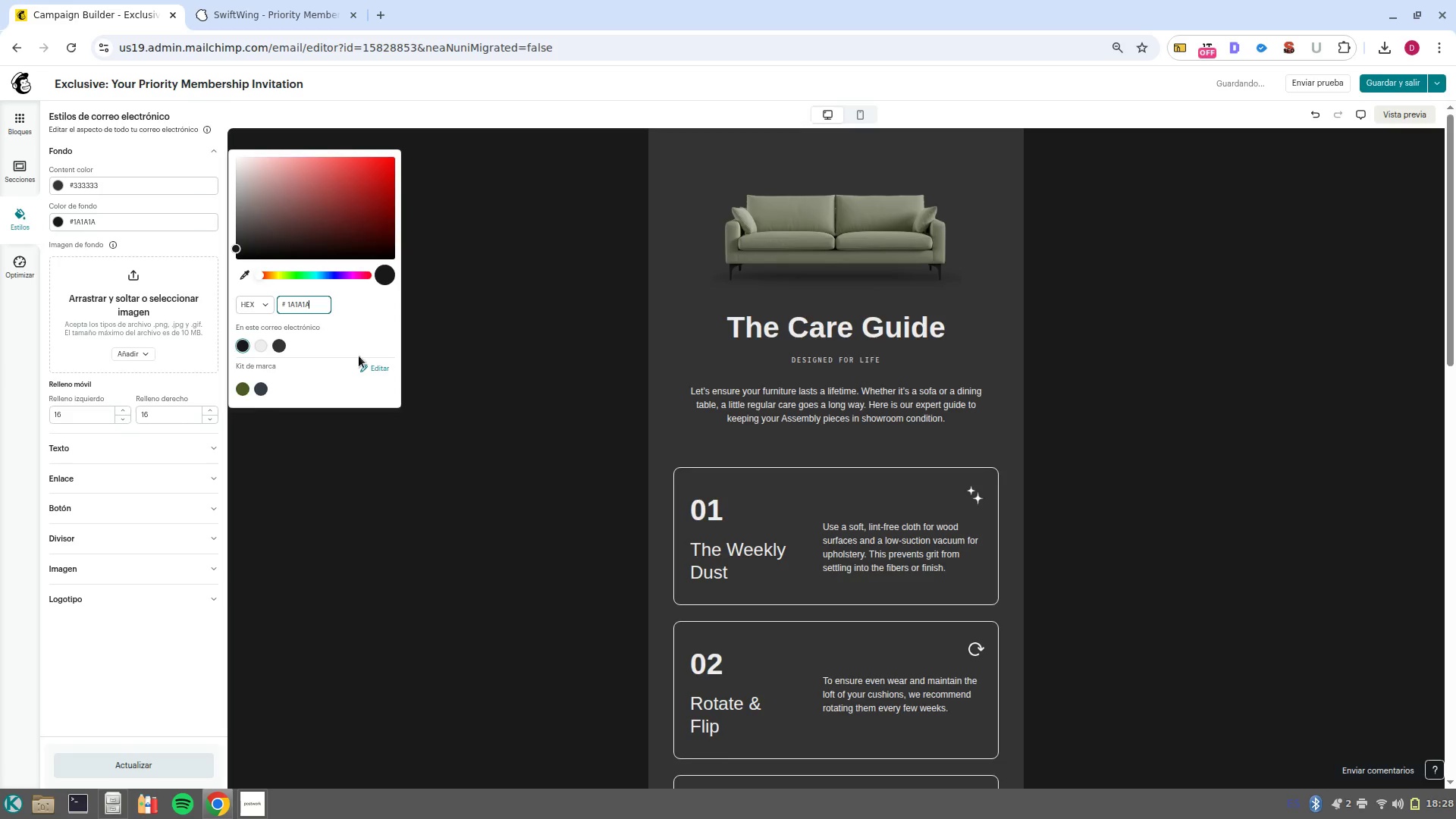 
left_click([363, 343])
 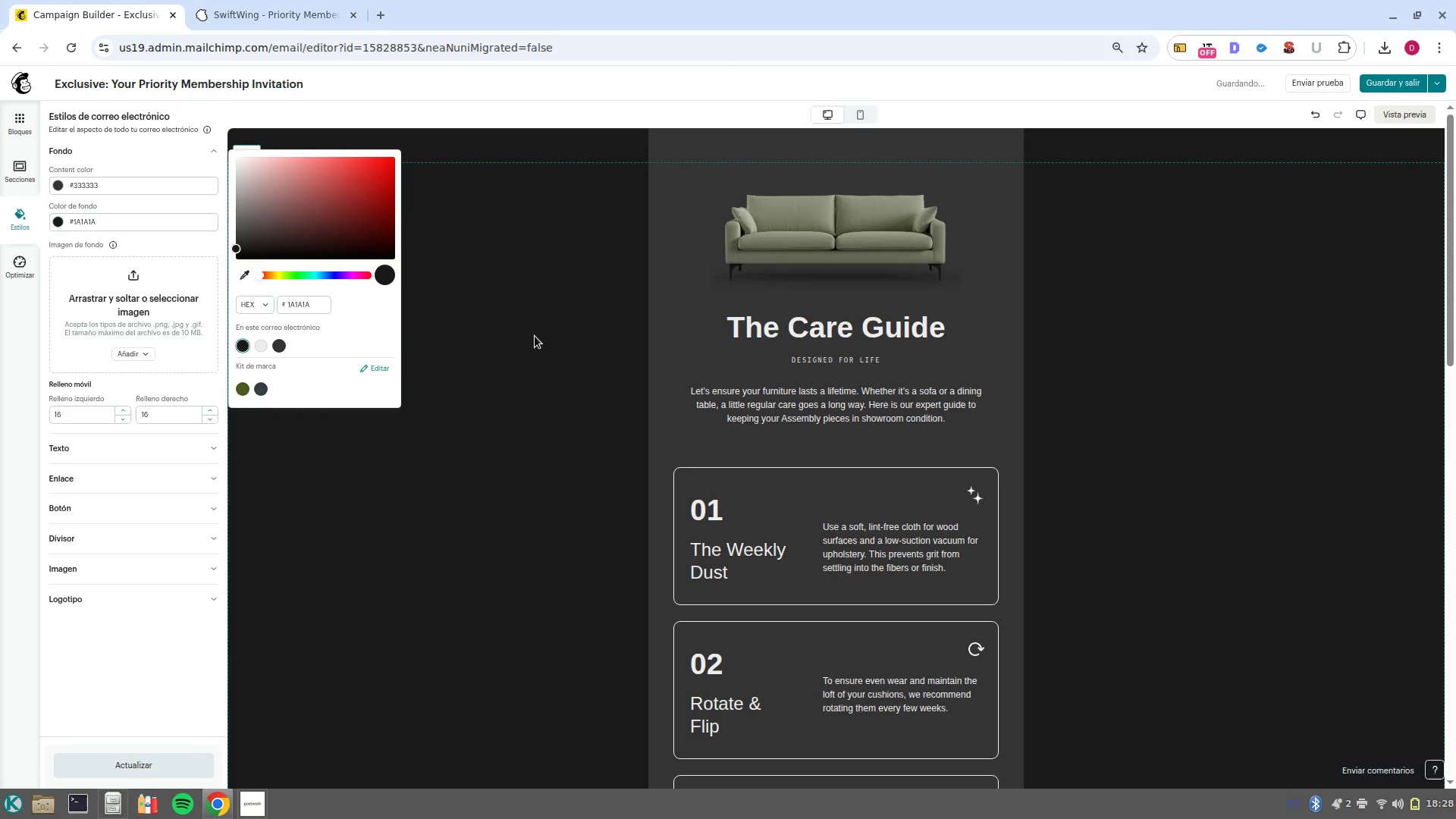 
left_click([535, 336])
 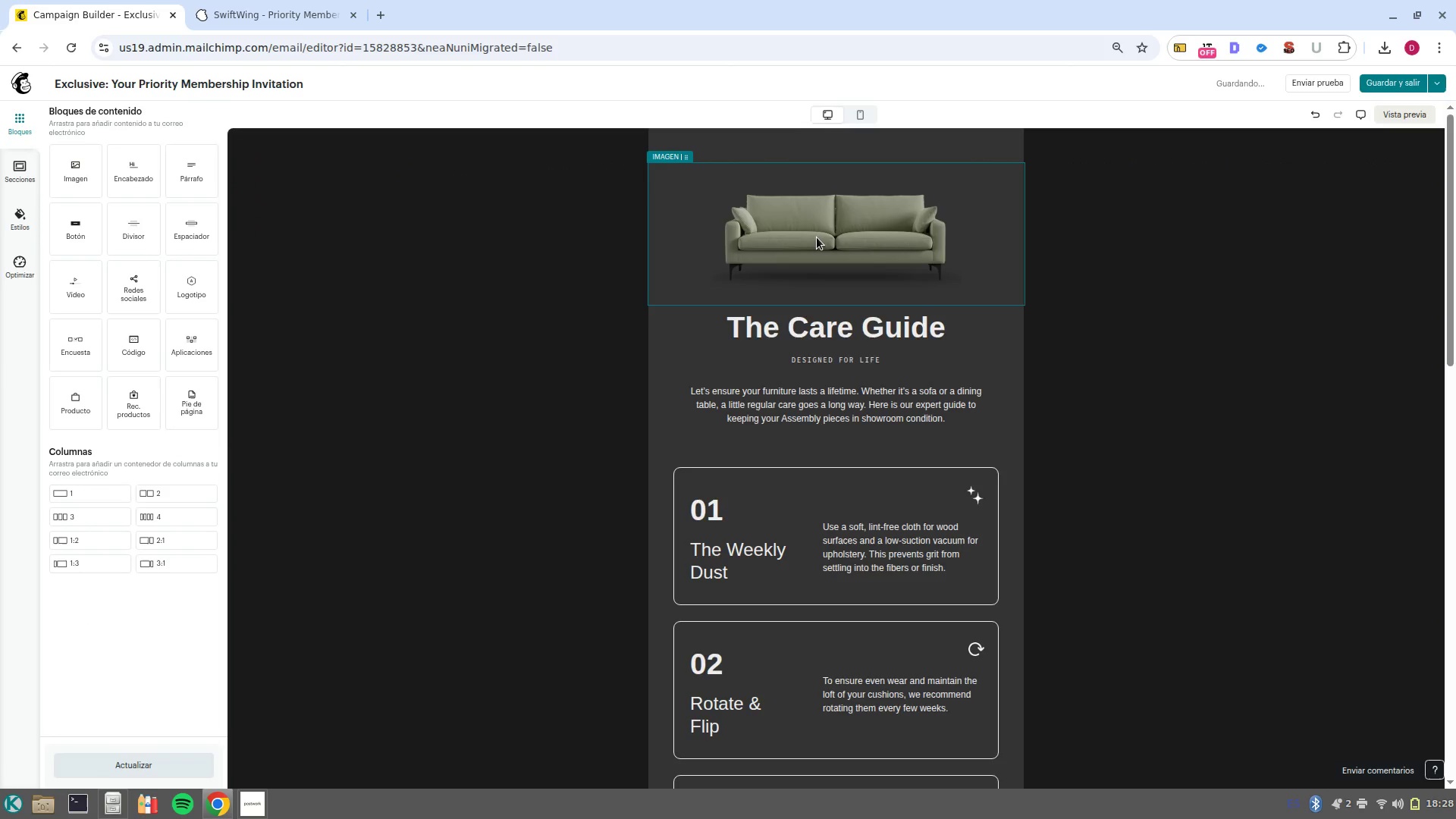 
left_click([817, 237])
 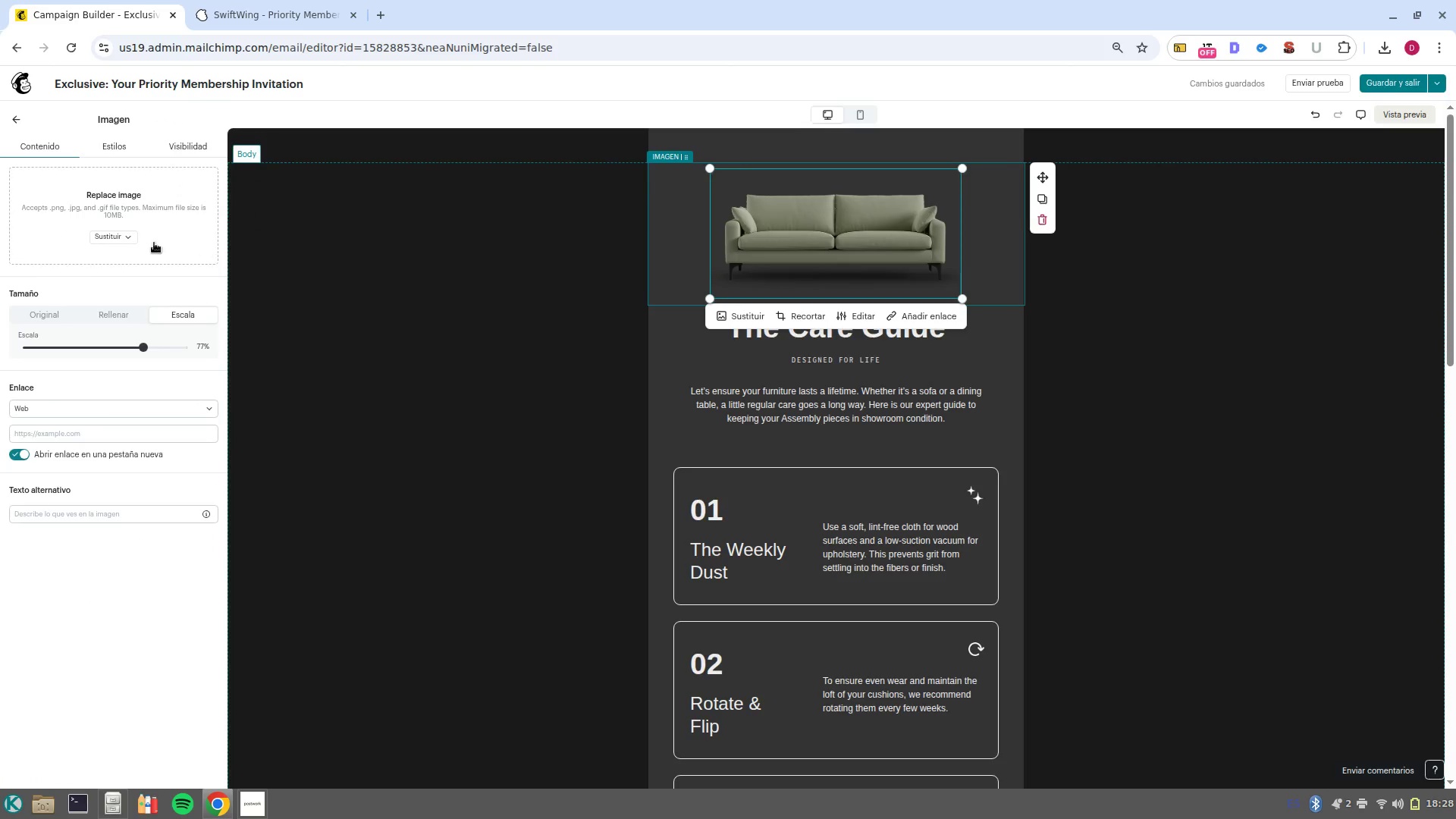 
left_click([116, 243])
 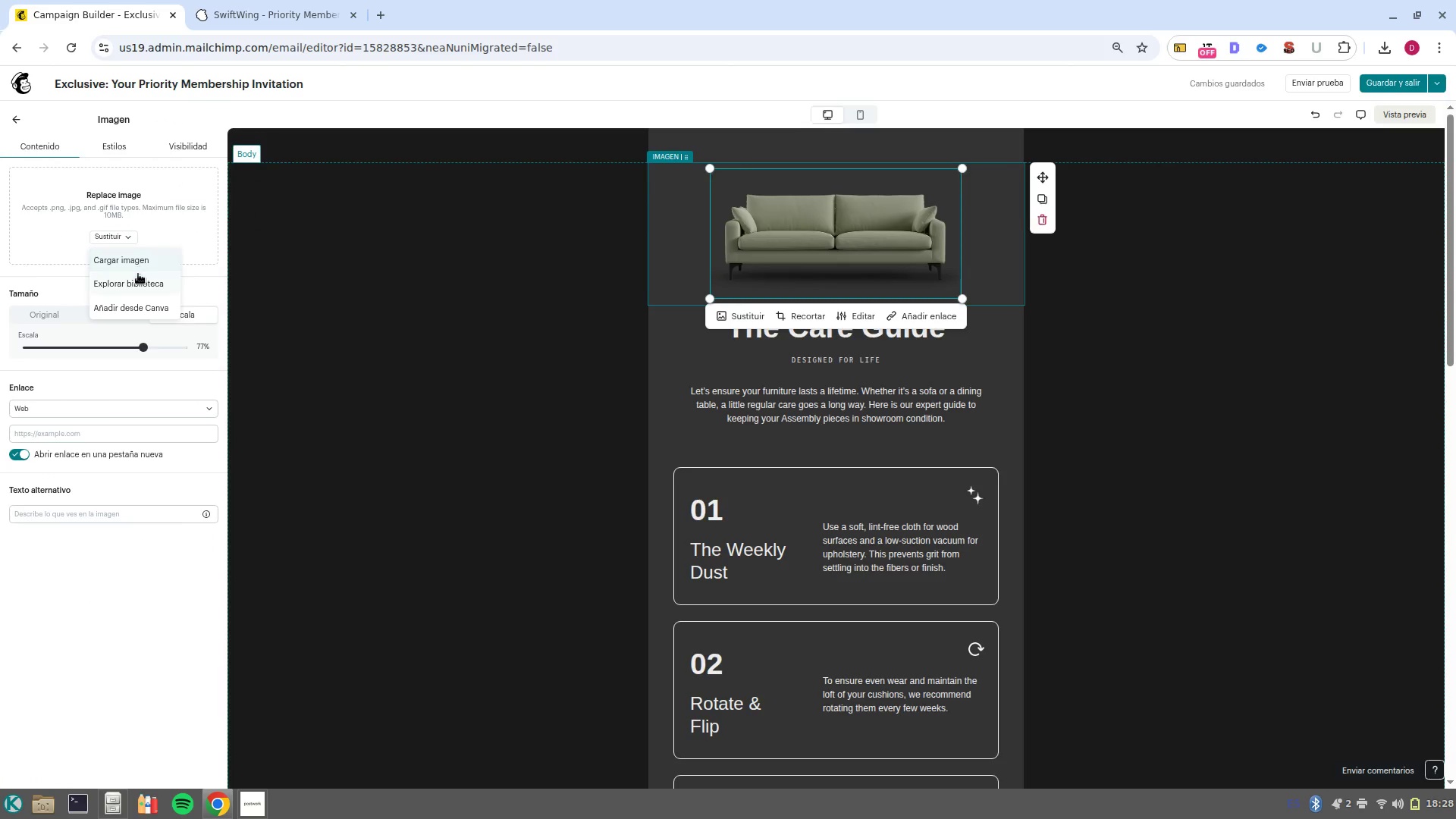 
left_click([140, 282])
 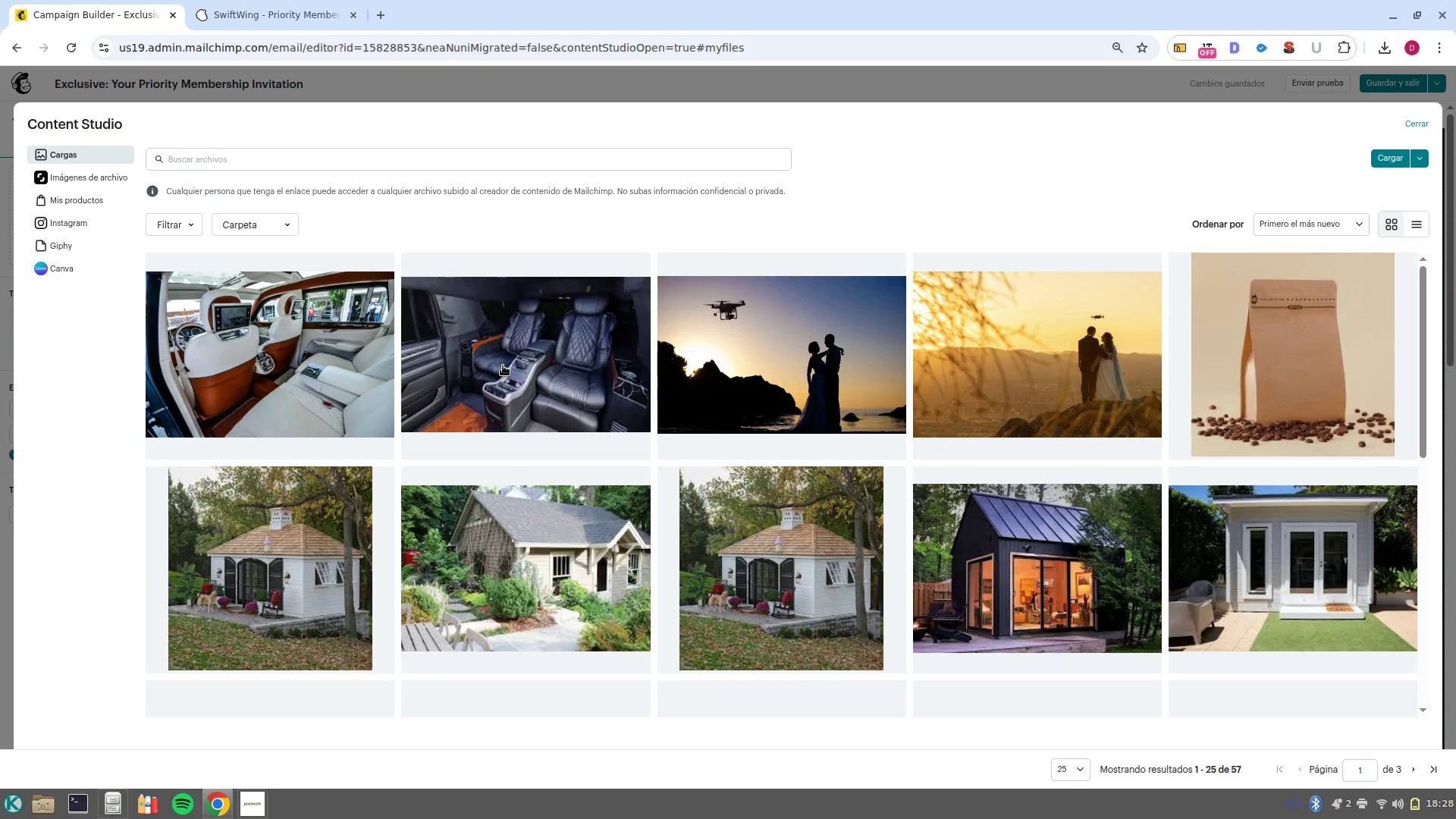 
left_click([503, 366])
 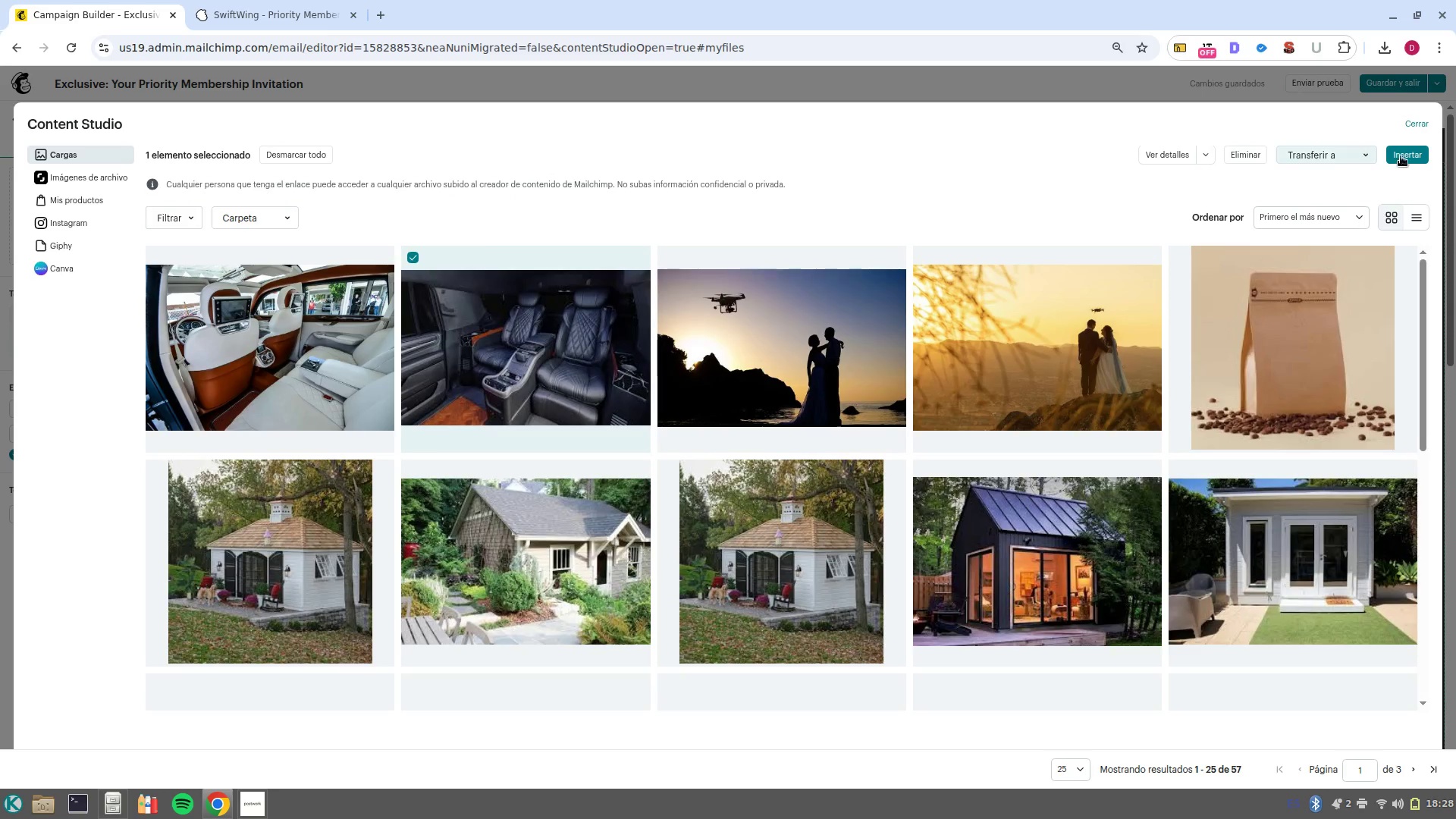 
left_click([1405, 157])
 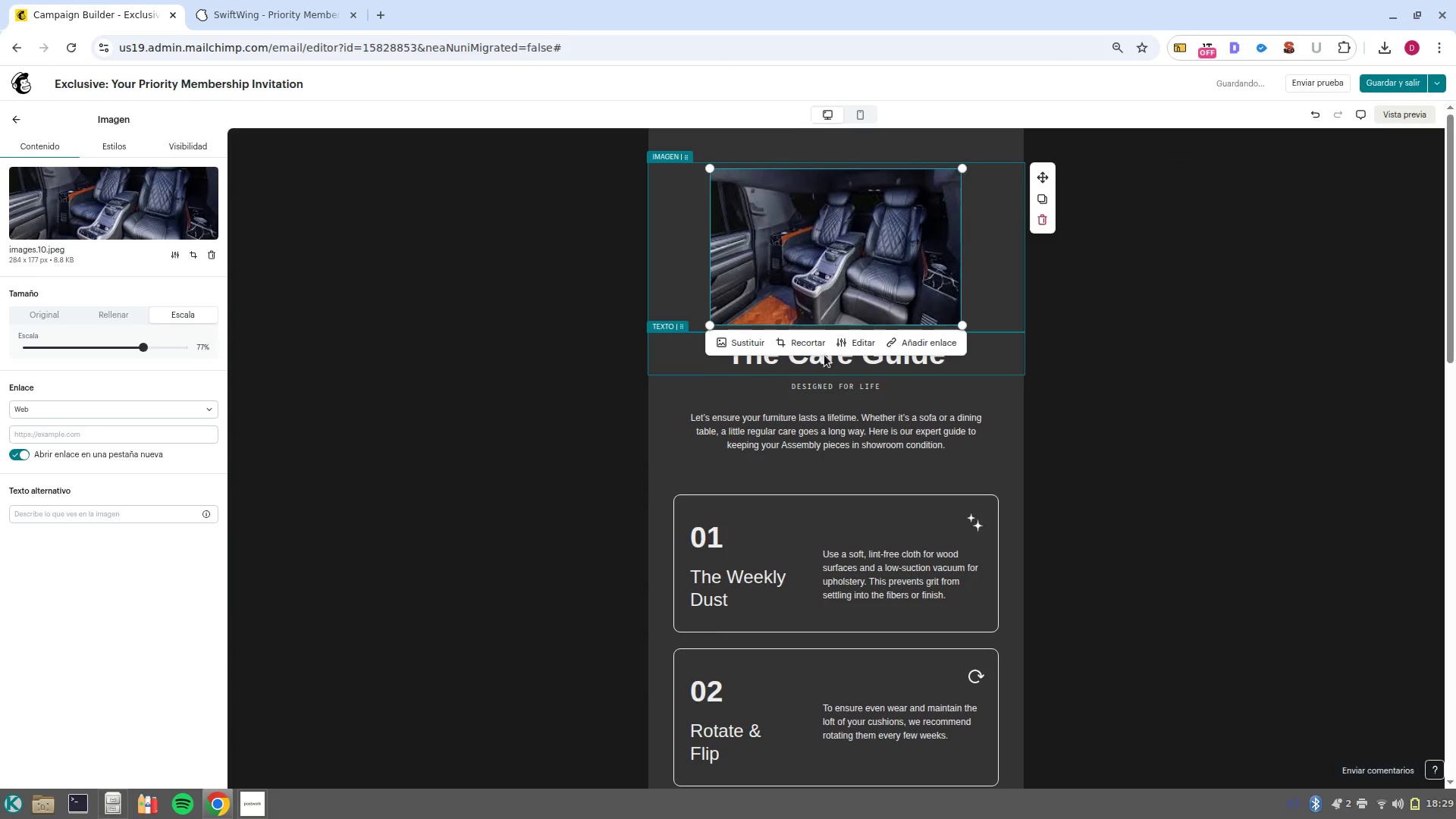 
left_click([112, 320])
 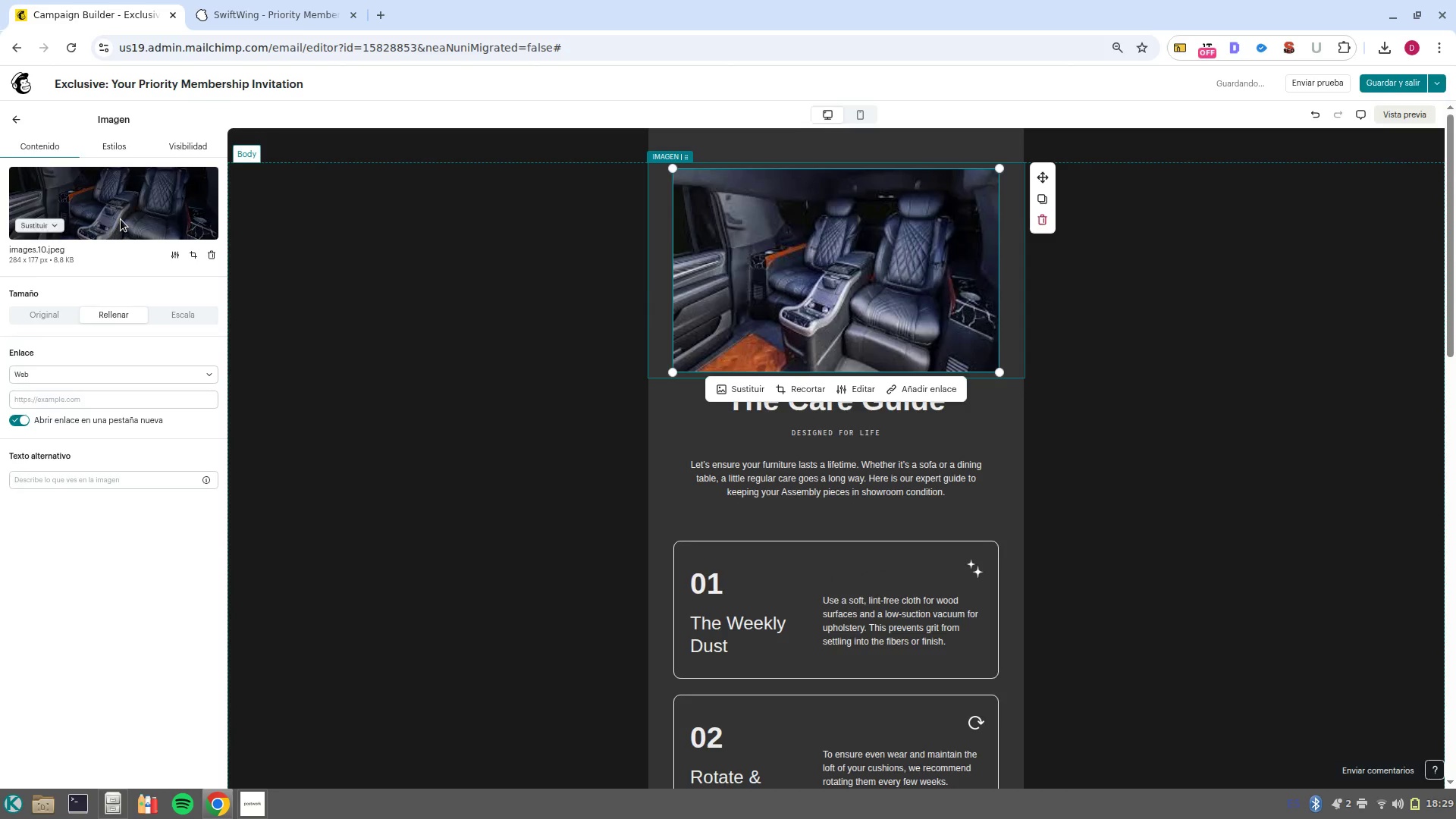 
left_click([41, 231])
 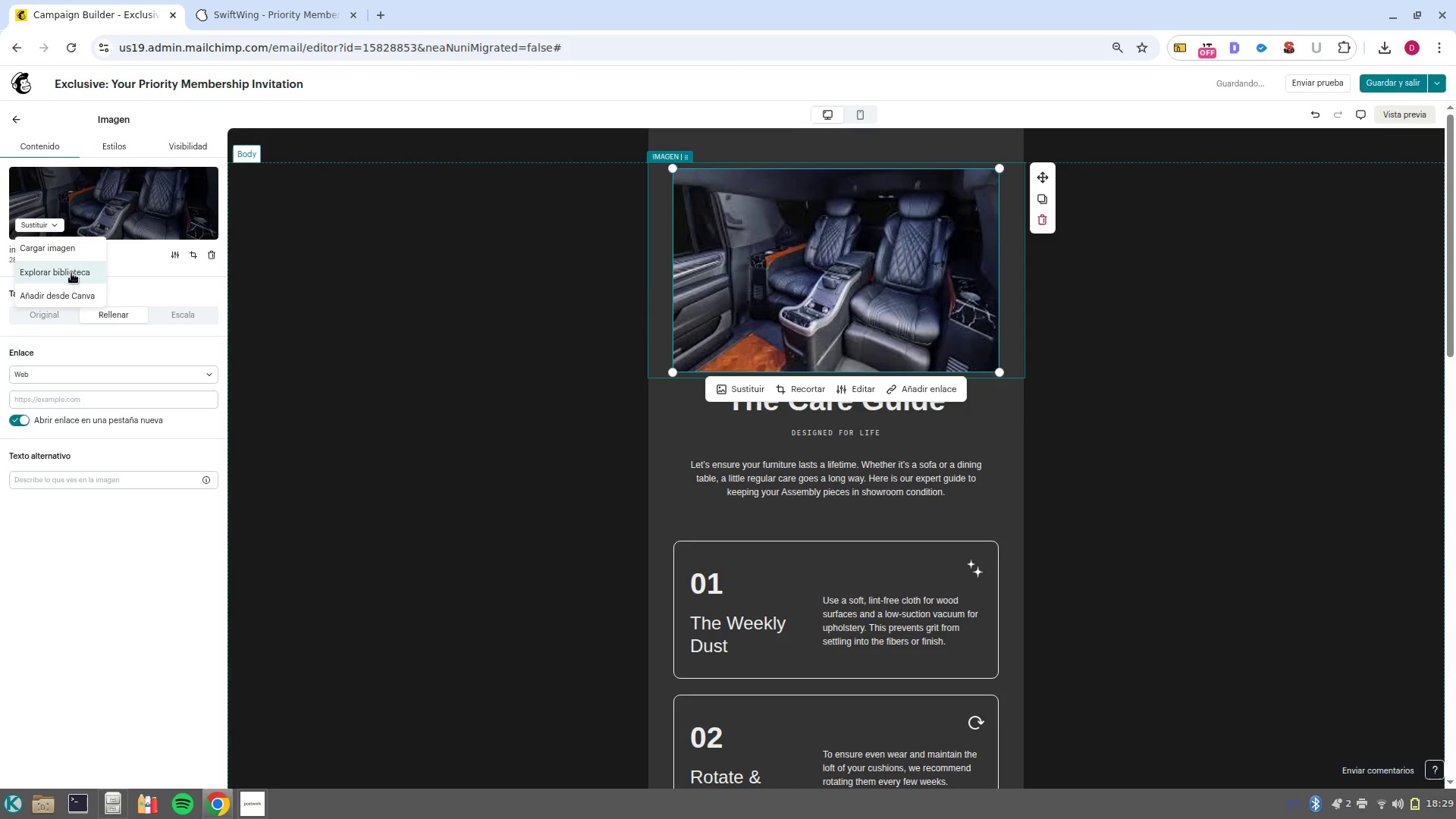 
left_click([71, 273])
 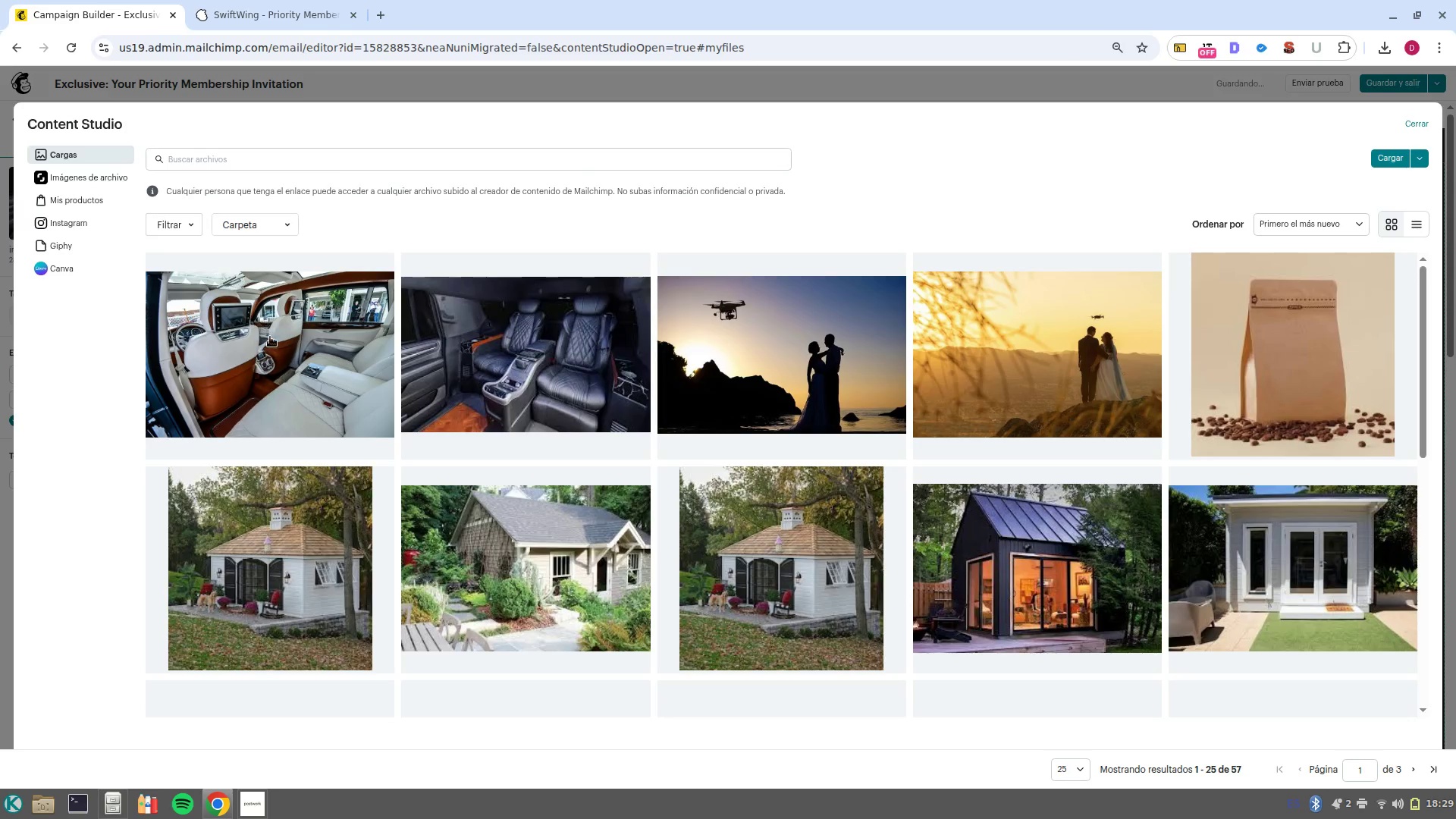 
left_click([274, 338])
 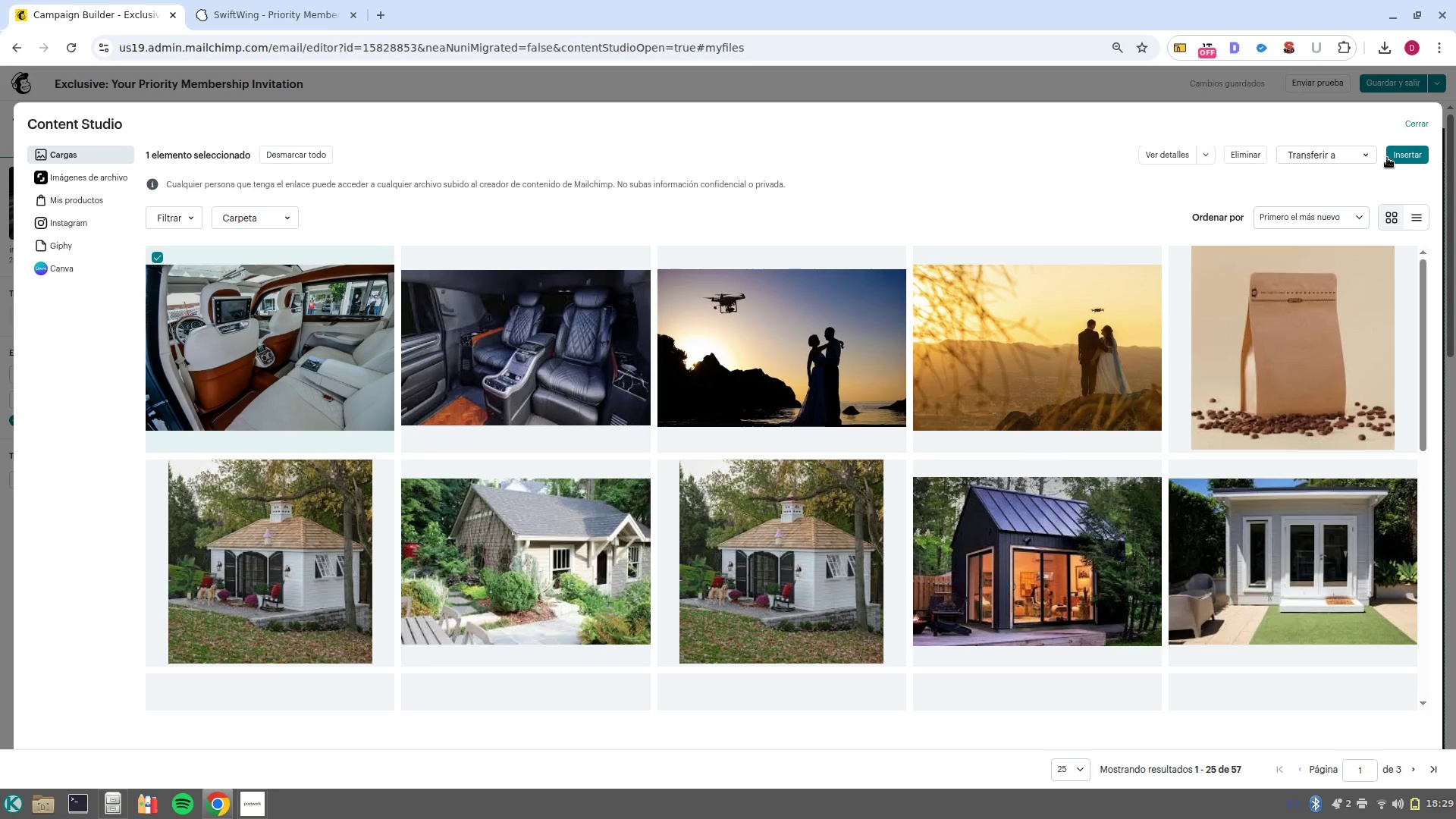 
left_click([1387, 158])
 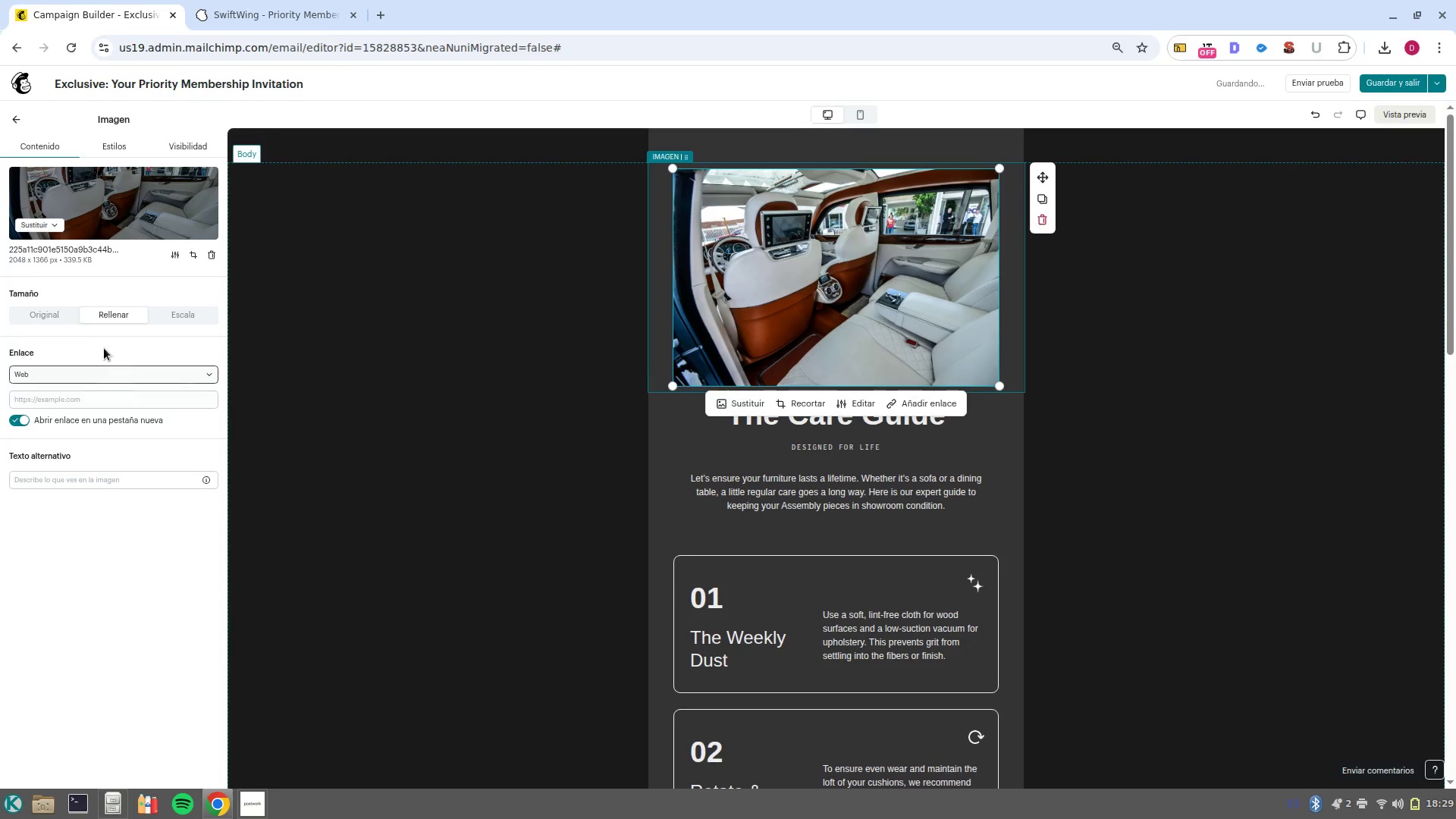 
wait(5.3)
 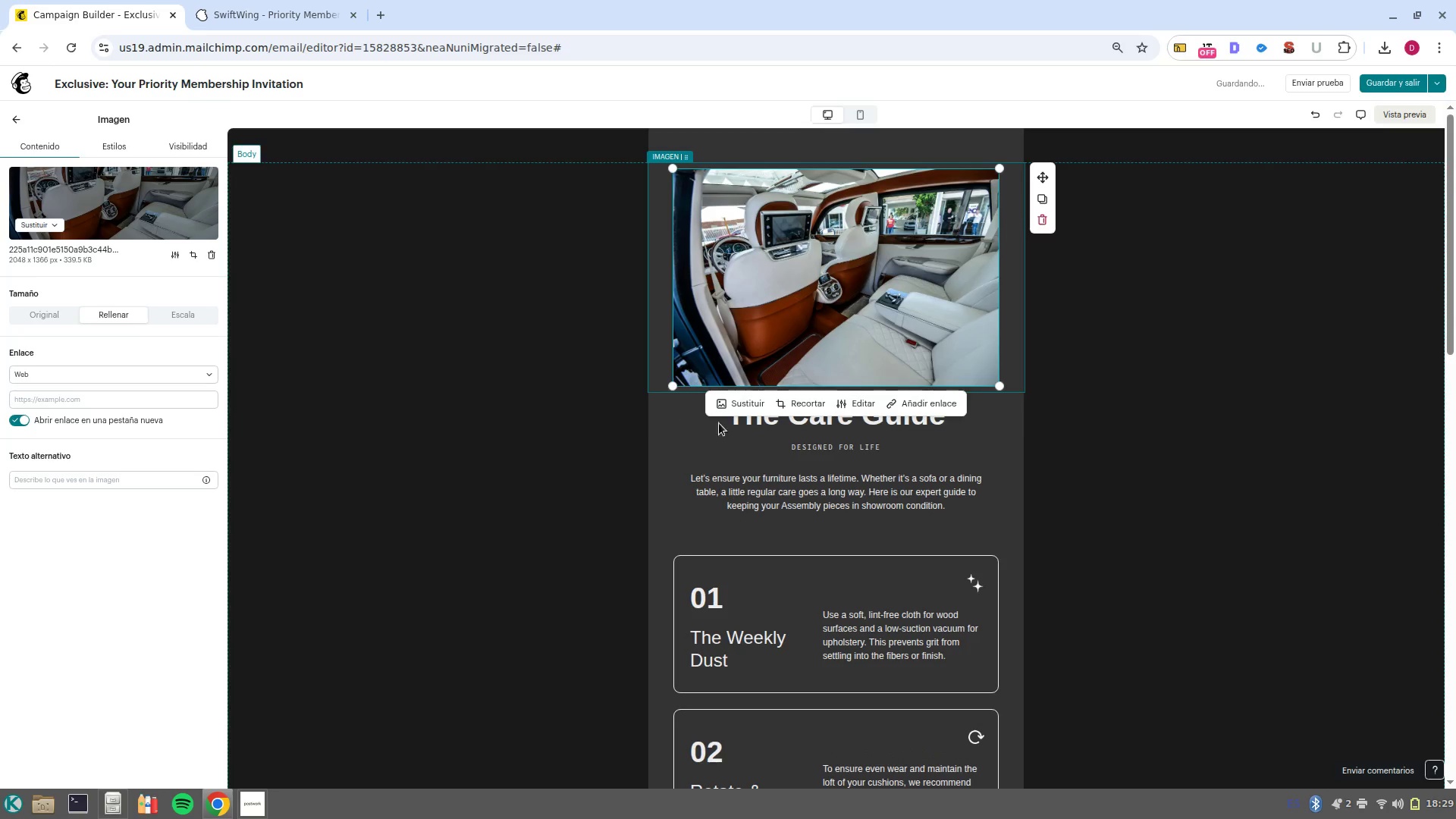 
left_click([105, 146])
 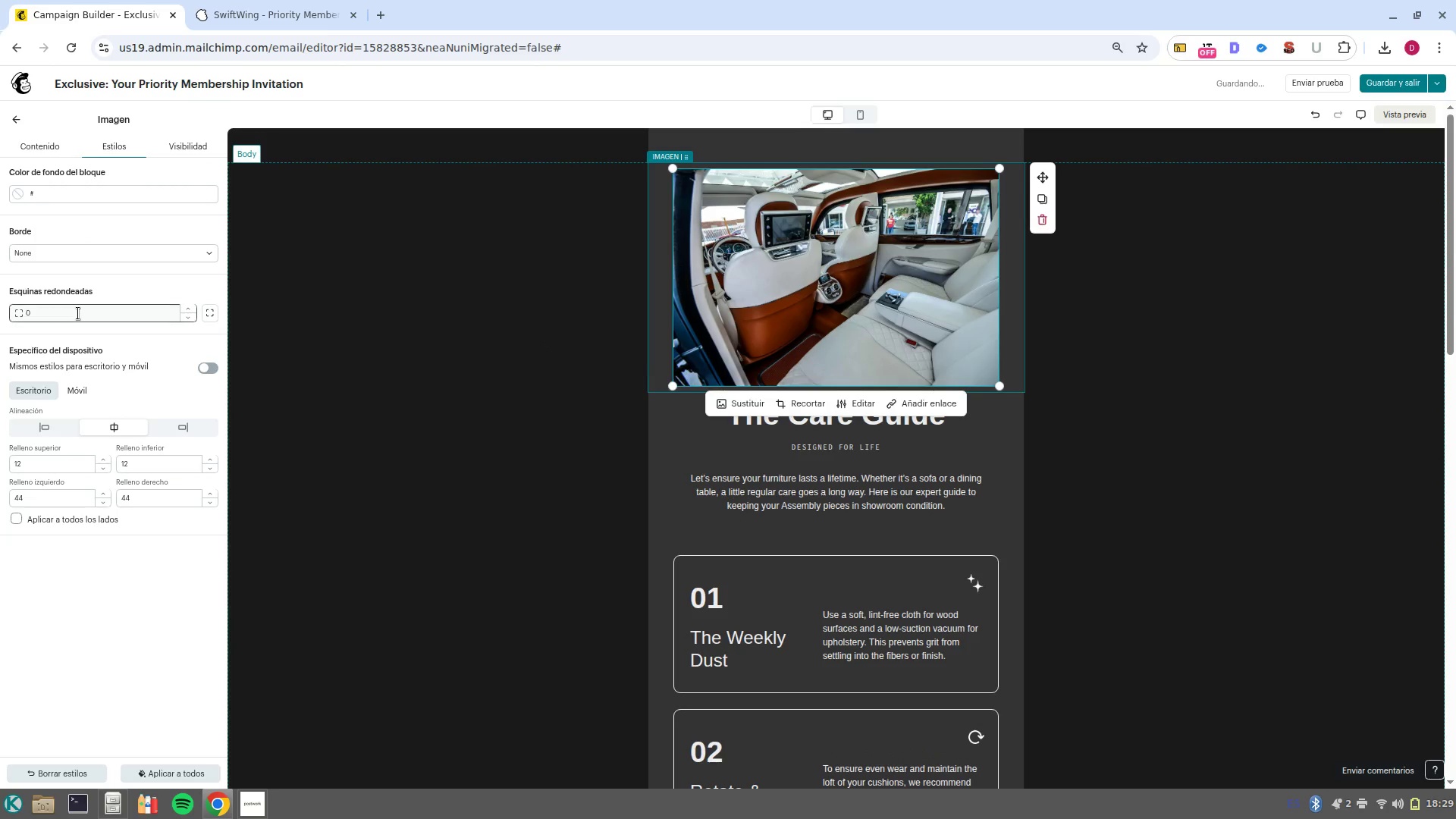 
double_click([78, 313])
 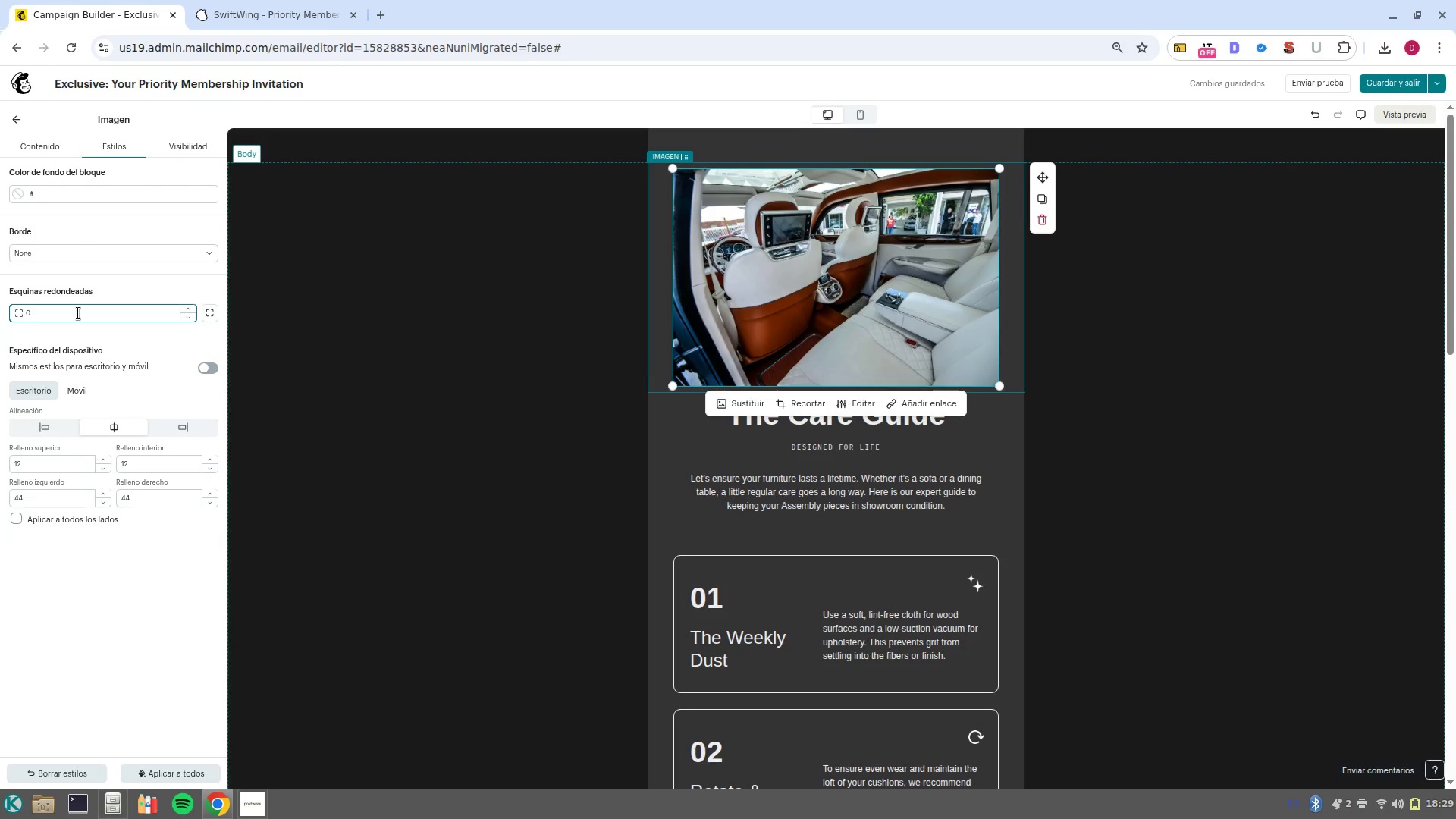 
key(Backspace)
type(10)
 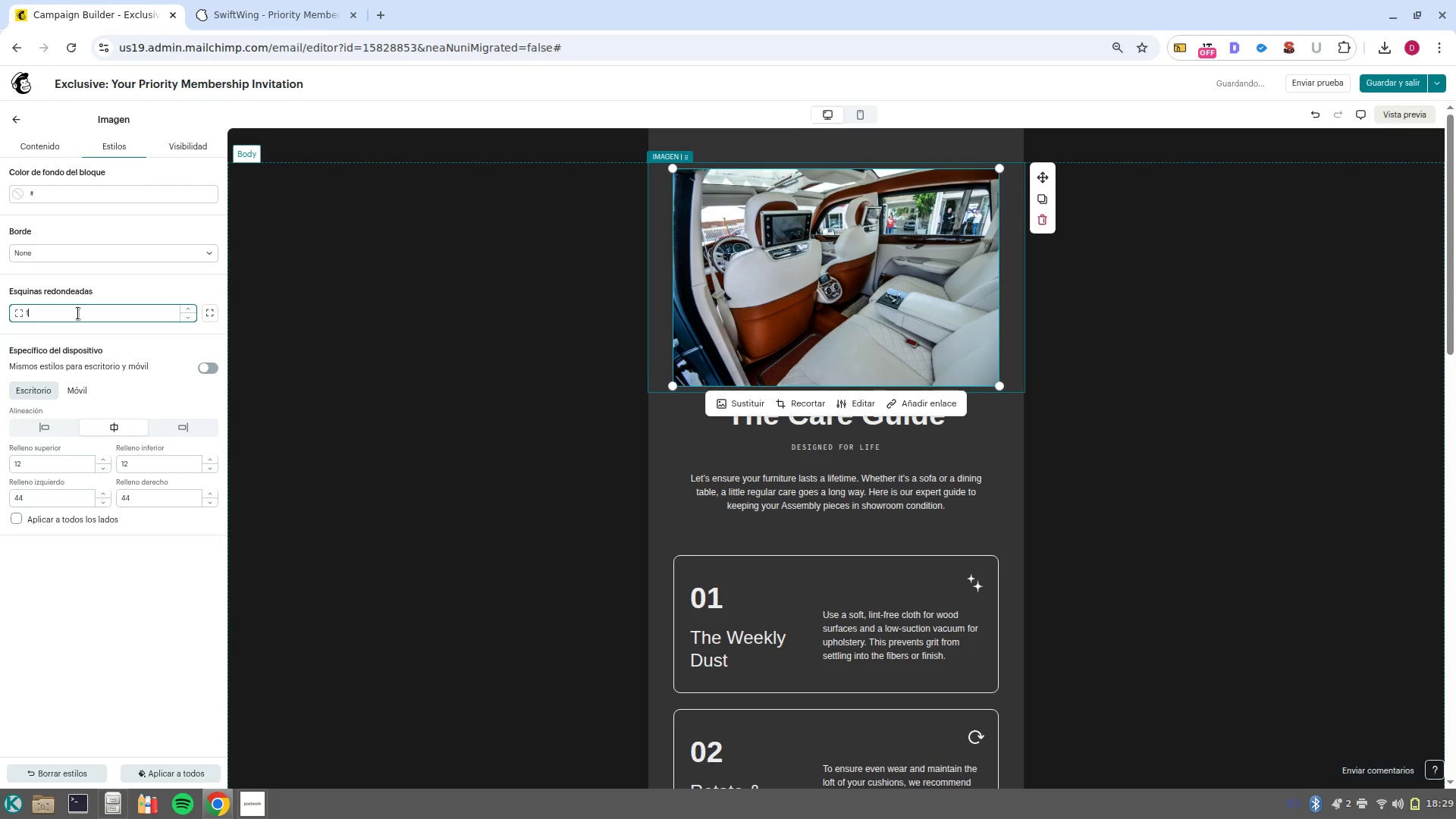 
key(Enter)
 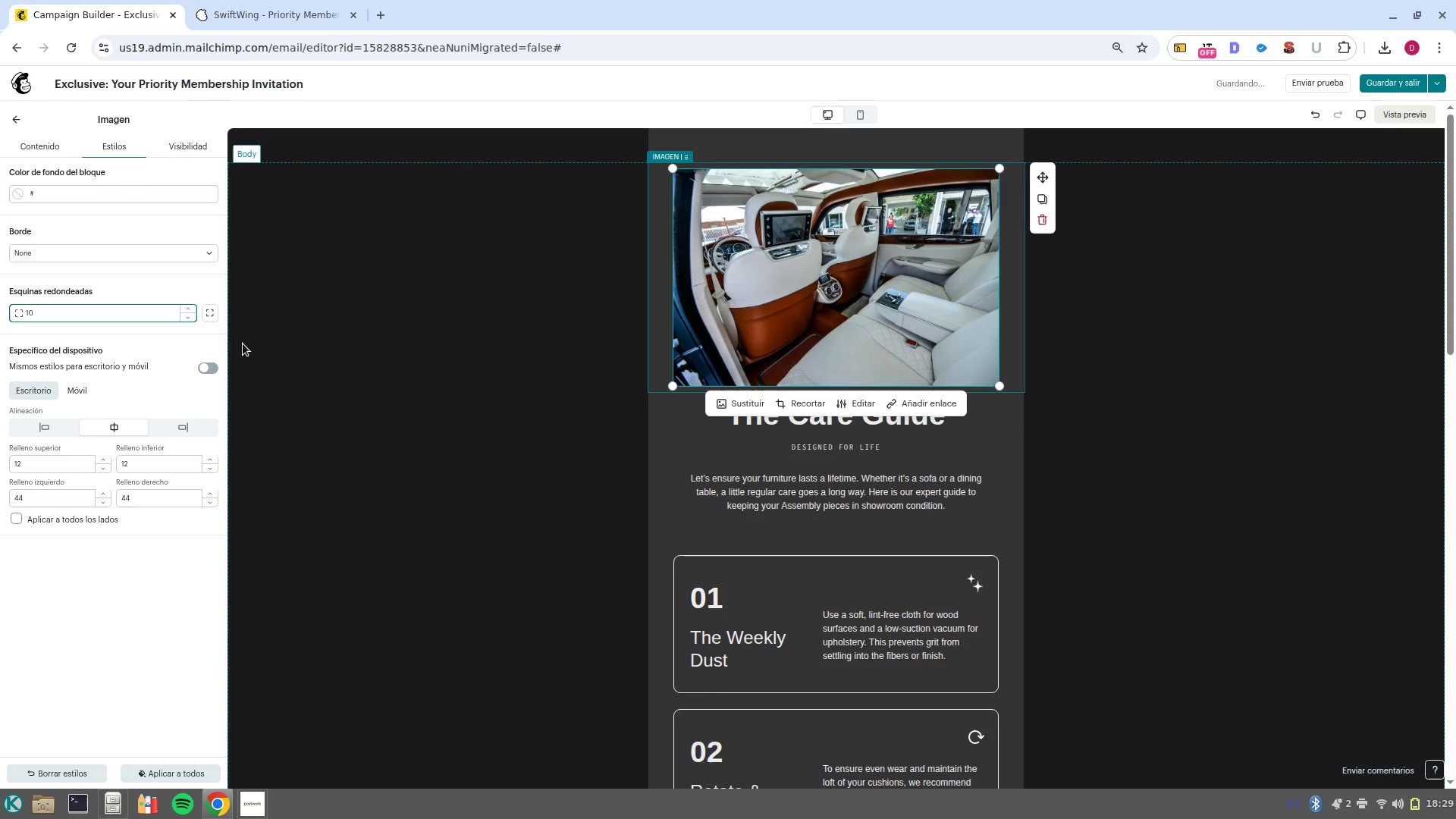 
left_click([209, 315])
 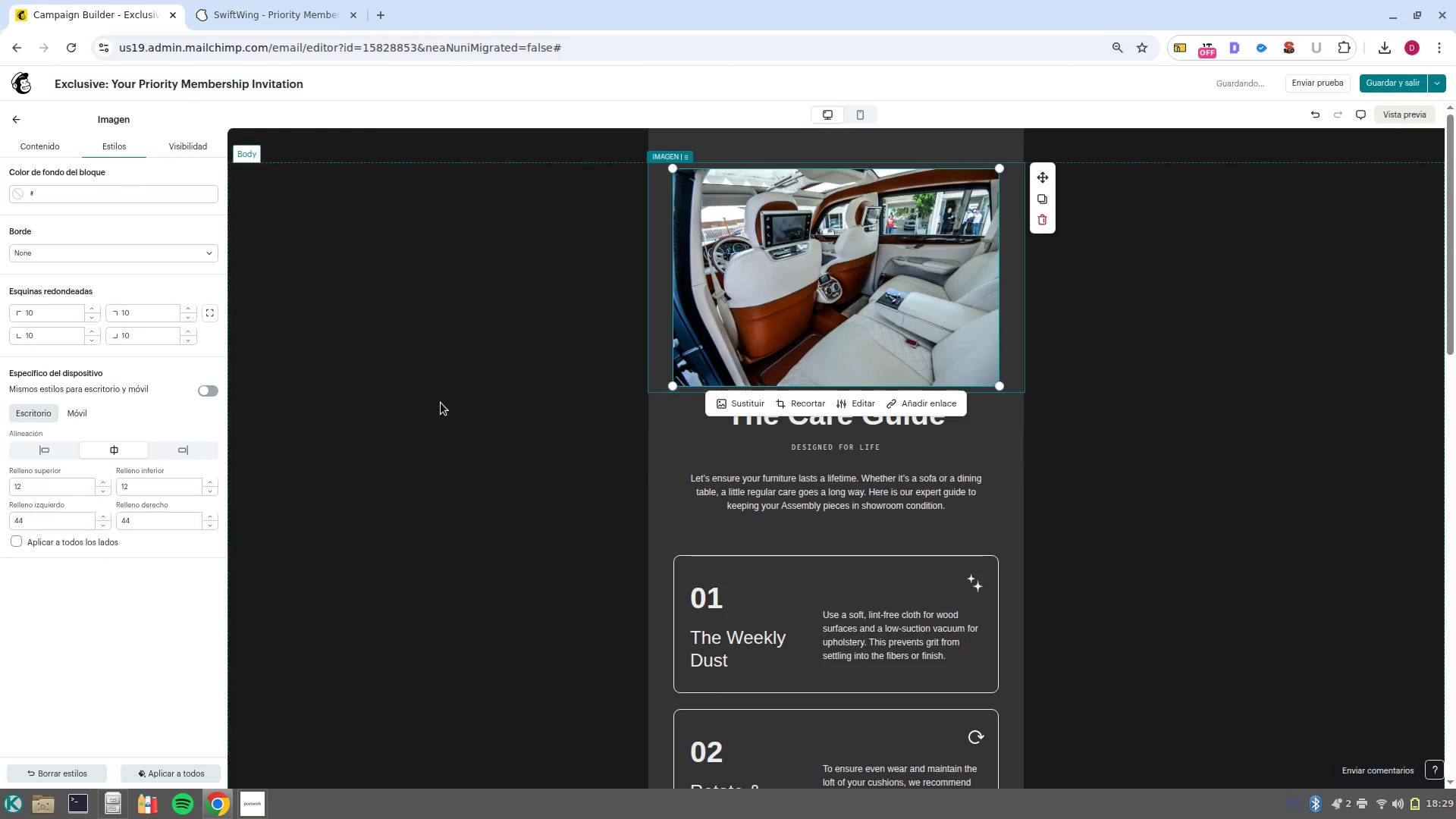 
left_click([215, 310])
 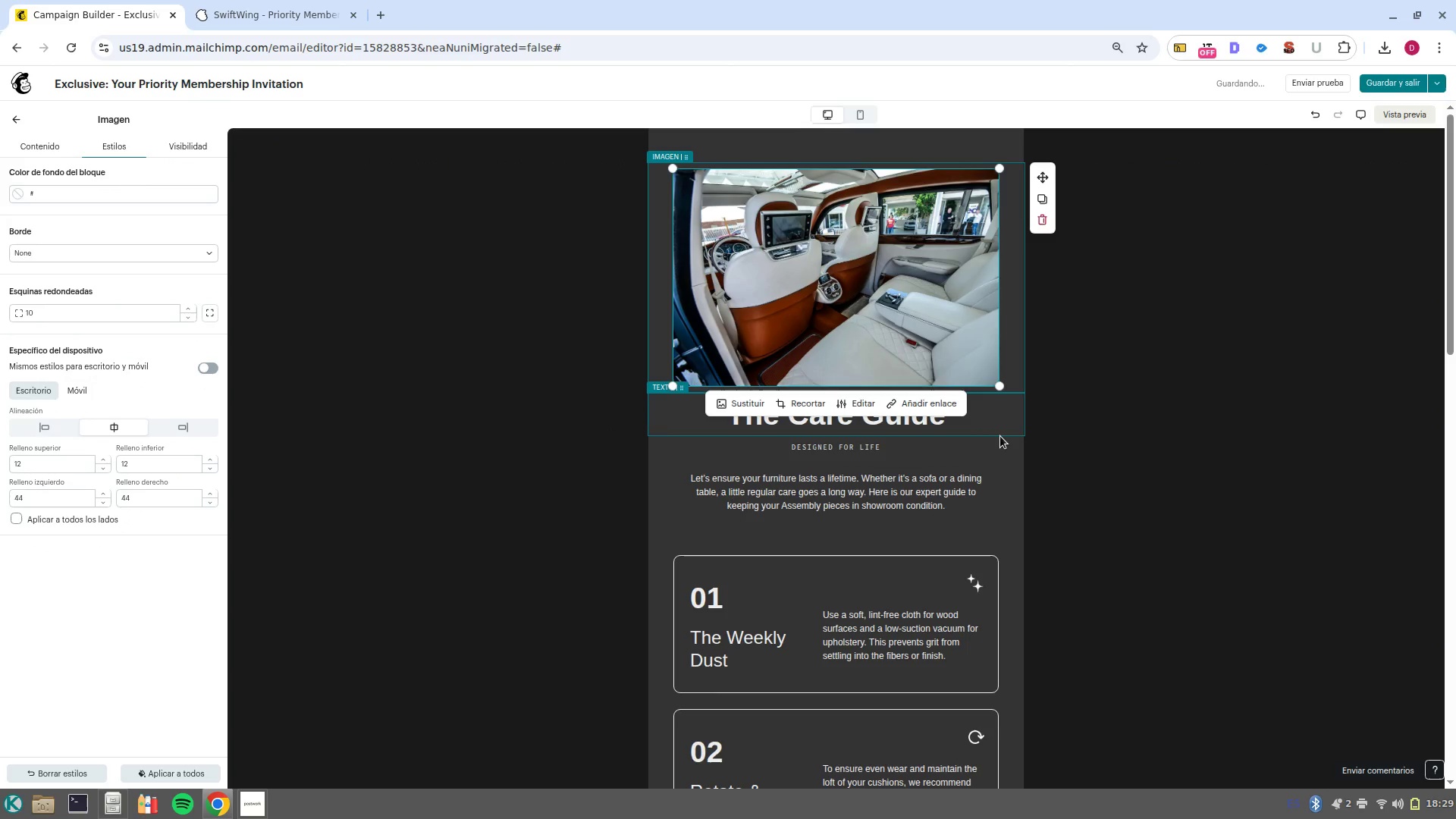 
left_click([1000, 436])
 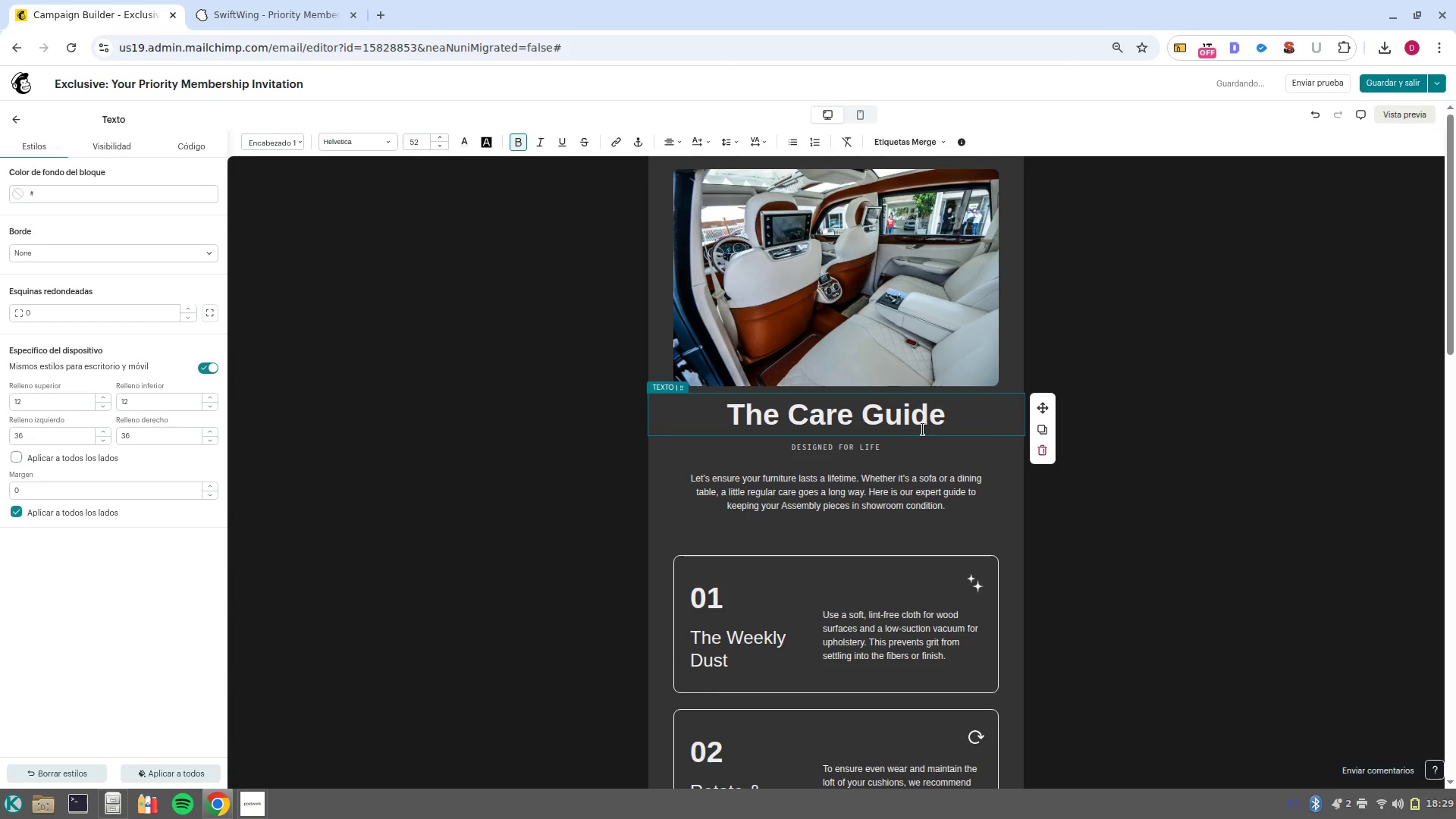 
scroll: coordinate [932, 413], scroll_direction: up, amount: 3.0
 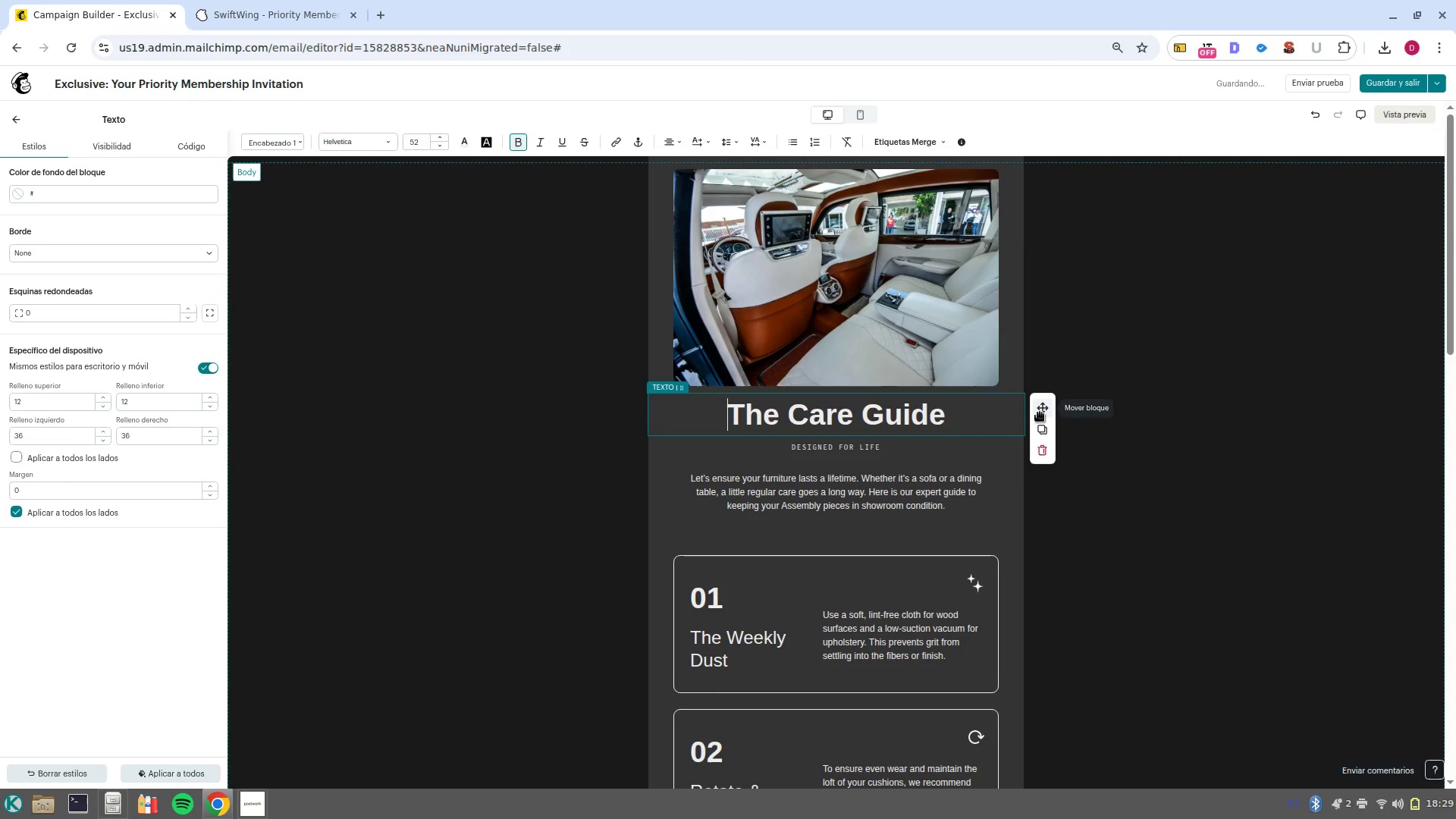 
left_click_drag(start_coordinate=[1039, 413], to_coordinate=[877, 171])
 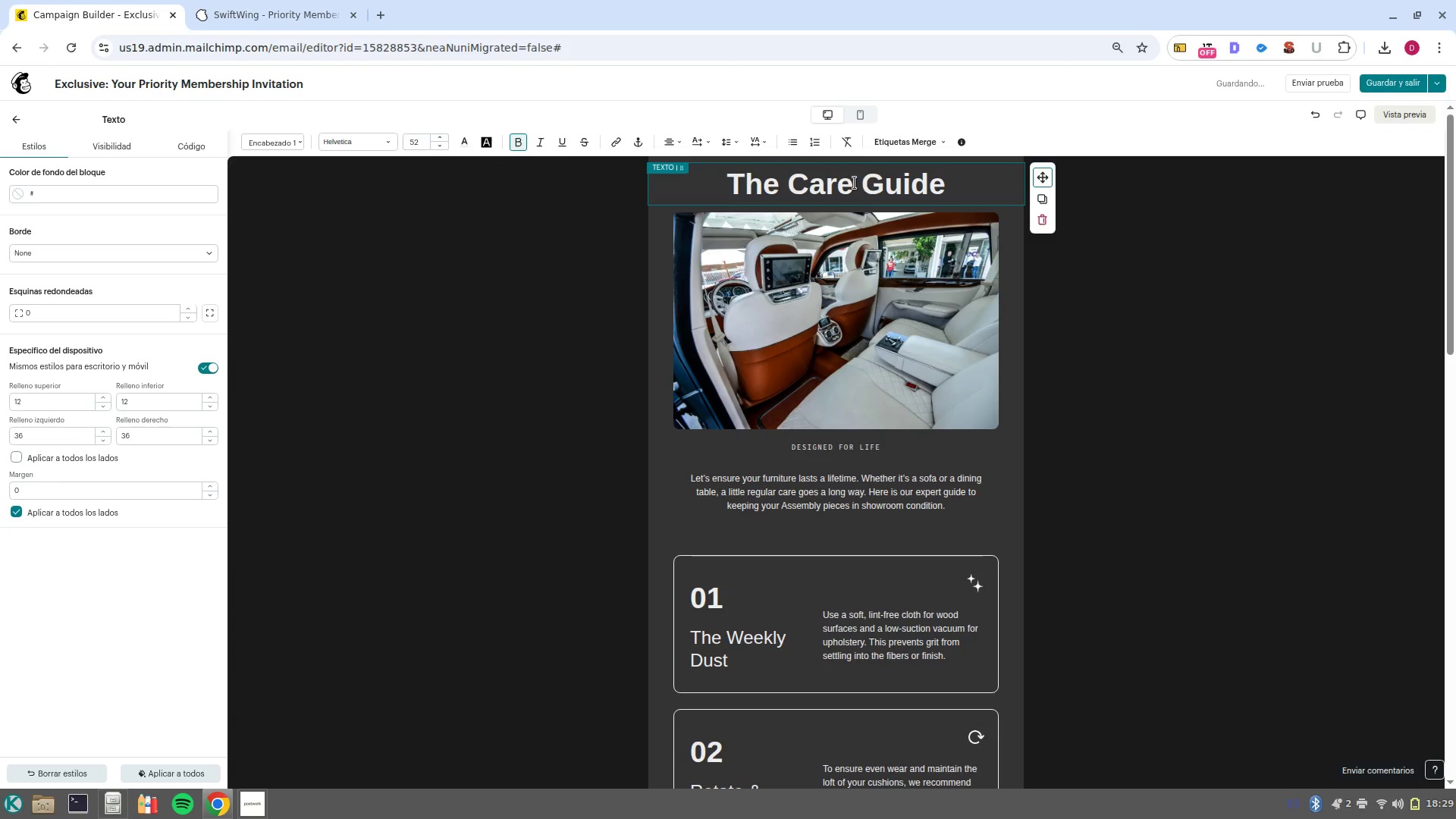 
double_click([855, 183])
 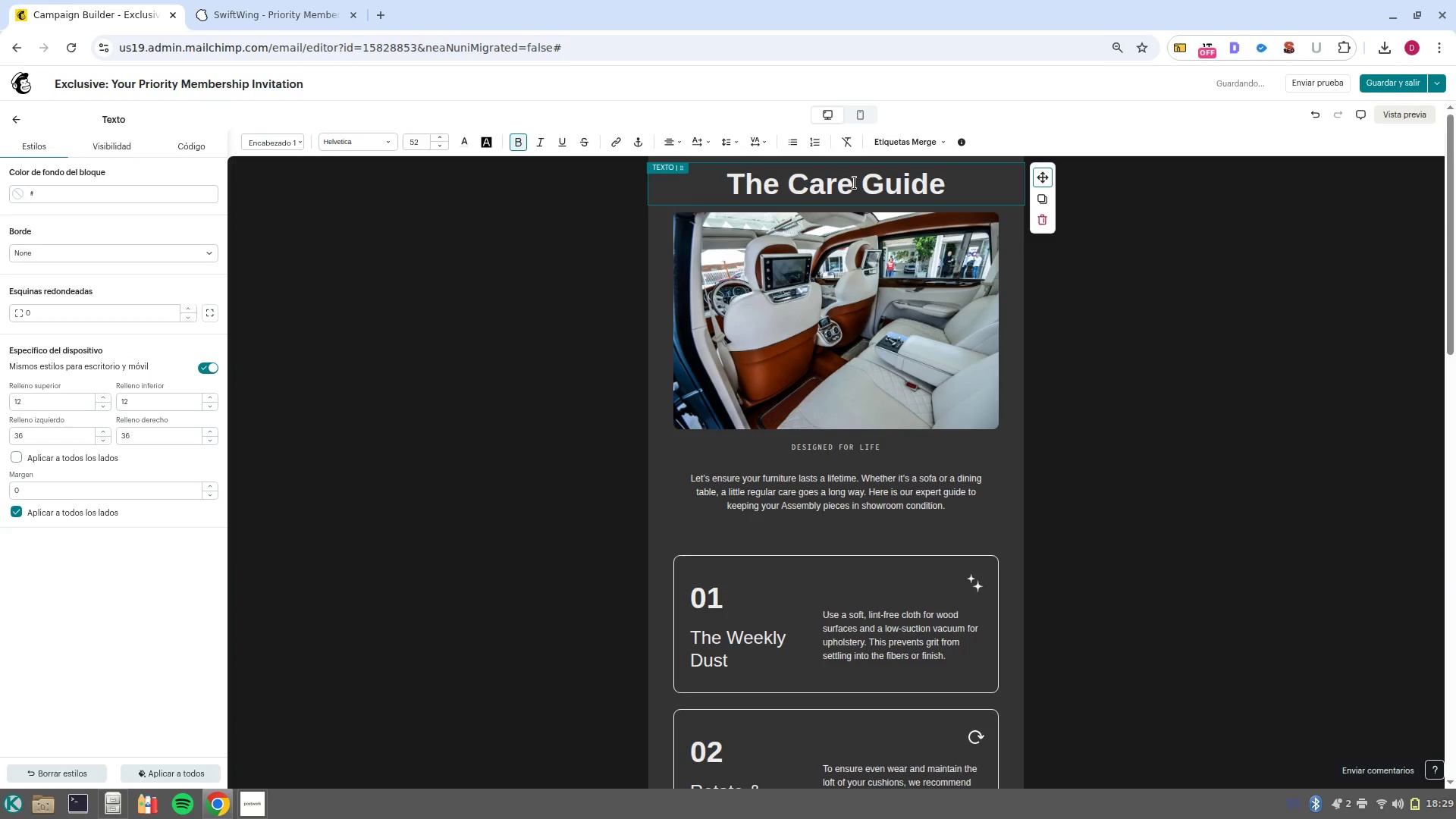 
triple_click([855, 183])
 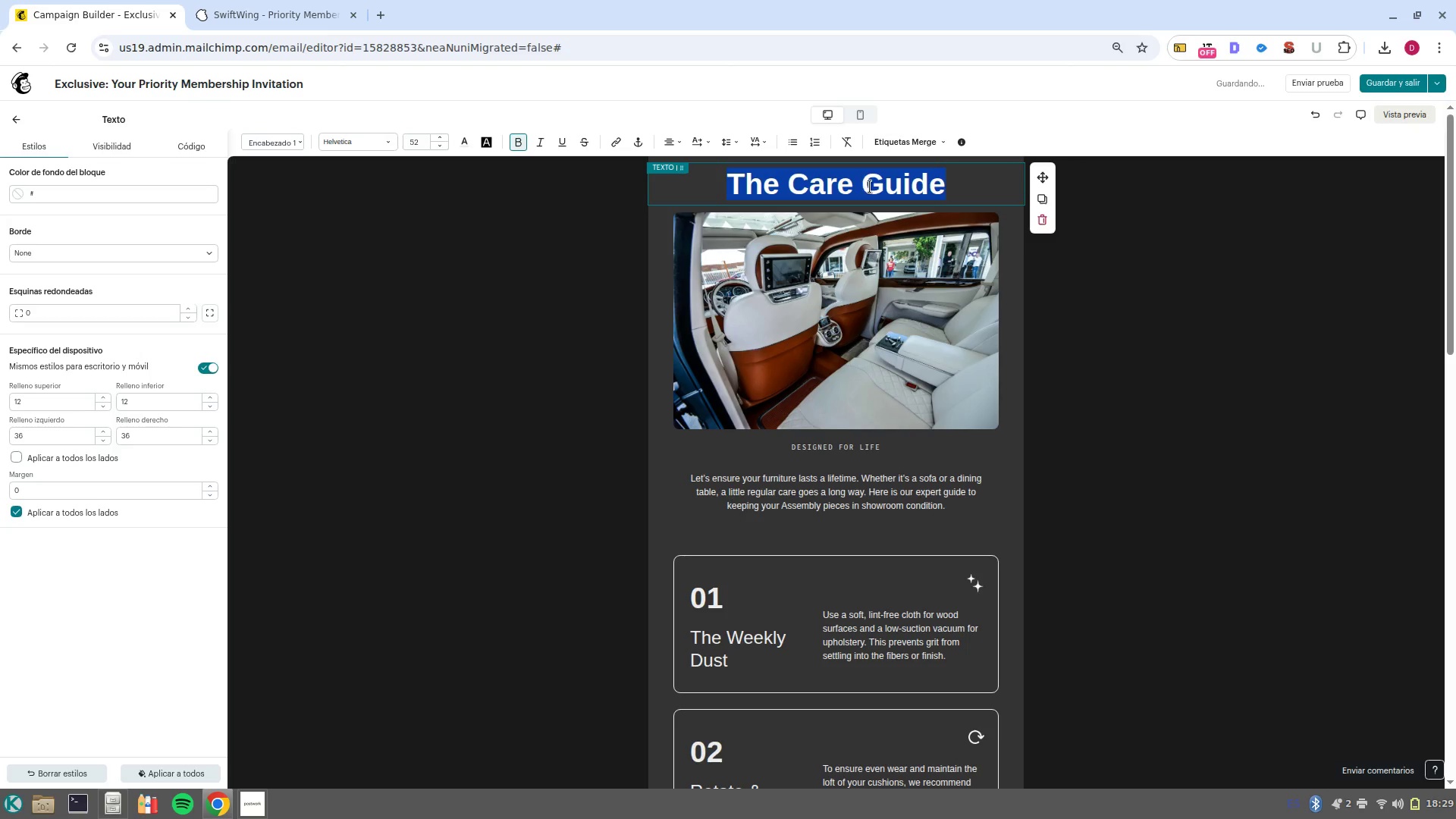 
left_click([870, 187])
 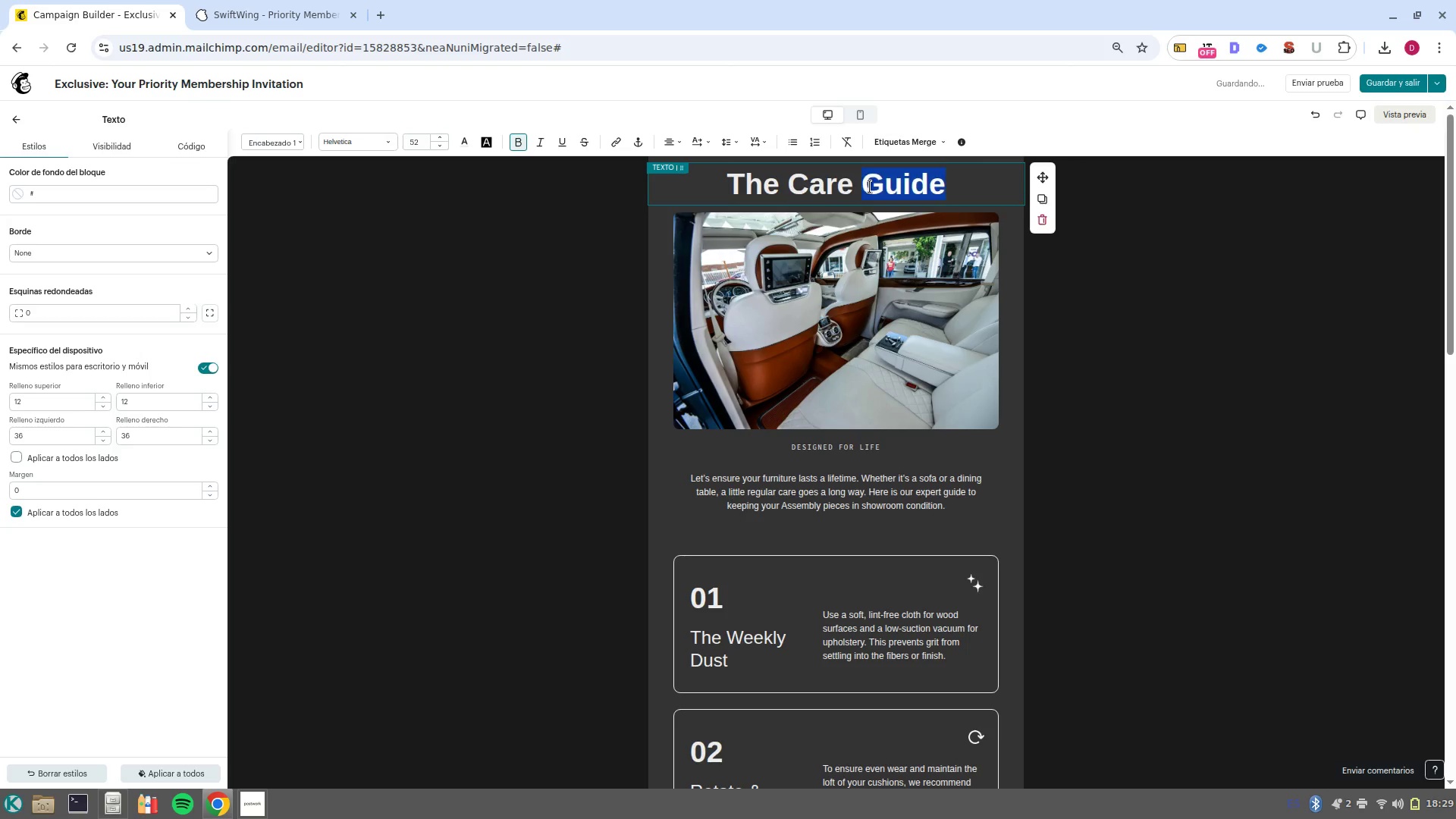 
double_click([870, 187])
 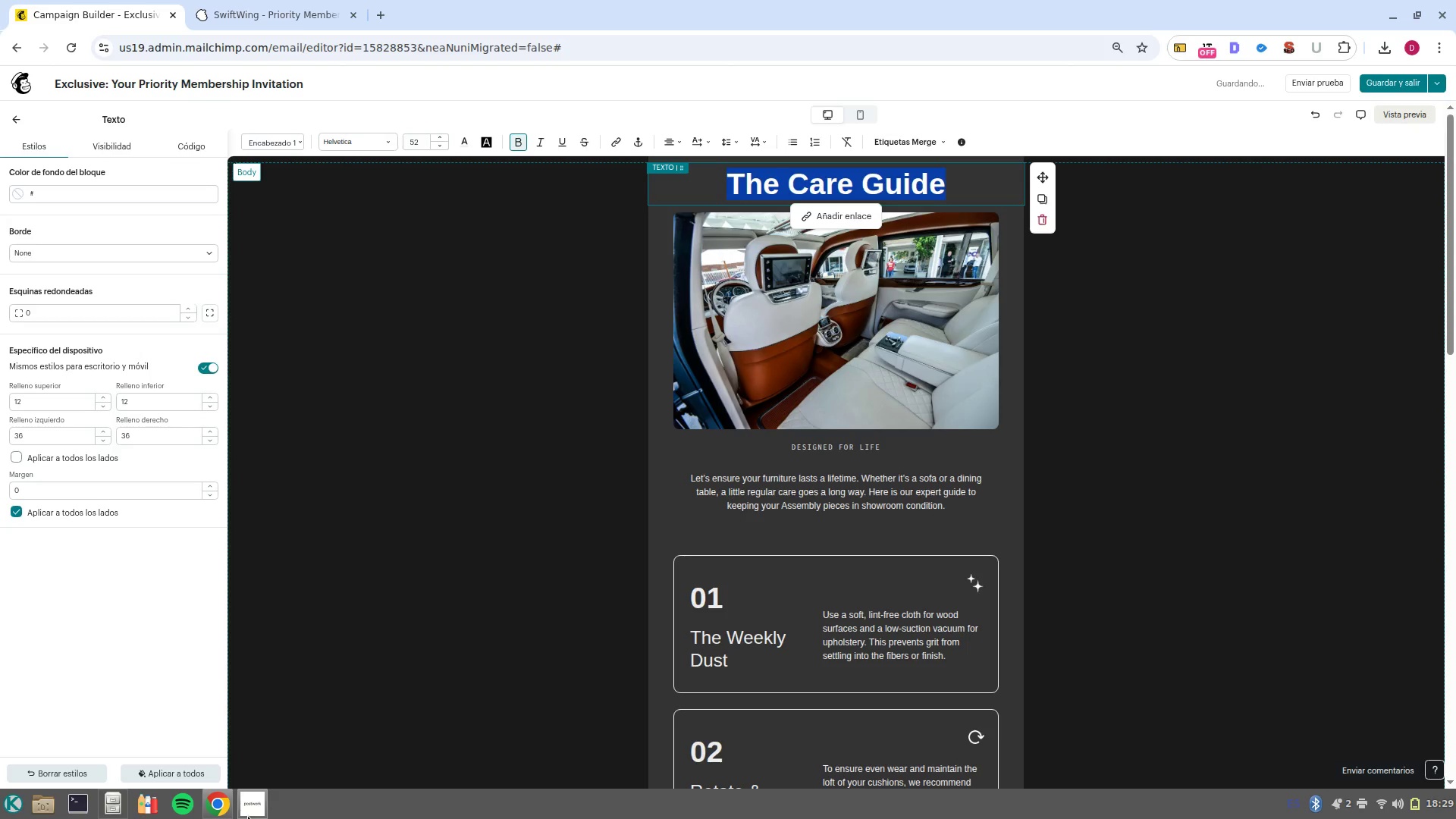 
key(Control+Shift+V)
 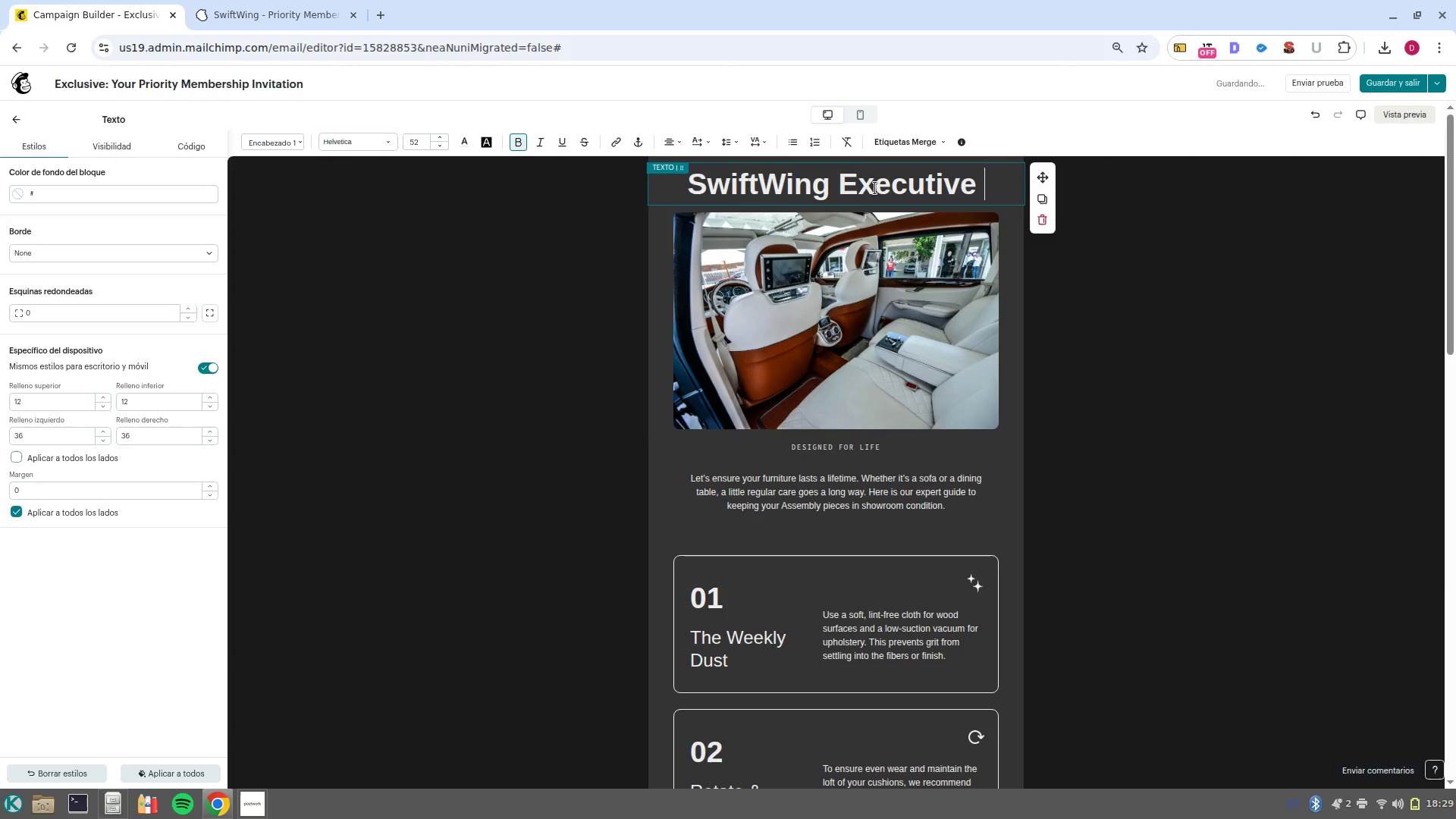 
left_click_drag(start_coordinate=[839, 184], to_coordinate=[998, 187])
 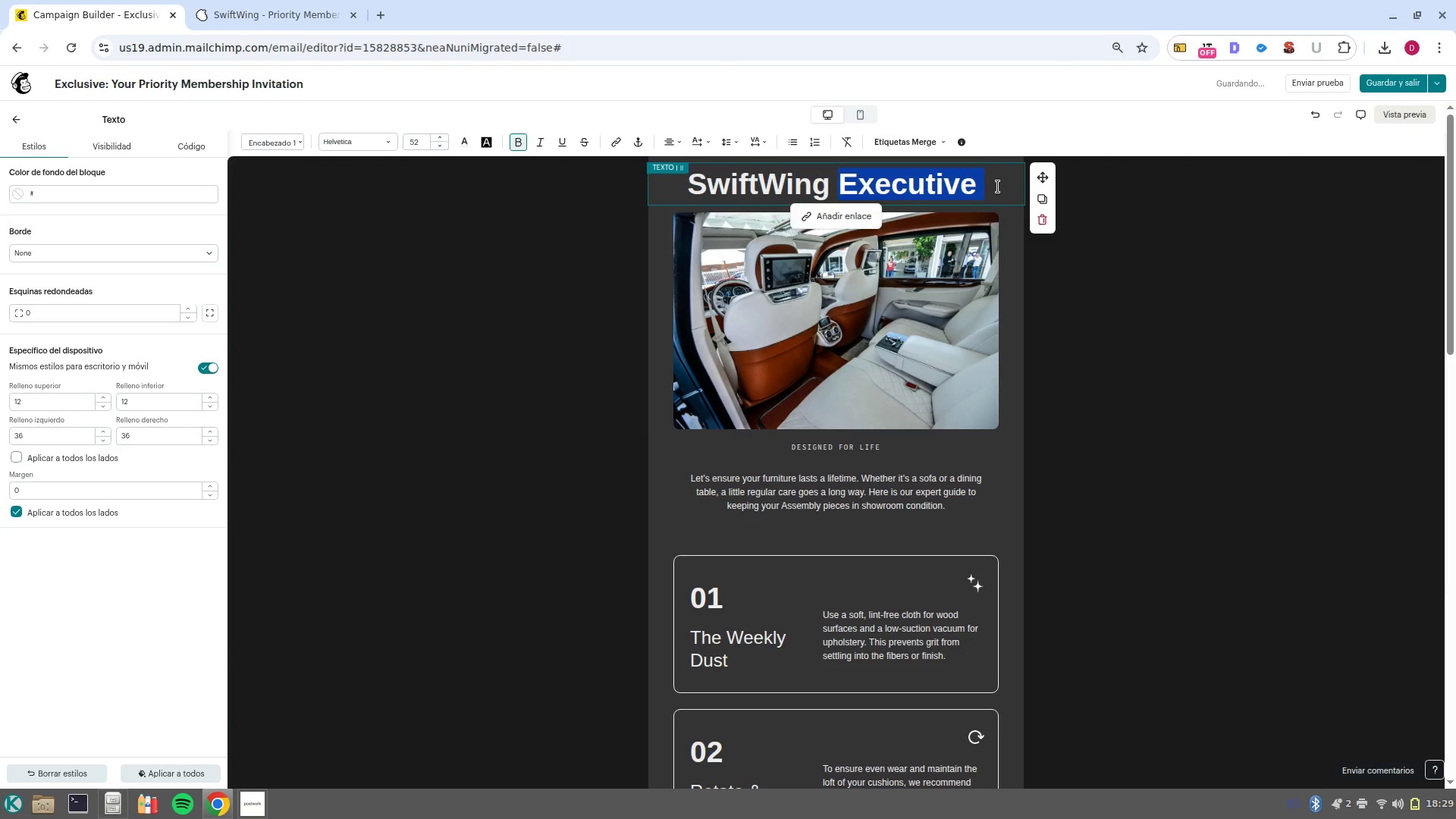 
key(Backspace)
type(SWIFTWING)
 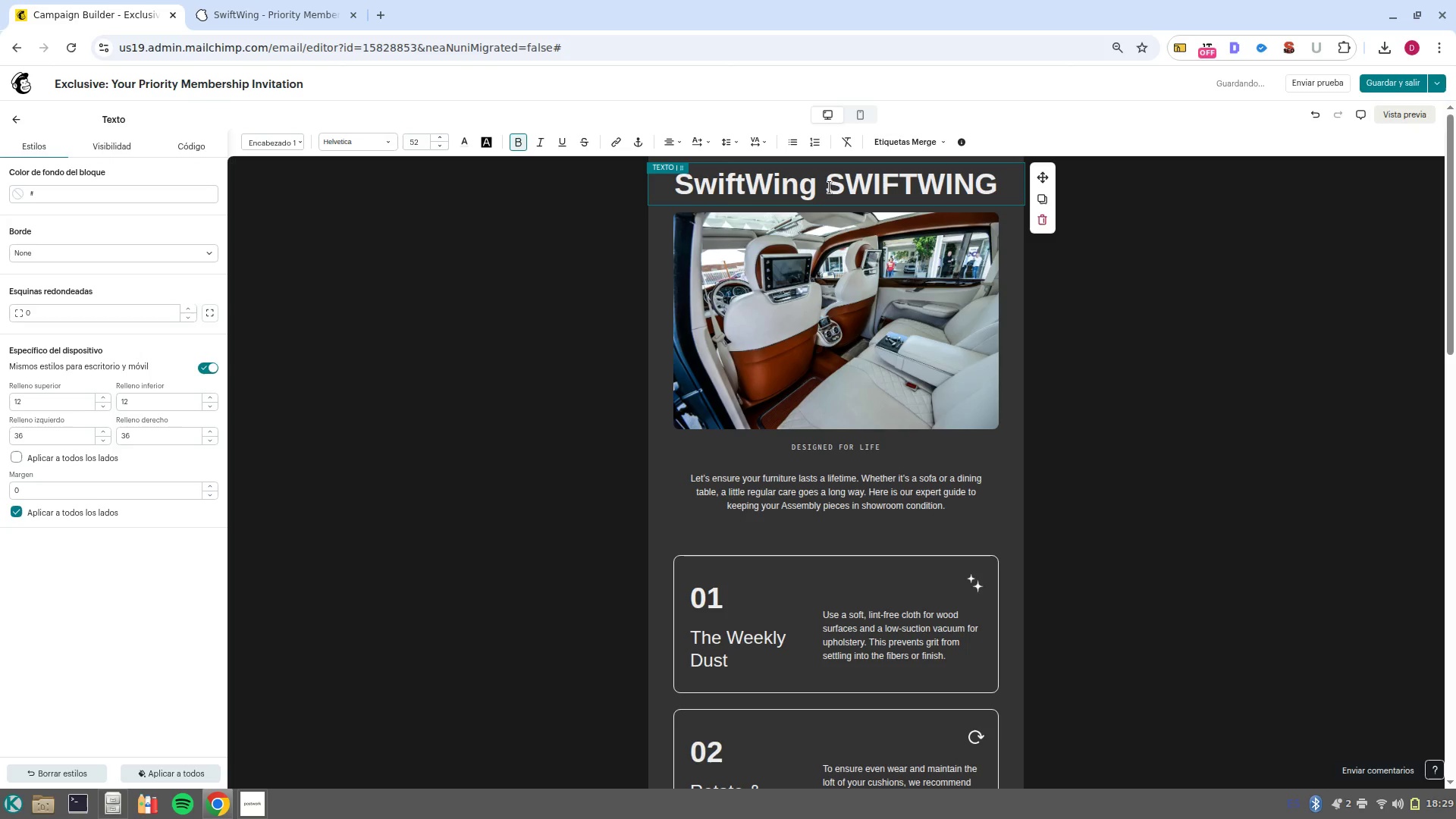 
left_click_drag(start_coordinate=[825, 186], to_coordinate=[655, 185])
 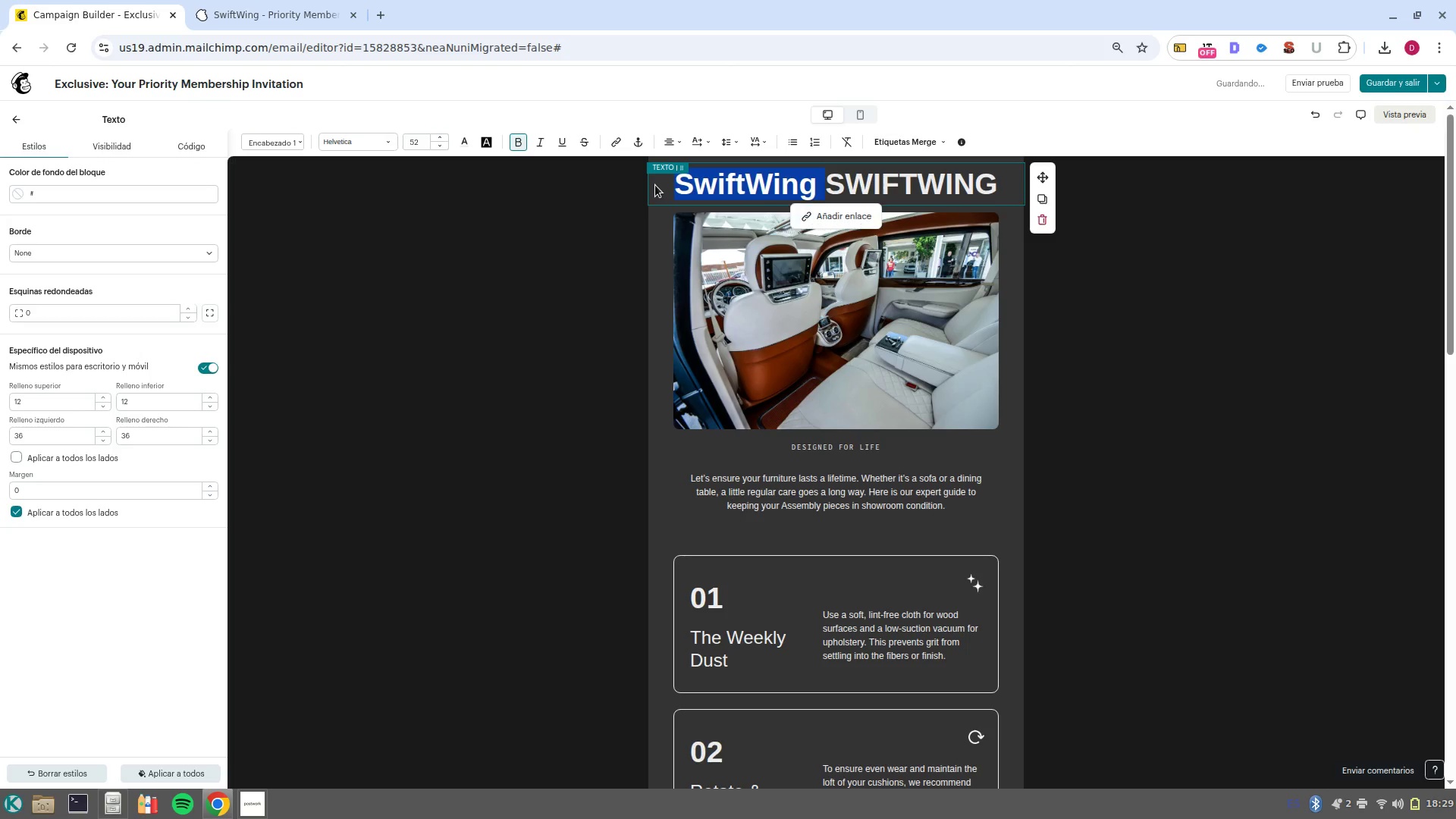 
key(Backspace)
 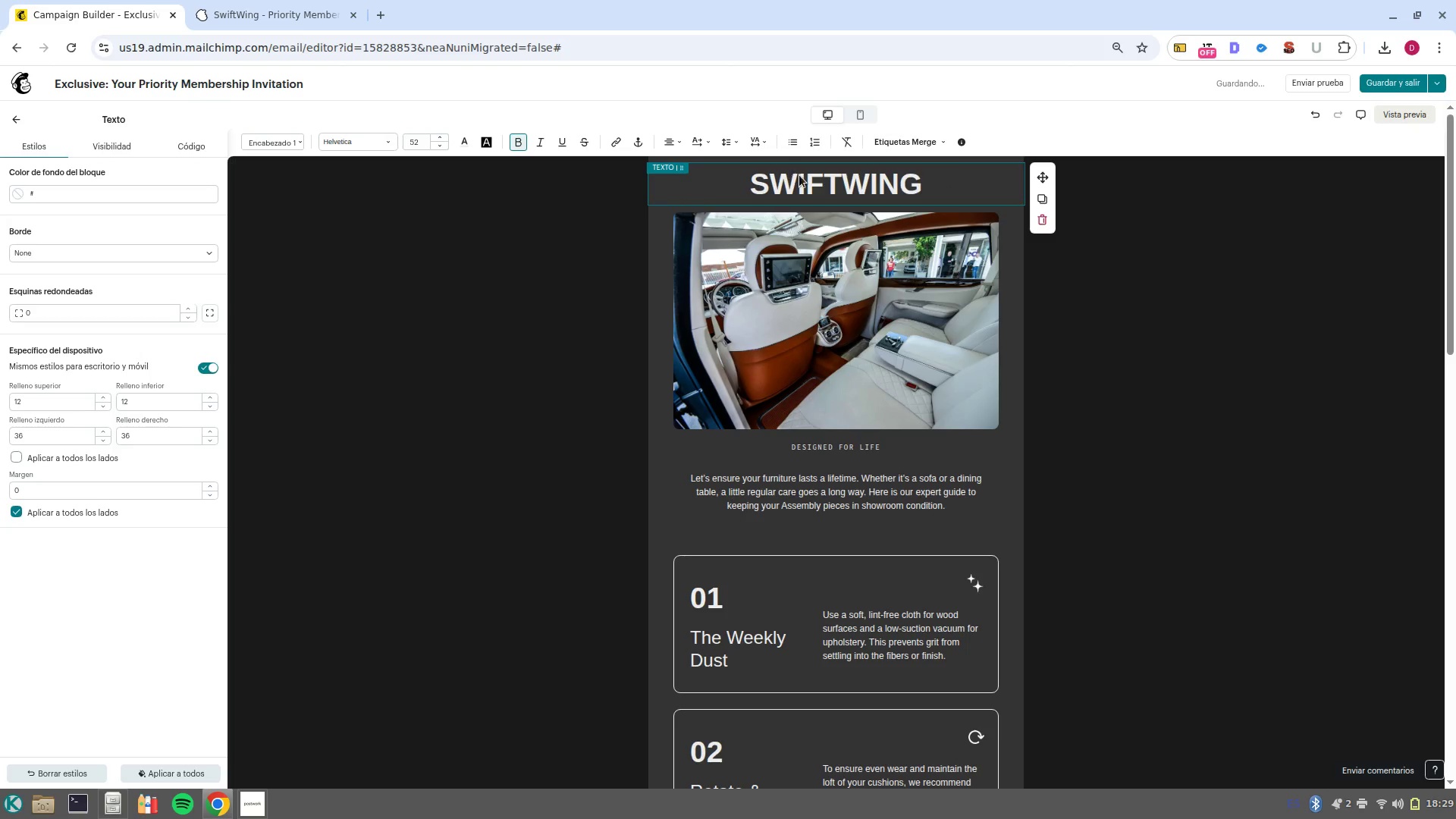 
double_click([804, 178])
 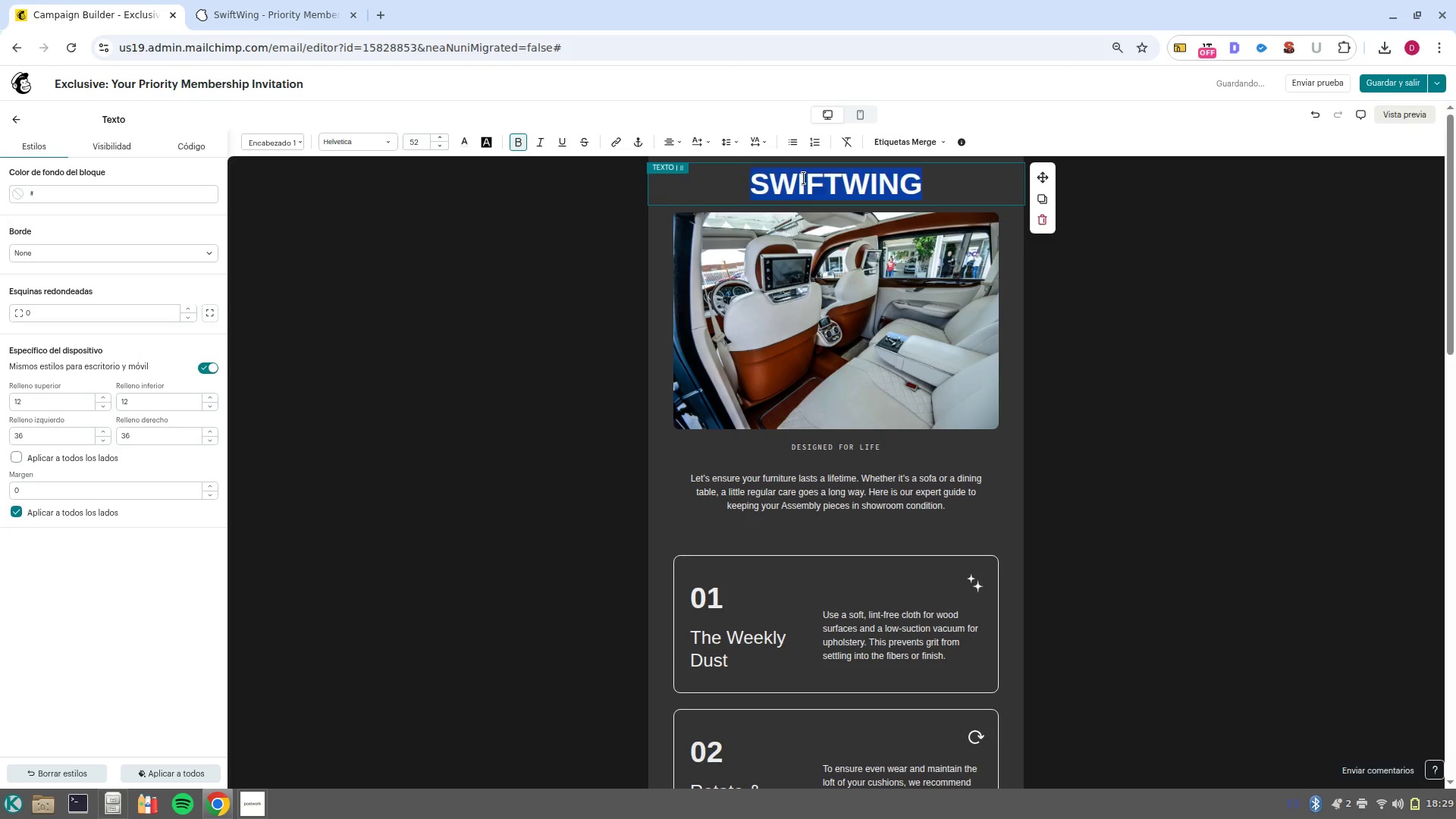 
triple_click([804, 178])
 